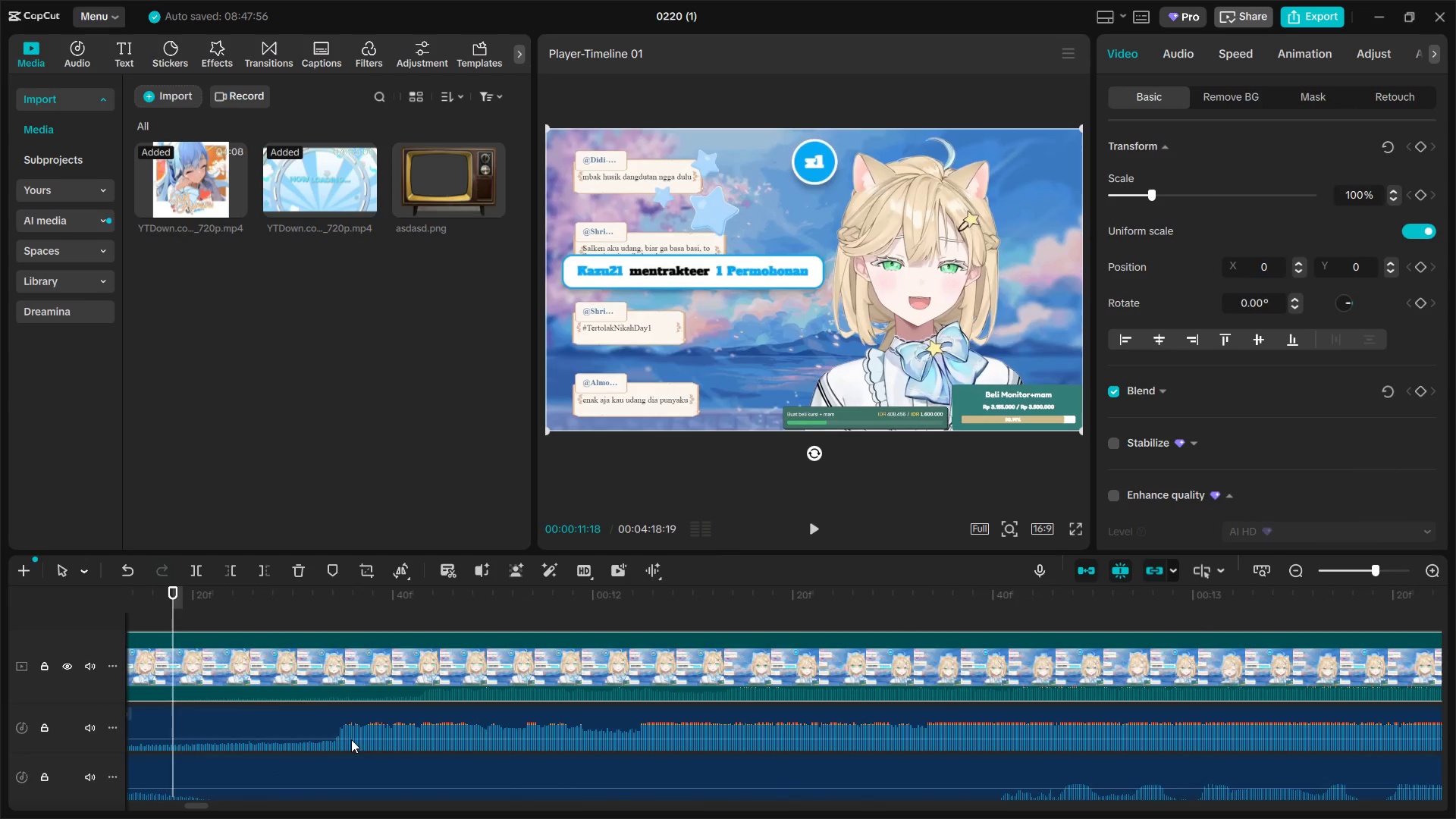 
key(Control+ControlLeft)
 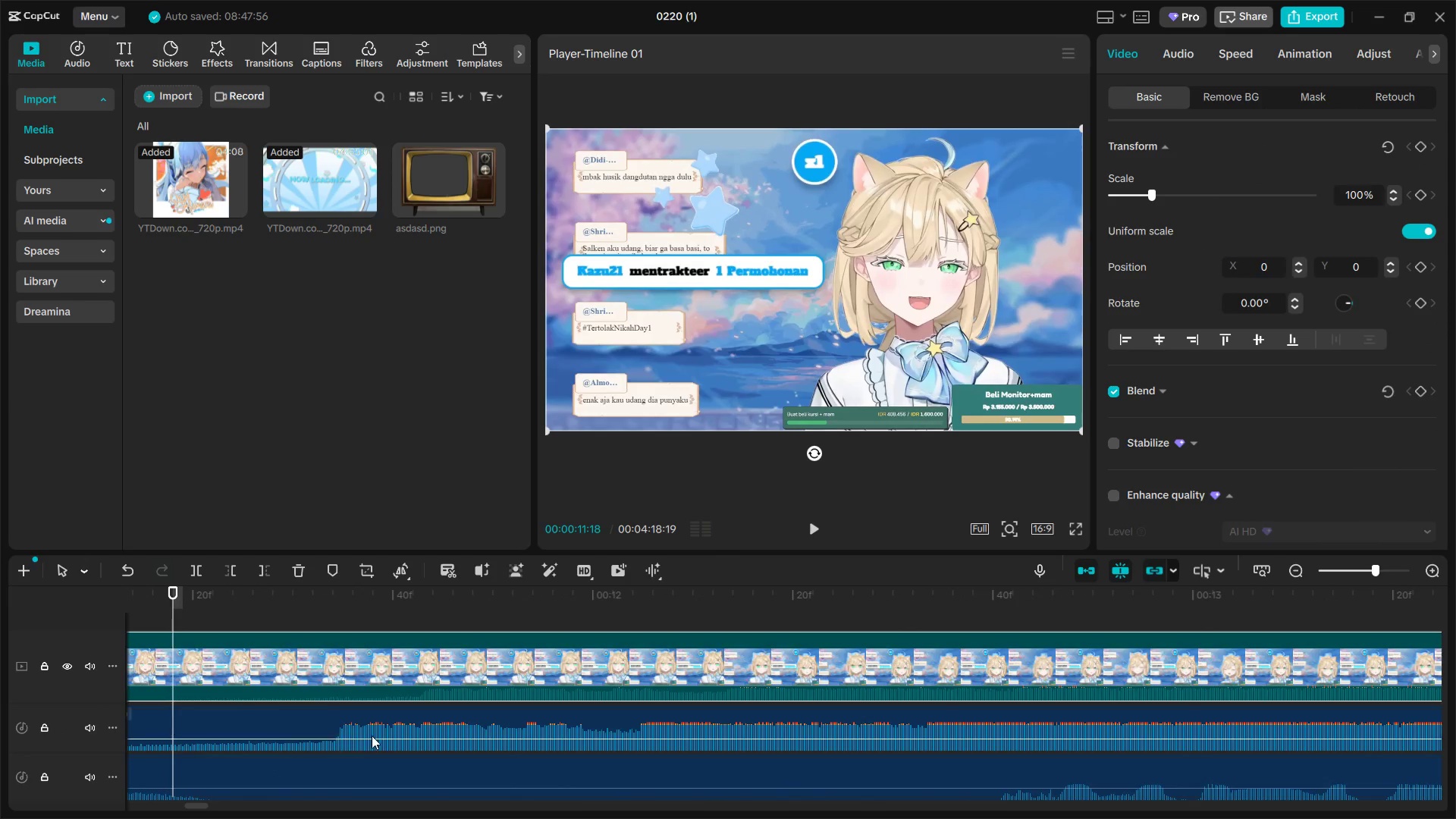 
key(Control+ControlLeft)
 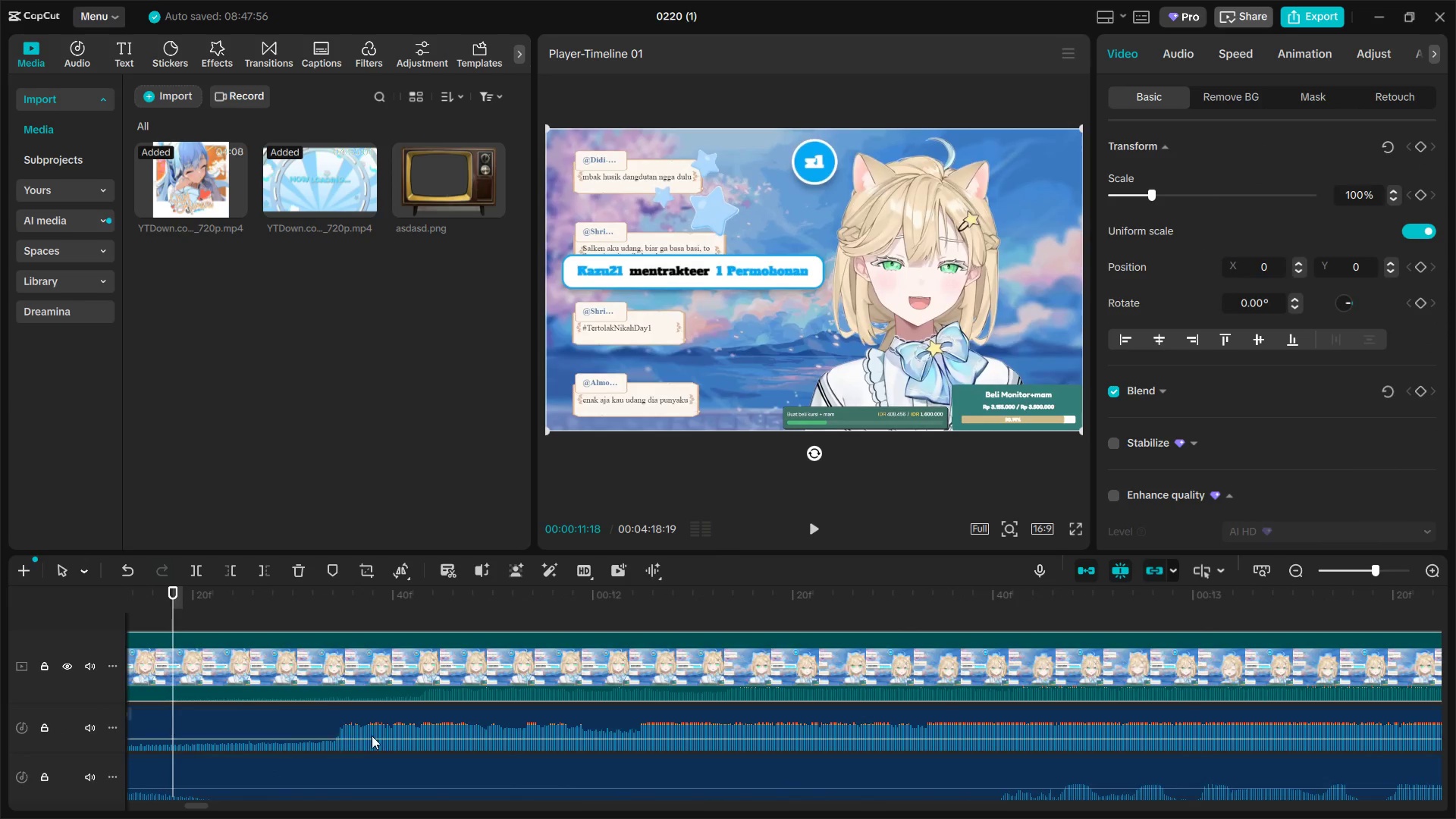 
key(Control+ControlLeft)
 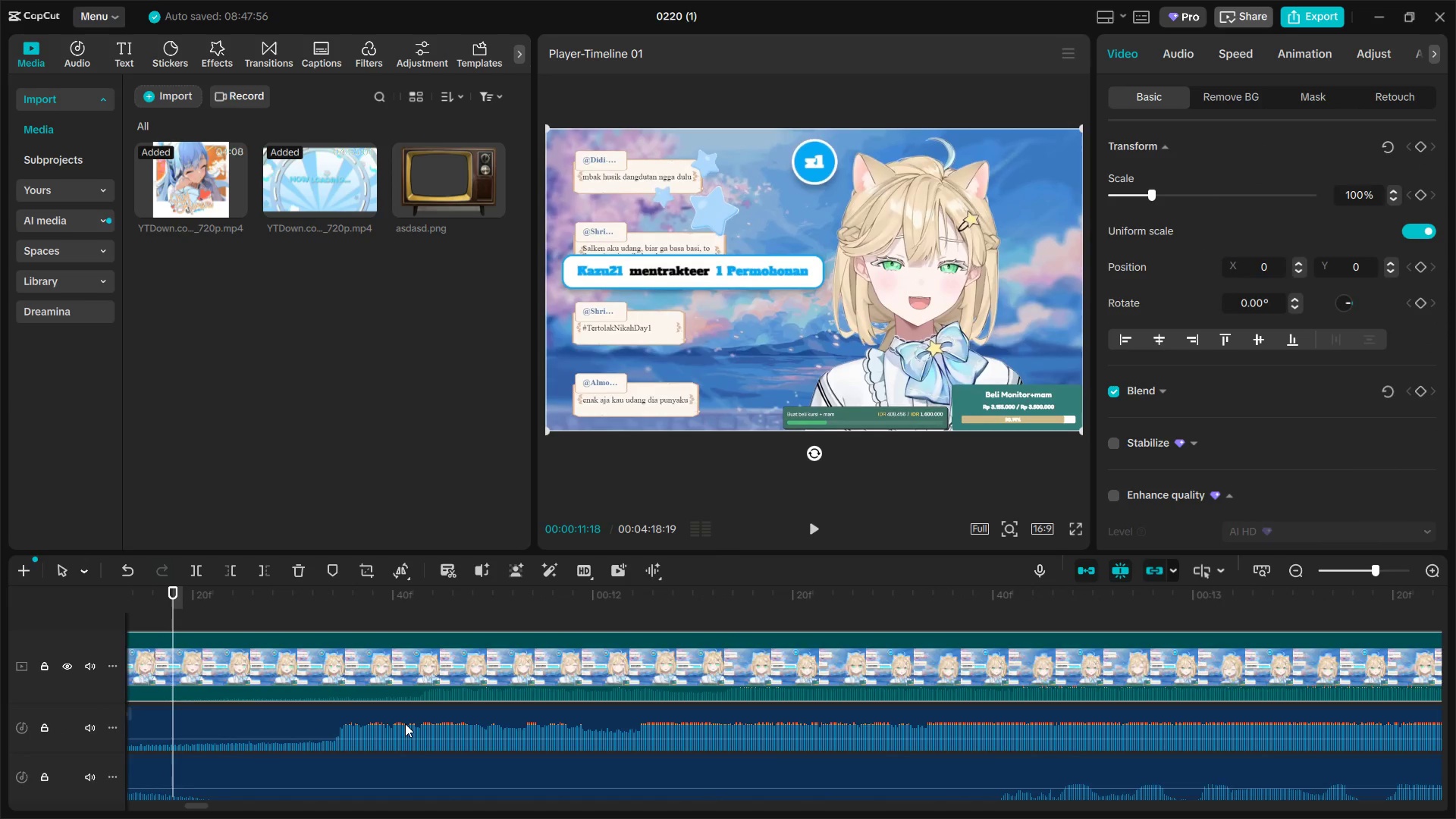 
scroll: coordinate [279, 776], scroll_direction: up, amount: 18.0
 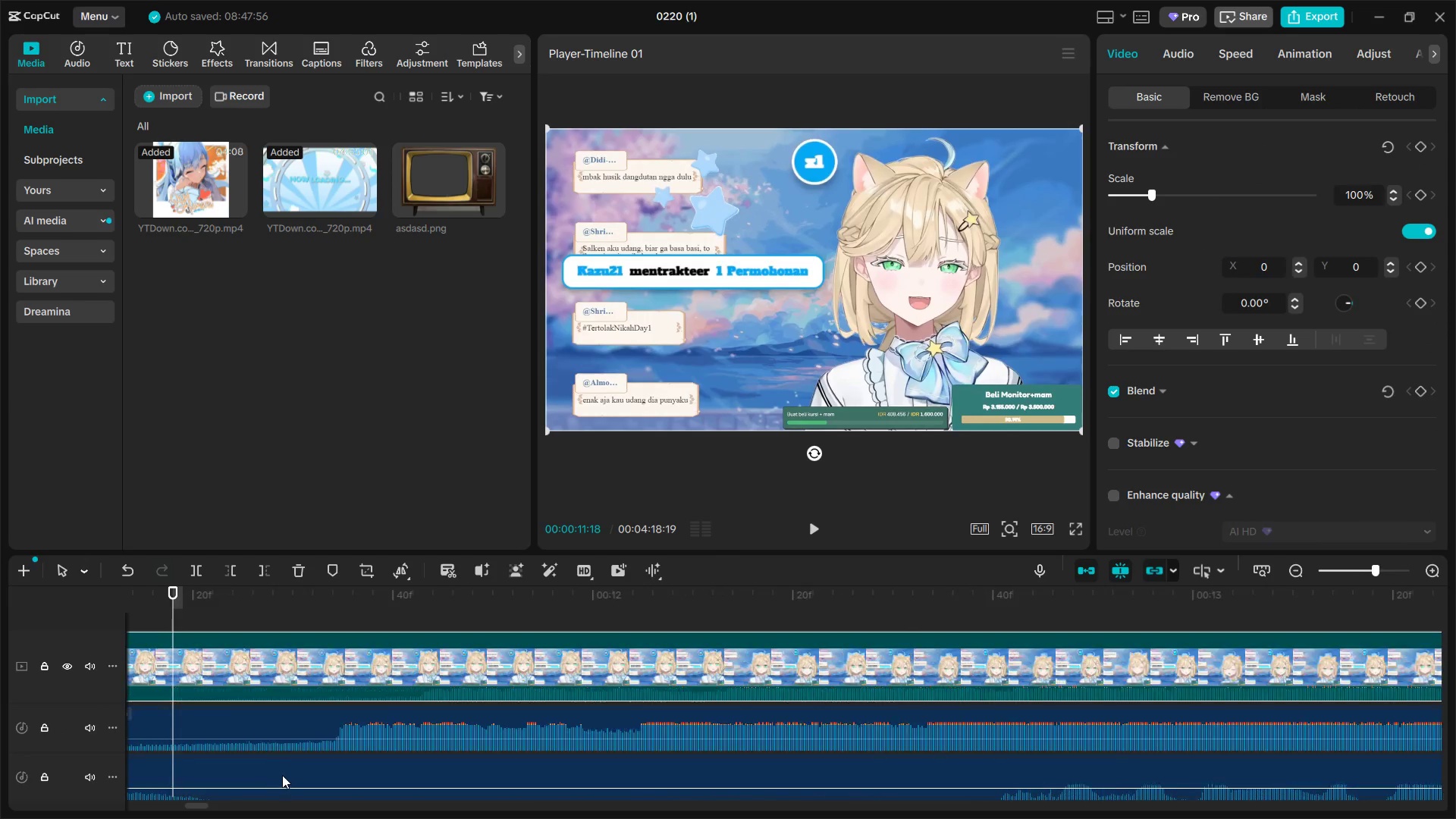 
left_click_drag(start_coordinate=[406, 724], to_coordinate=[484, 723])
 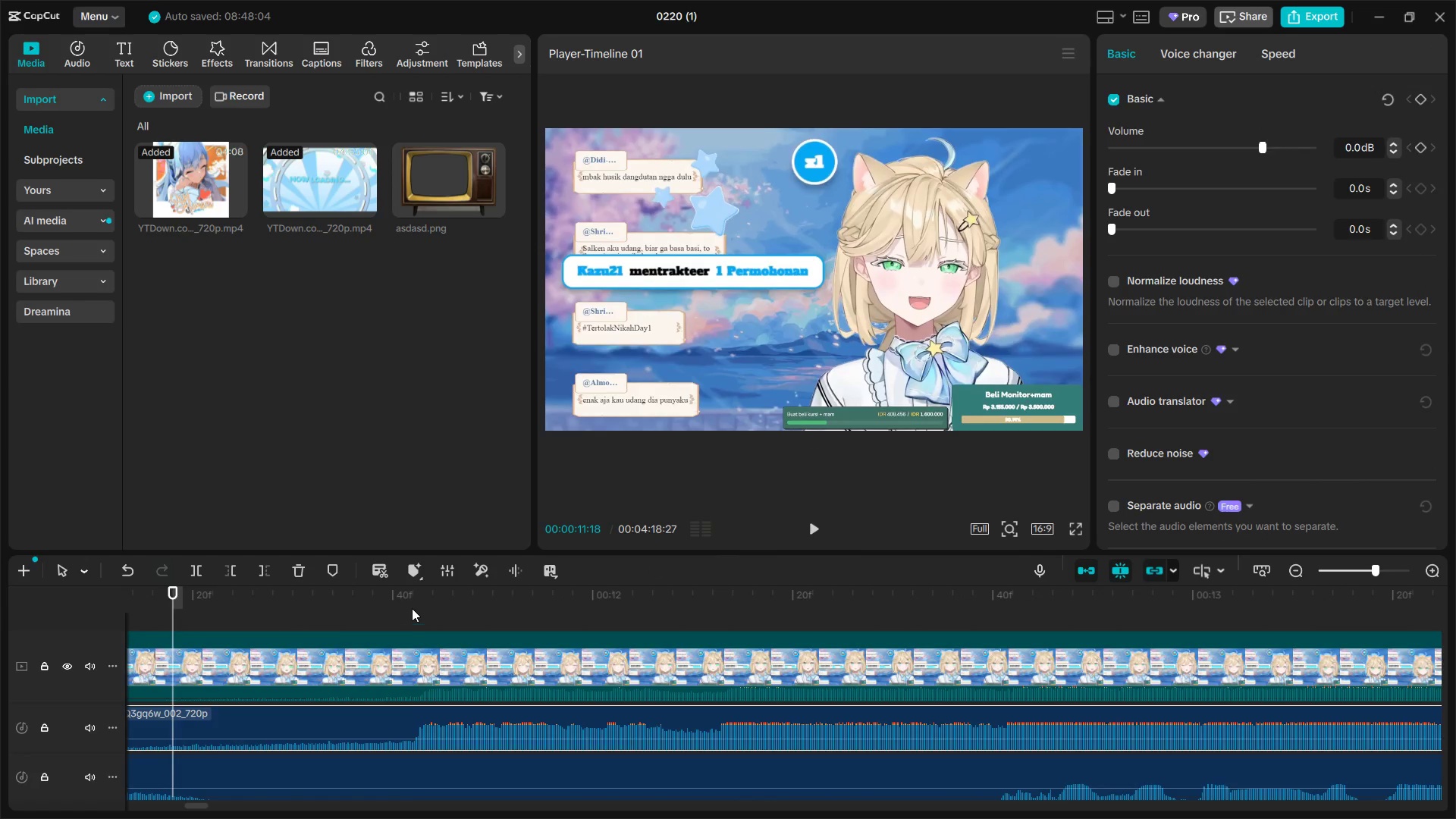 
left_click([410, 607])
 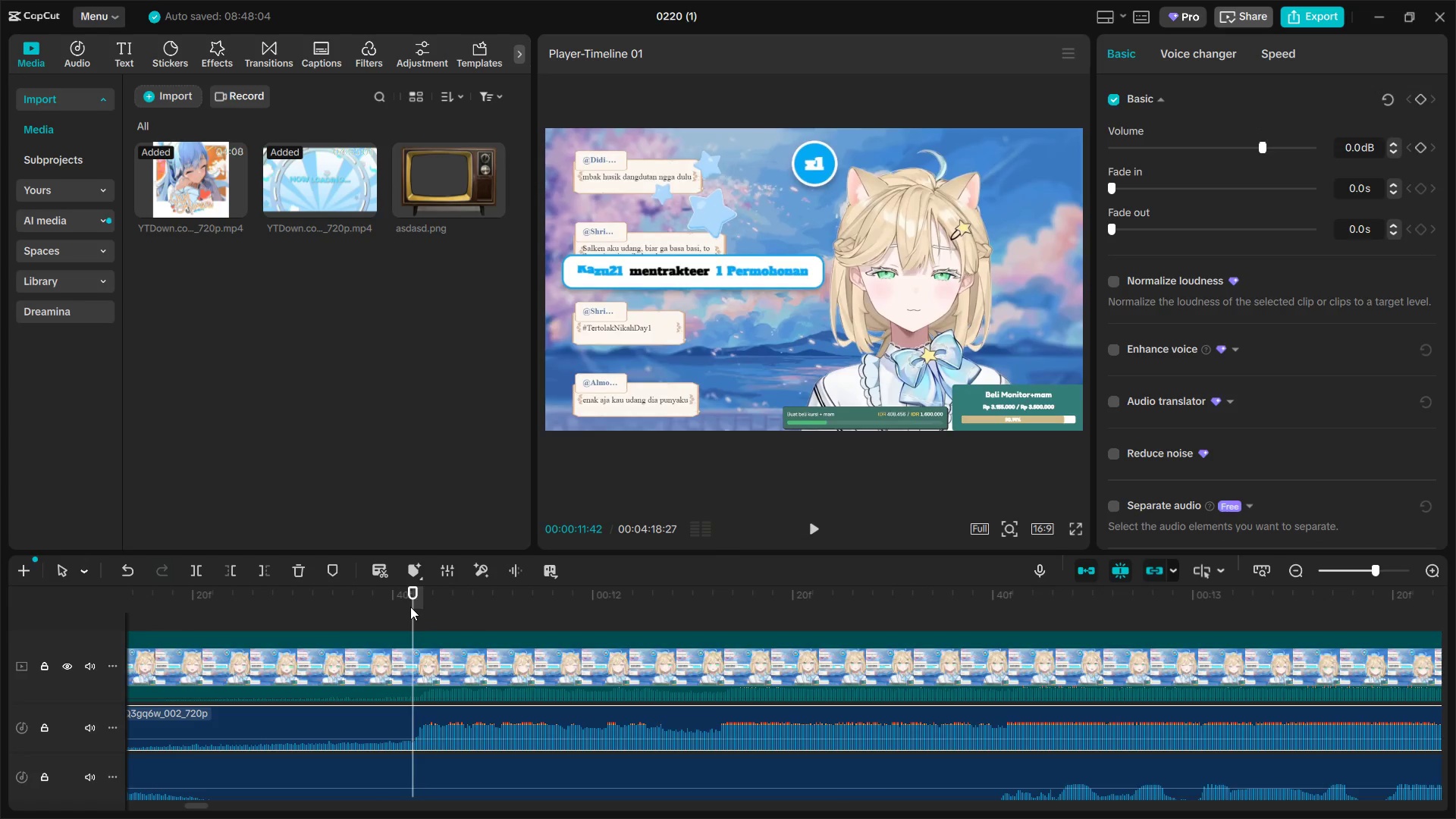 
key(Space)
 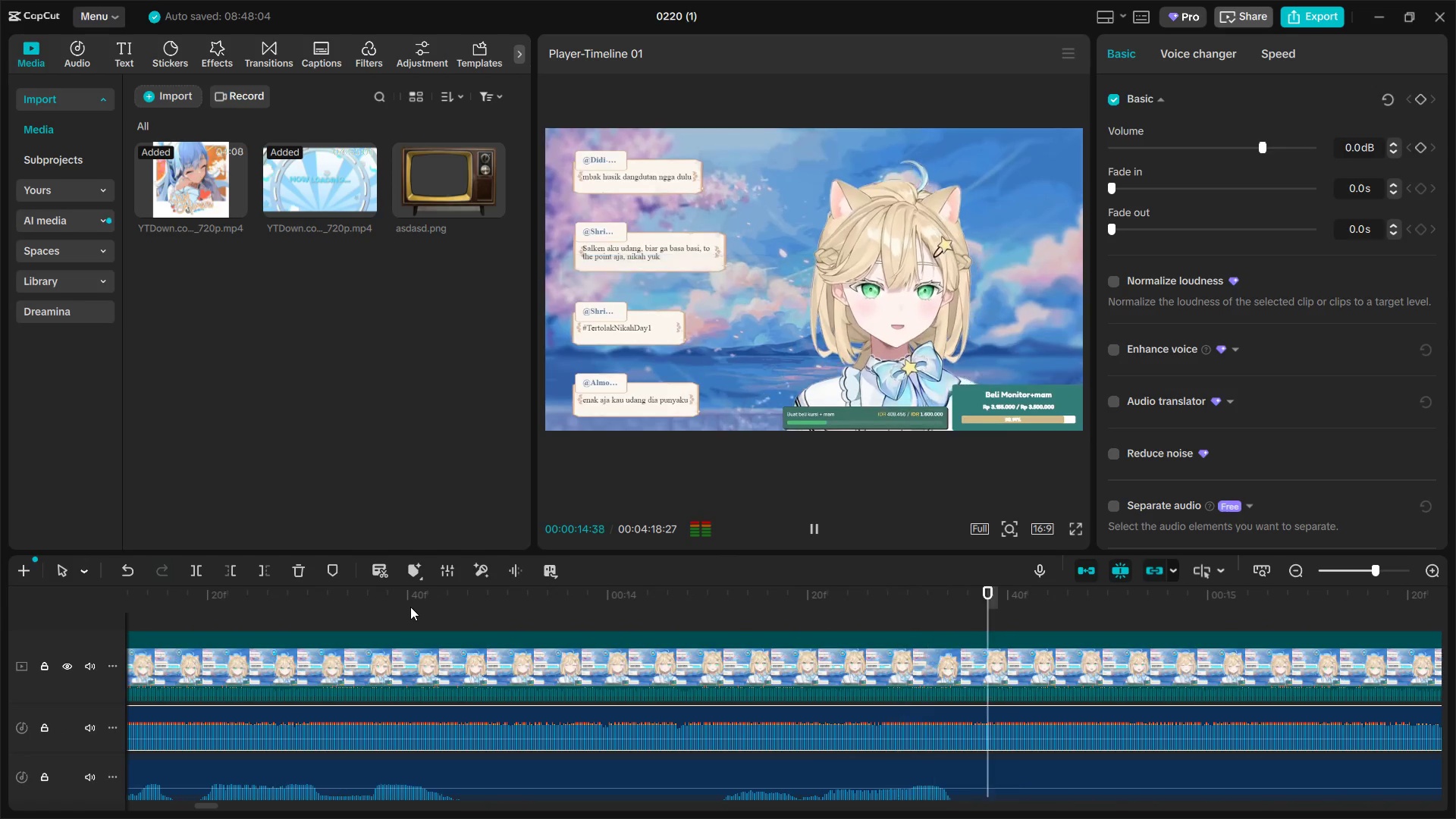 
key(Space)
 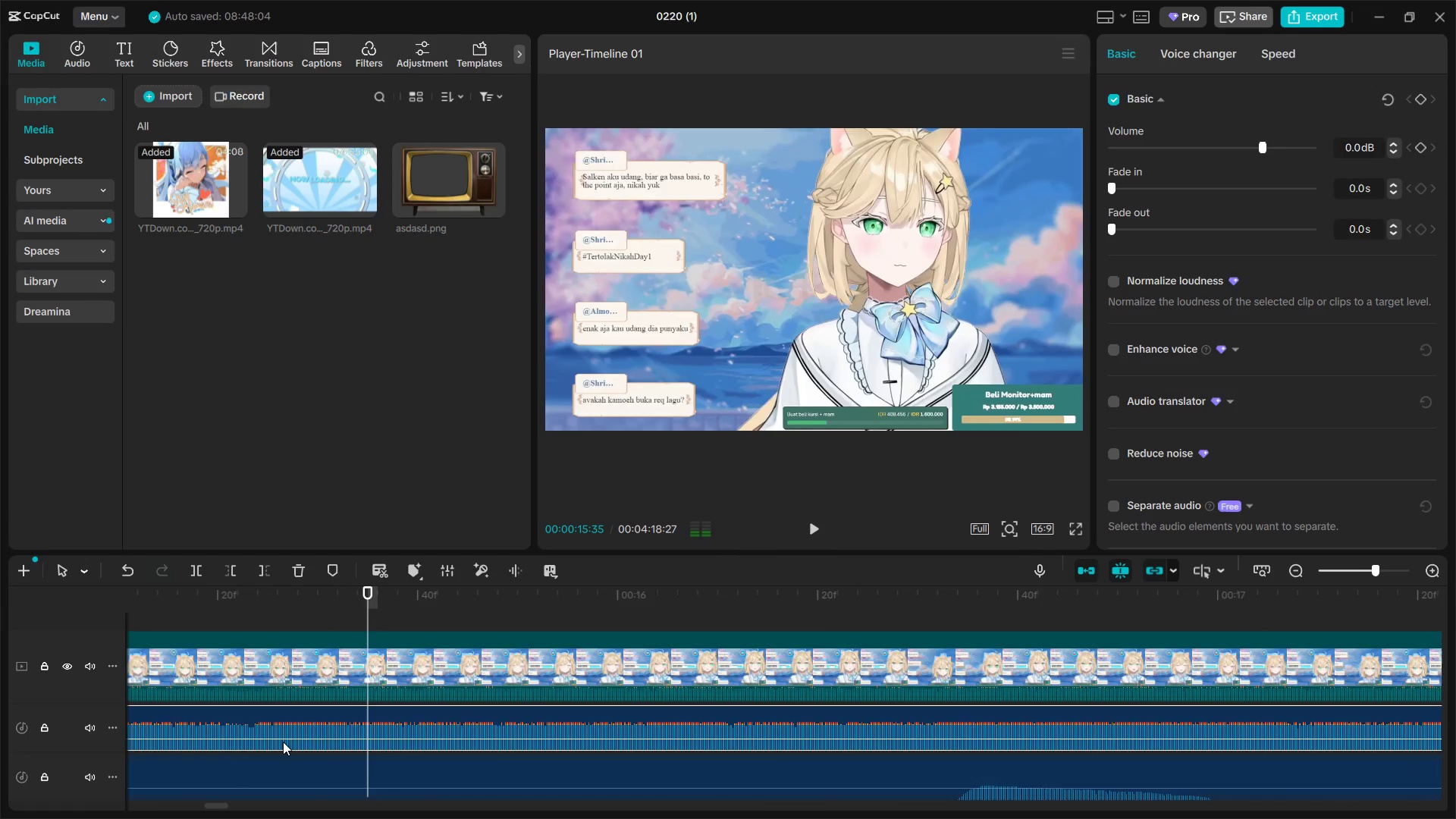 
hold_key(key=ControlLeft, duration=1.5)
 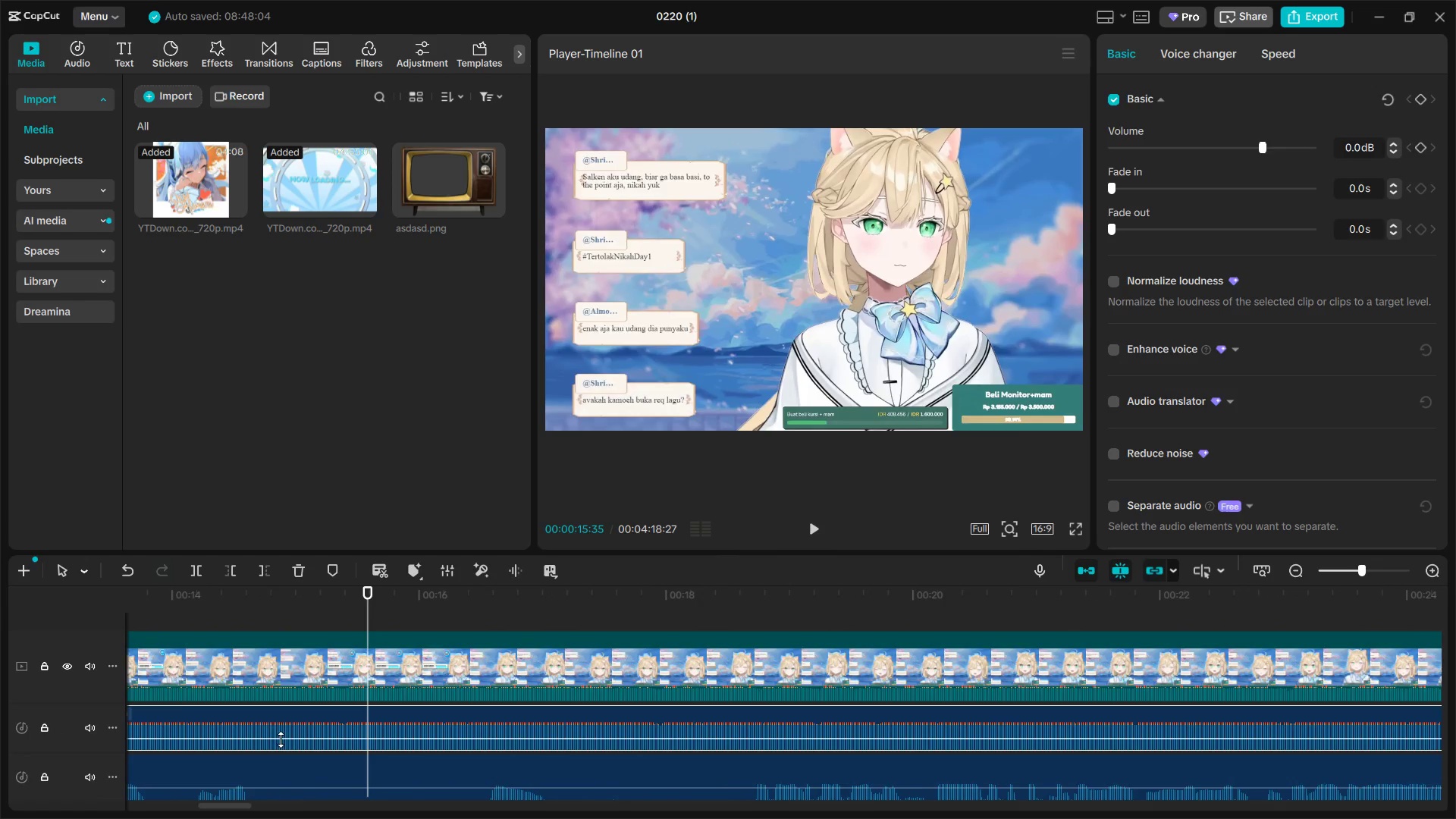 
hold_key(key=ControlLeft, duration=1.51)
 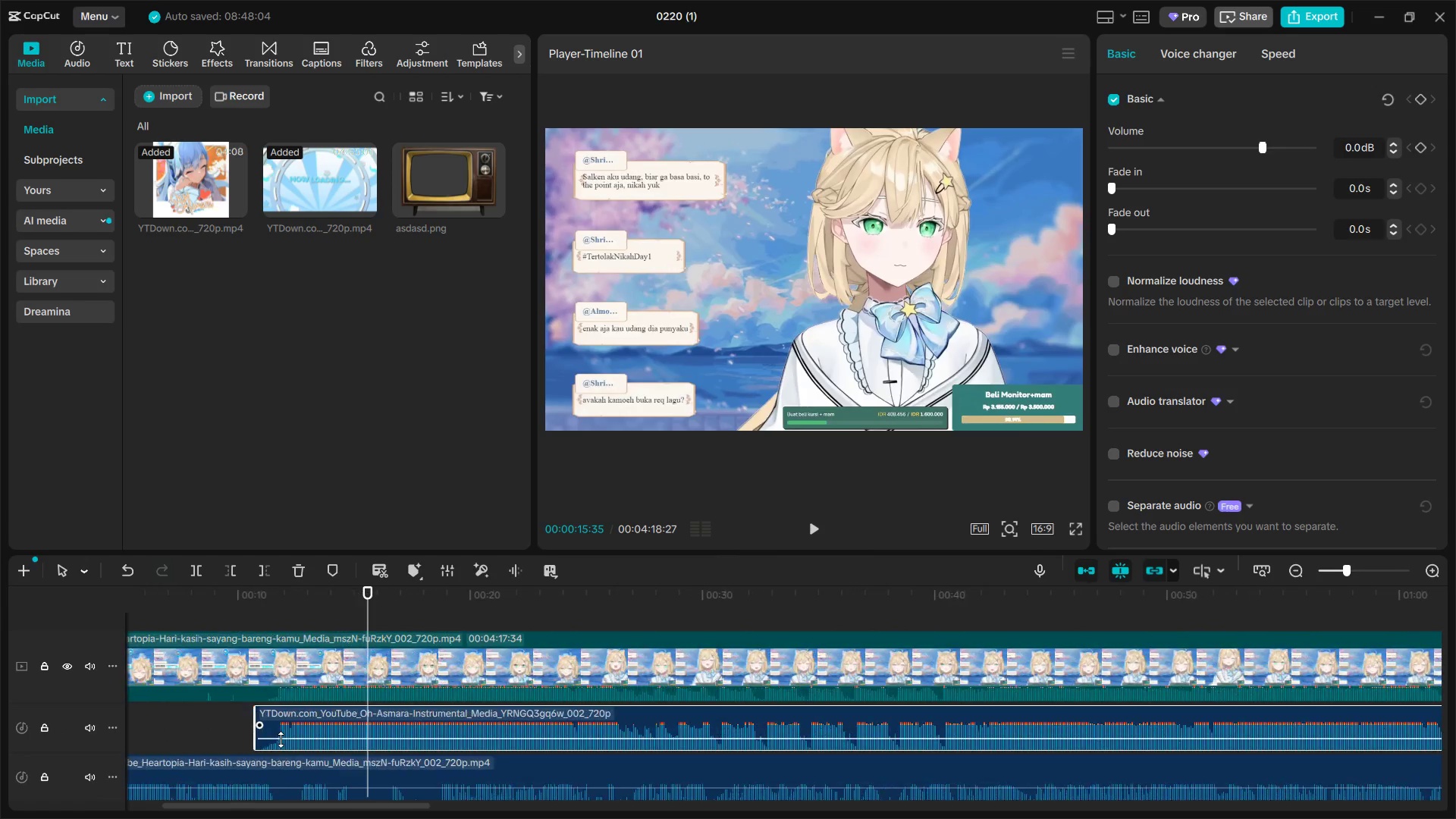 
key(Control+ControlLeft)
 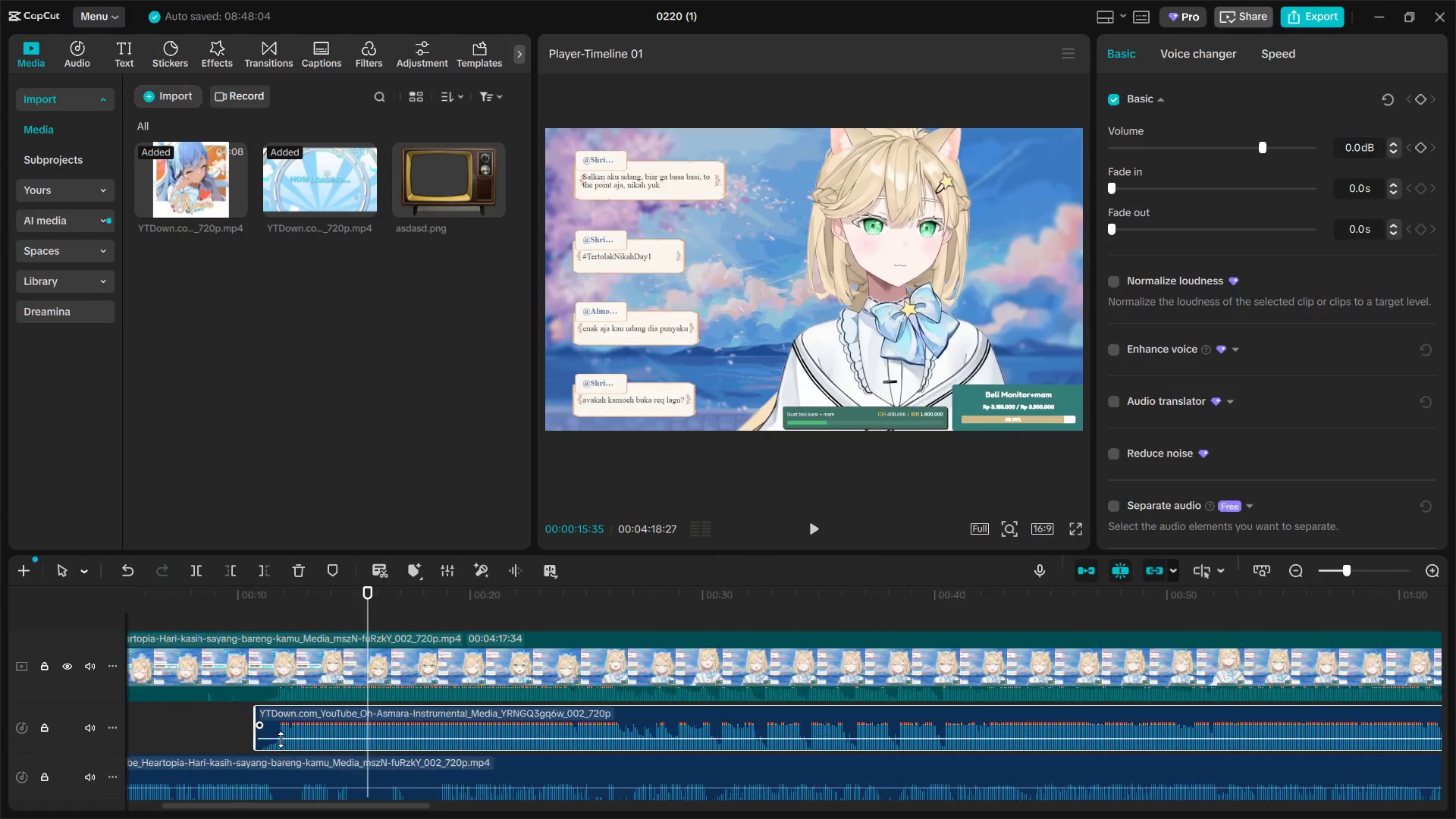 
key(Control+ControlLeft)
 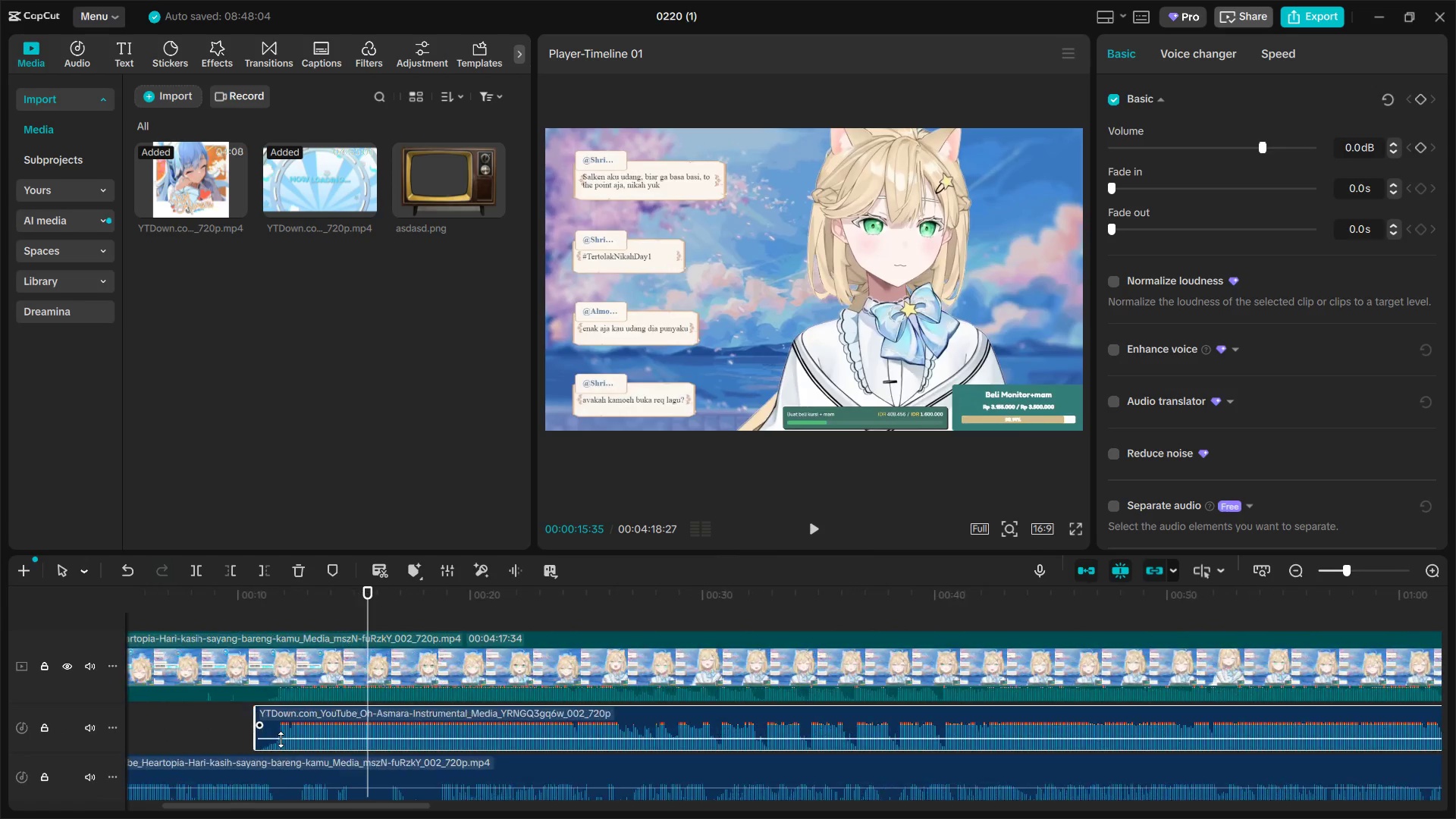 
key(Control+ControlLeft)
 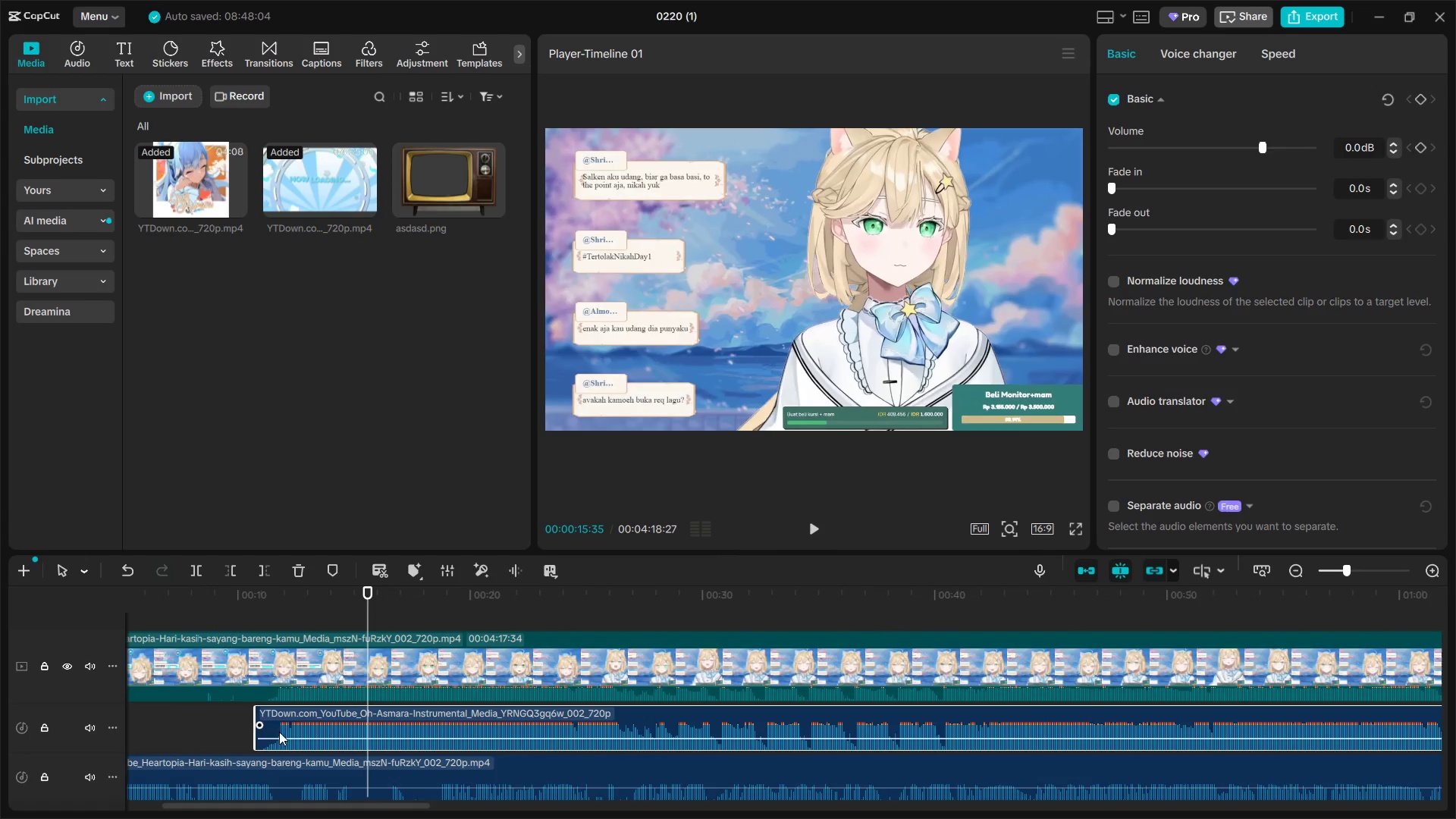 
key(Control+ControlLeft)
 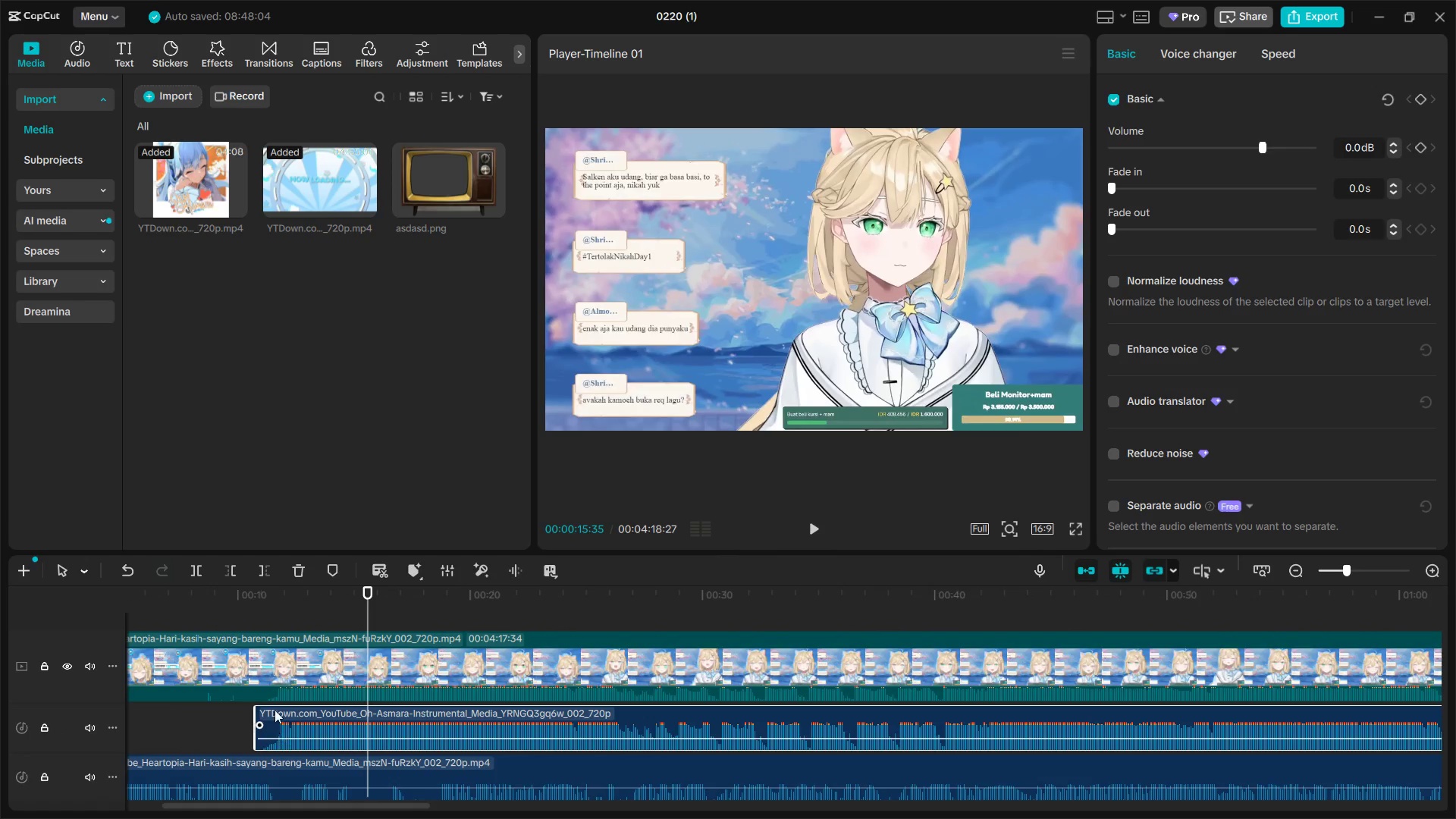 
key(Control+ControlLeft)
 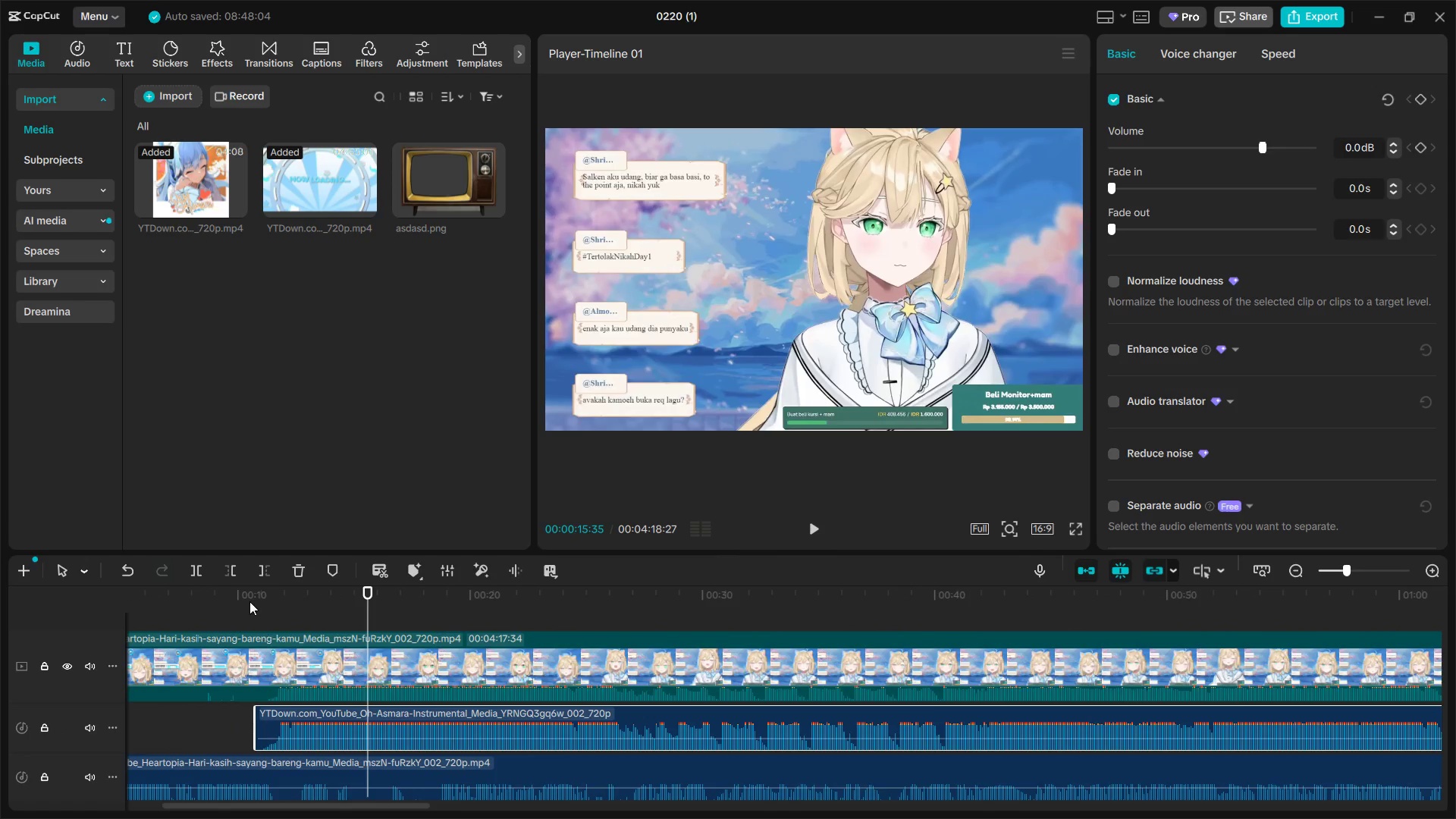 
scroll: coordinate [281, 739], scroll_direction: down, amount: 36.0
 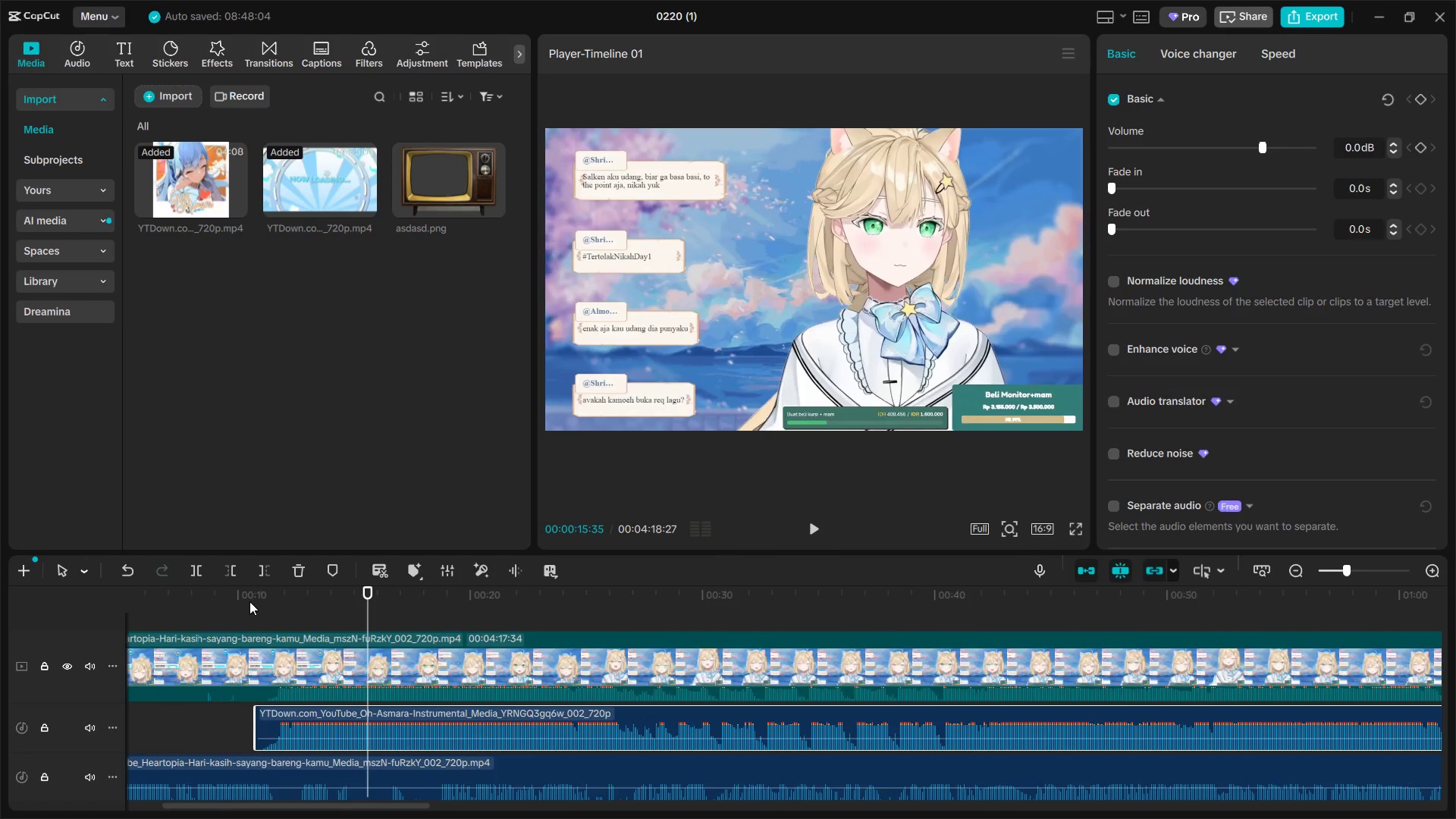 
left_click([249, 601])
 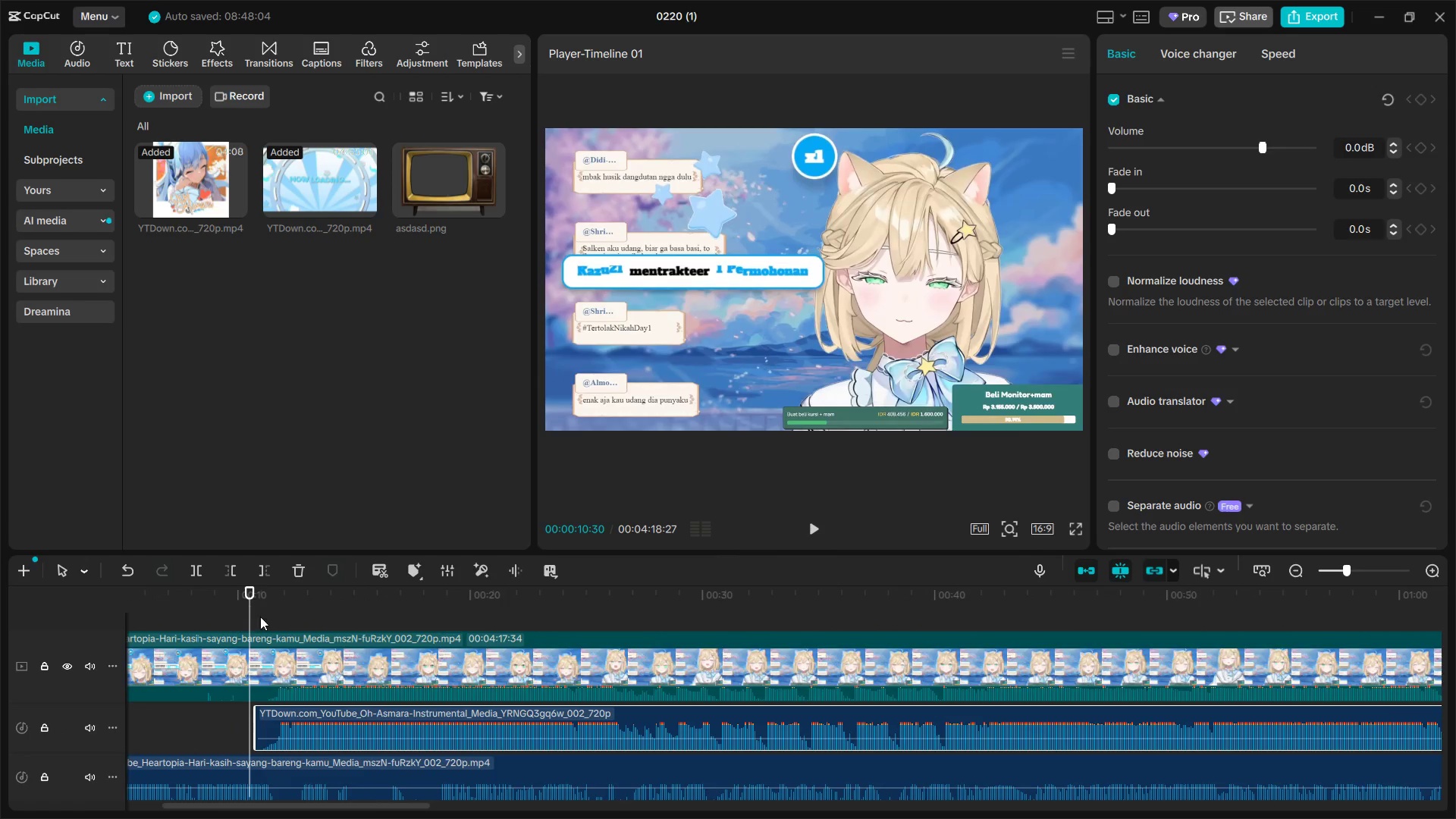 
key(Space)
 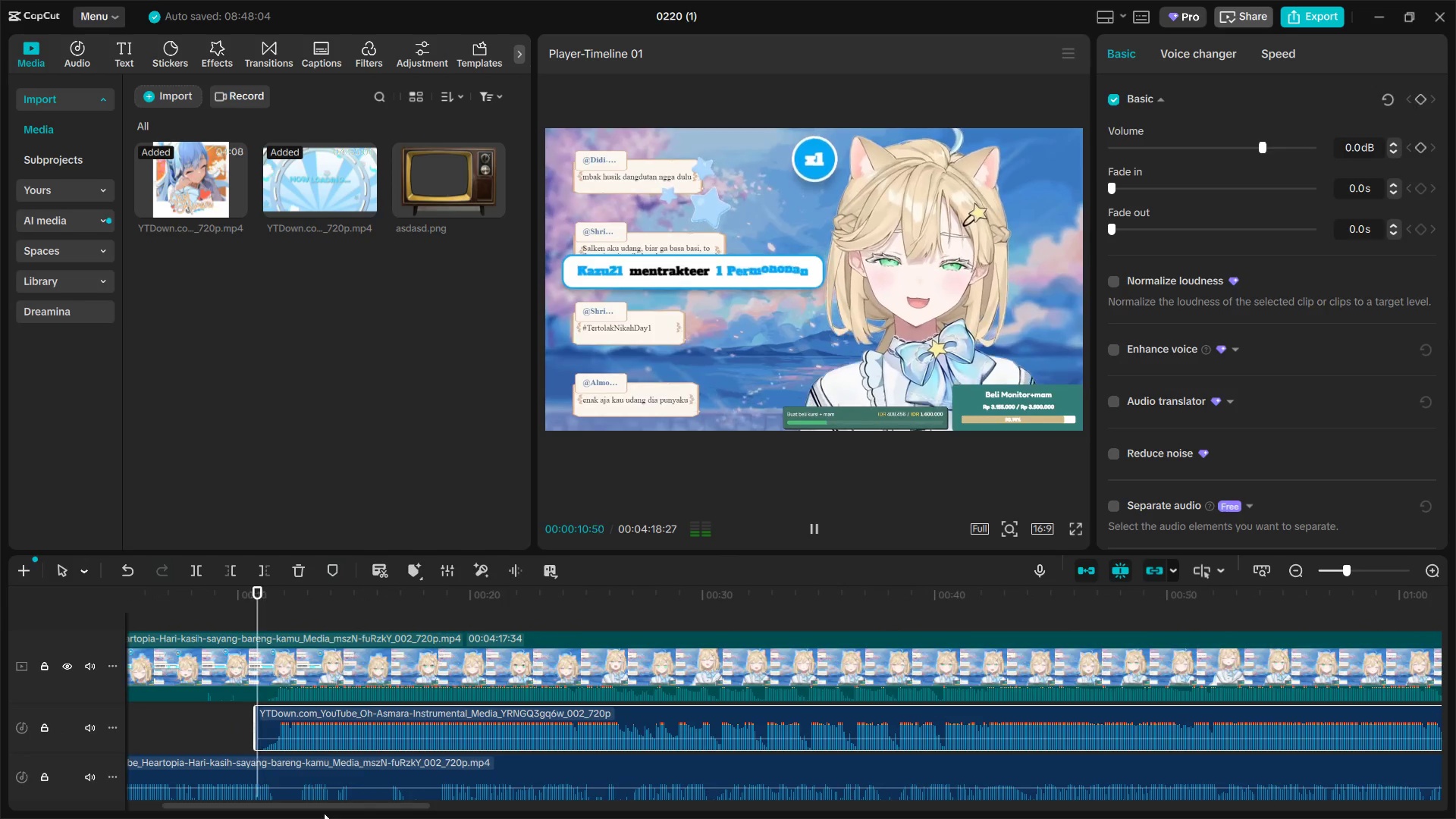 
key(Control+Space)
 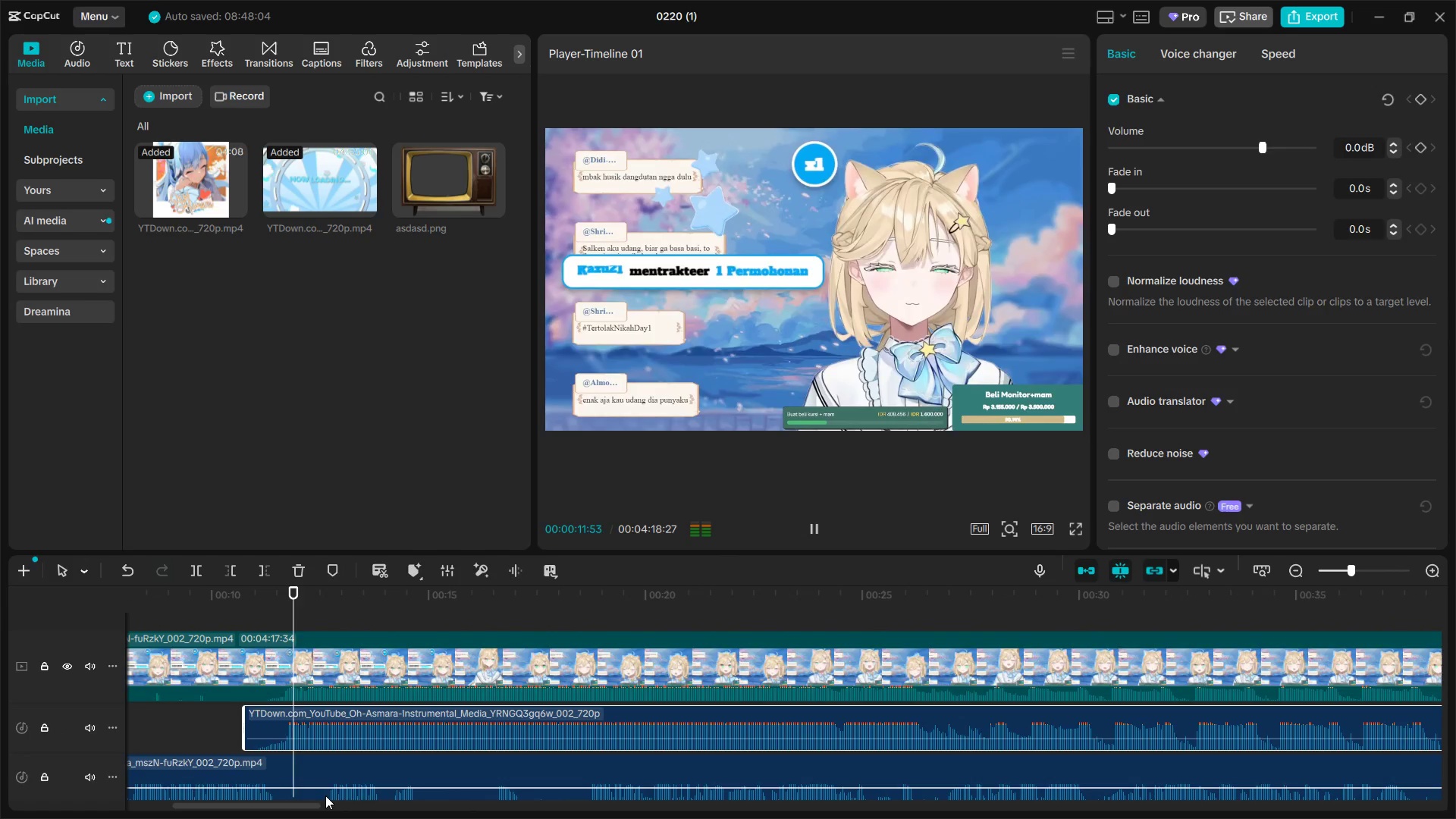 
scroll: coordinate [324, 807], scroll_direction: up, amount: 5.0
 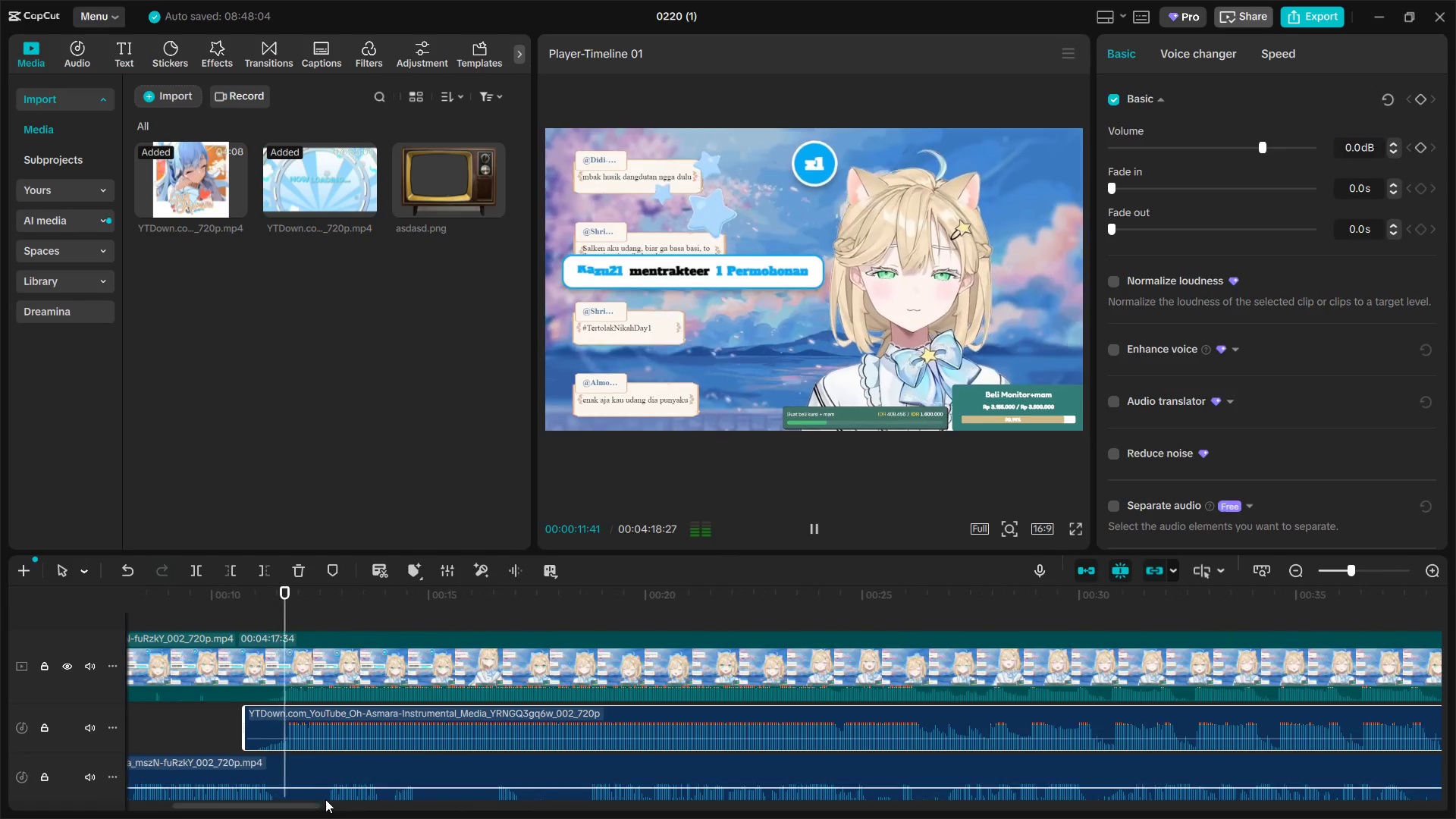 
hold_key(key=ControlLeft, duration=0.7)
scroll: coordinate [325, 795], scroll_direction: up, amount: 10.0
 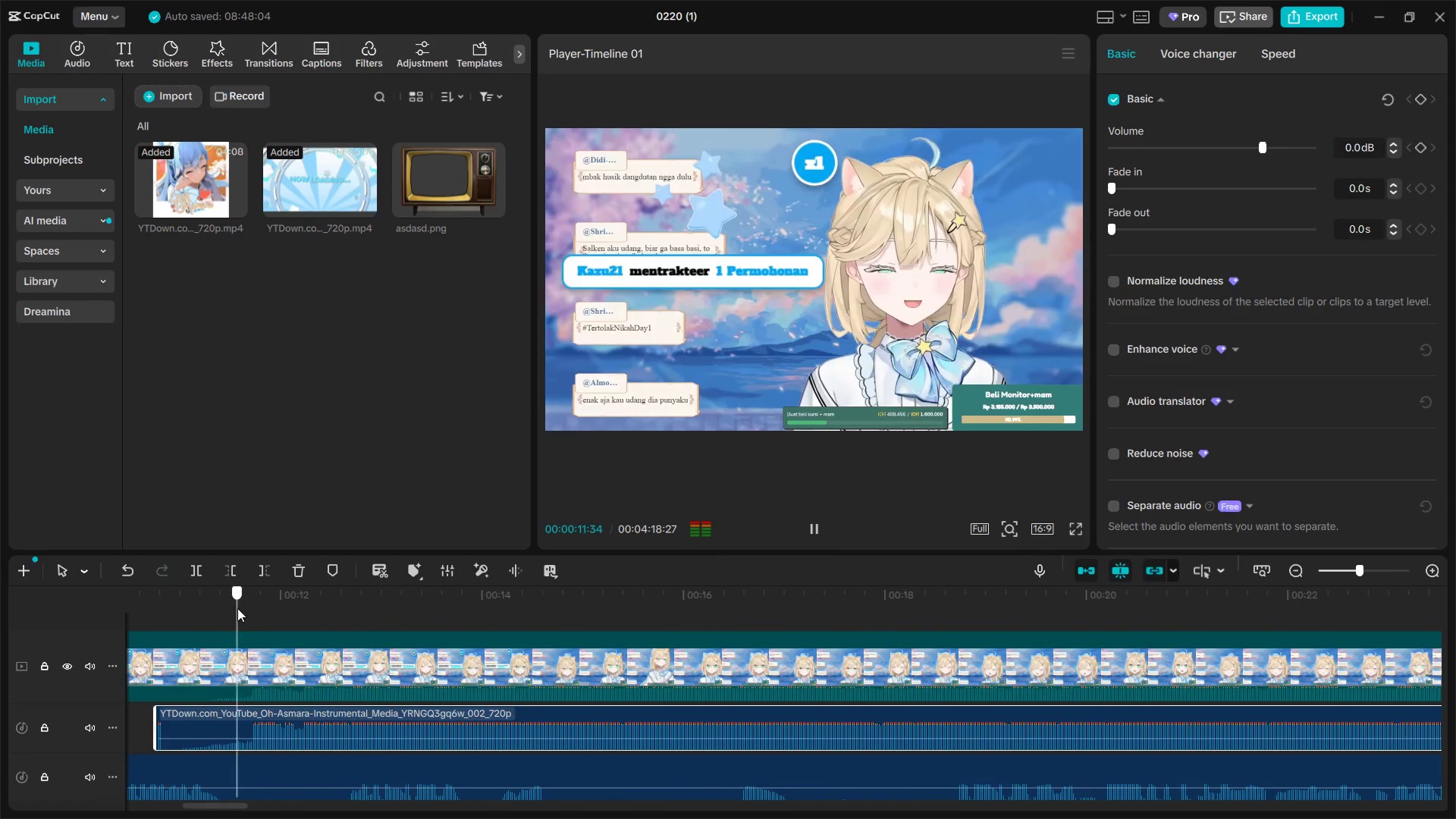 
key(Space)
 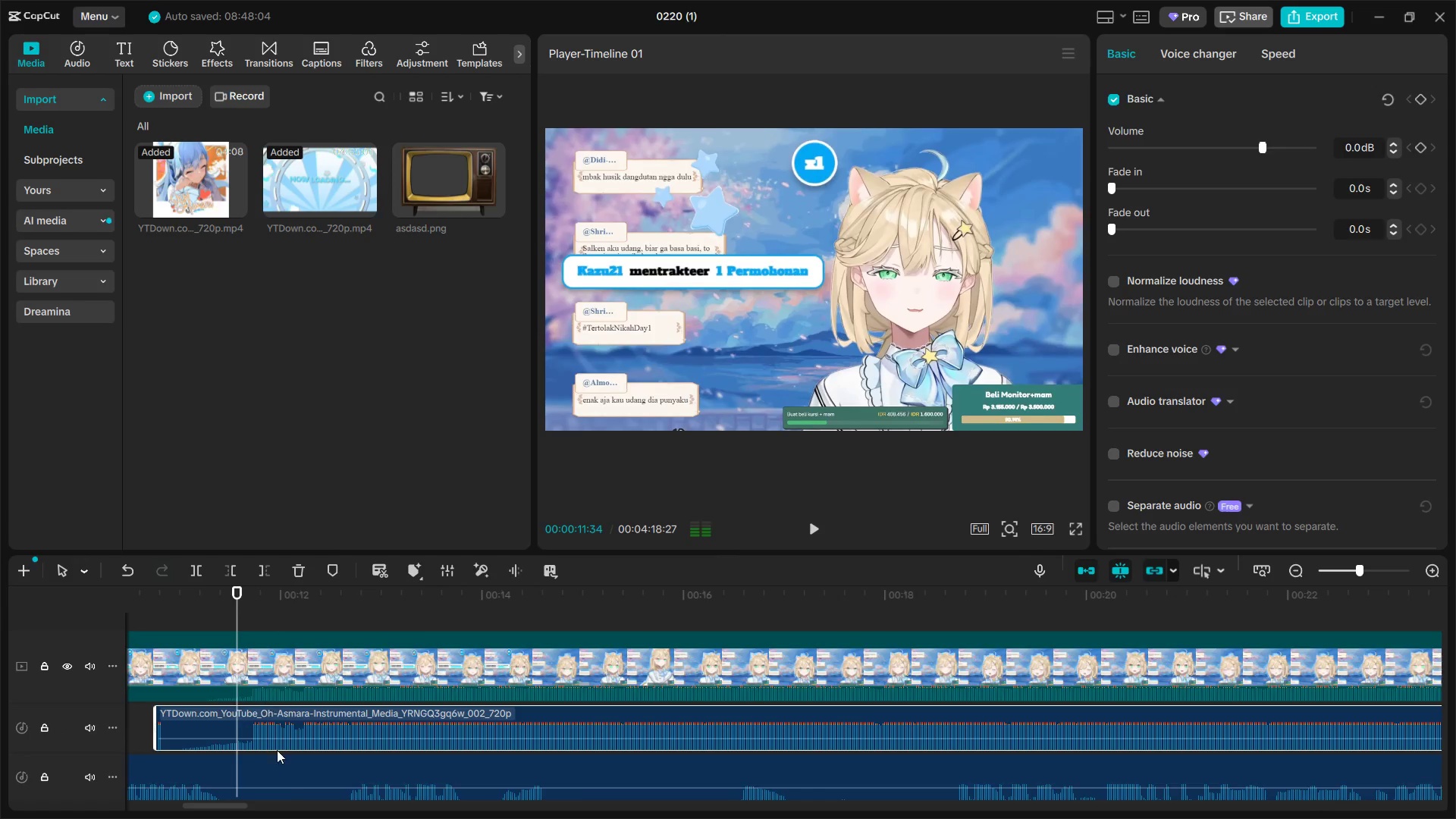 
hold_key(key=ControlLeft, duration=1.5)
scroll: coordinate [287, 783], scroll_direction: up, amount: 10.0
 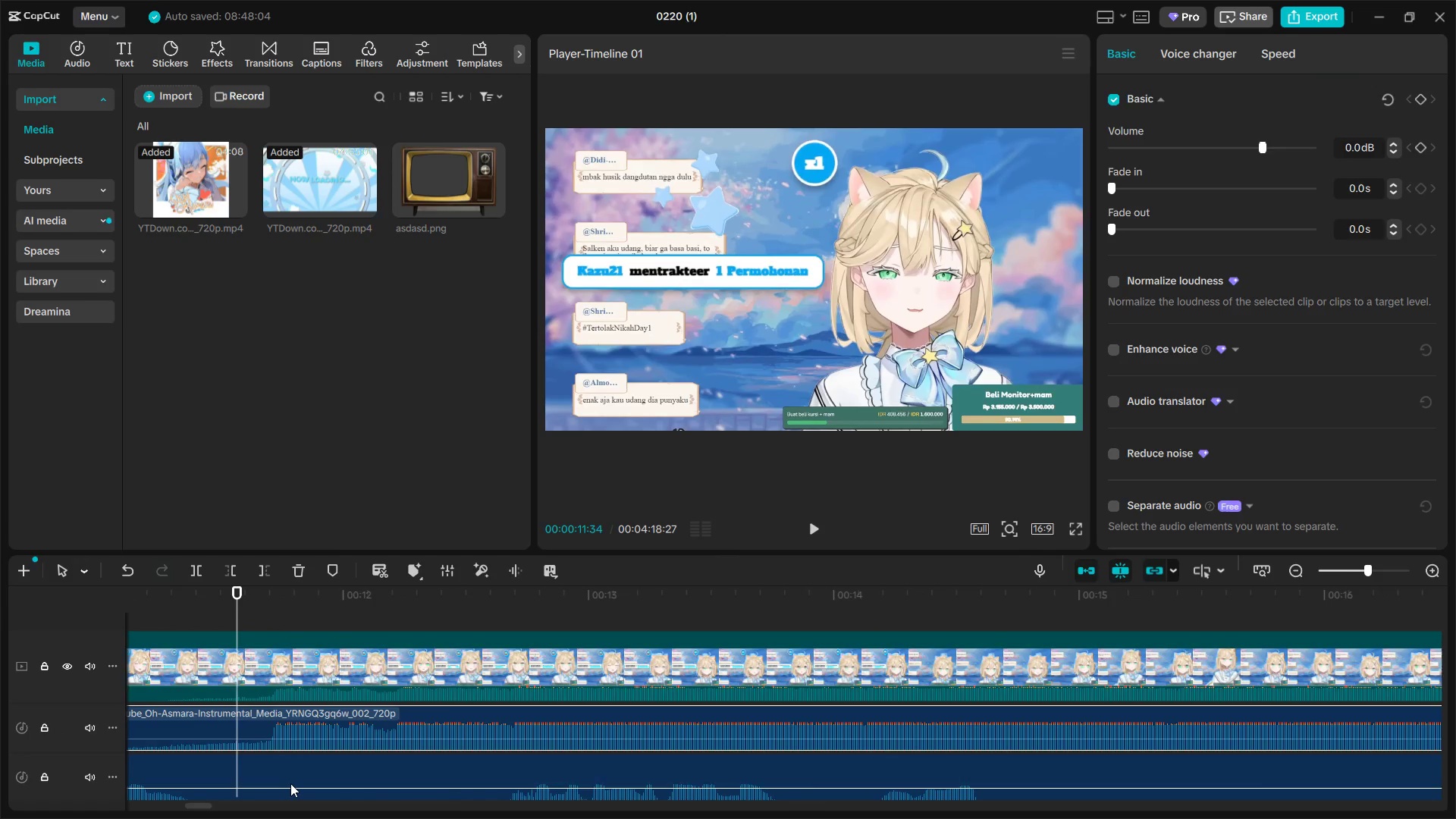 
hold_key(key=ControlLeft, duration=1.52)
 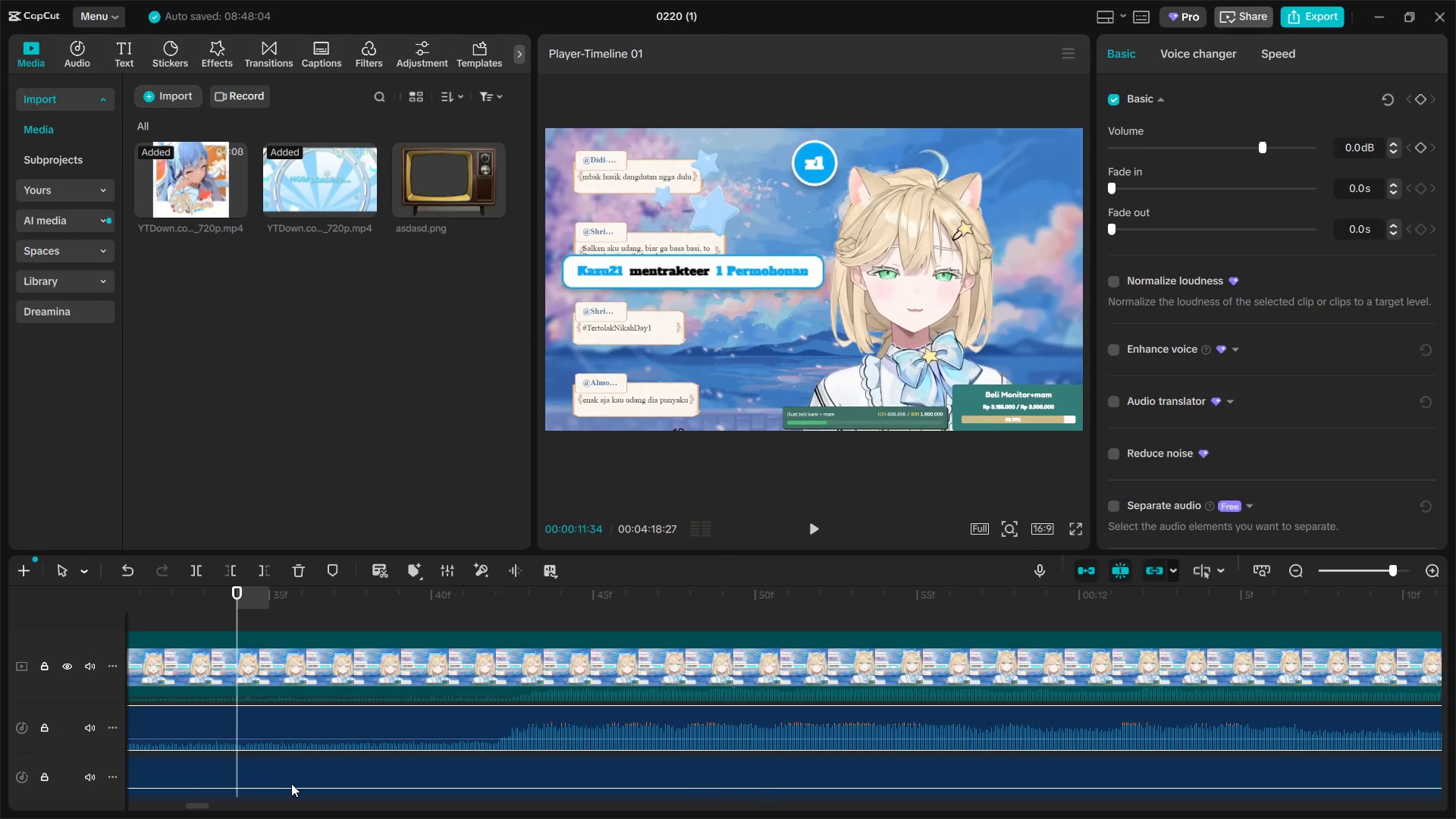 
scroll: coordinate [290, 783], scroll_direction: up, amount: 4.0
 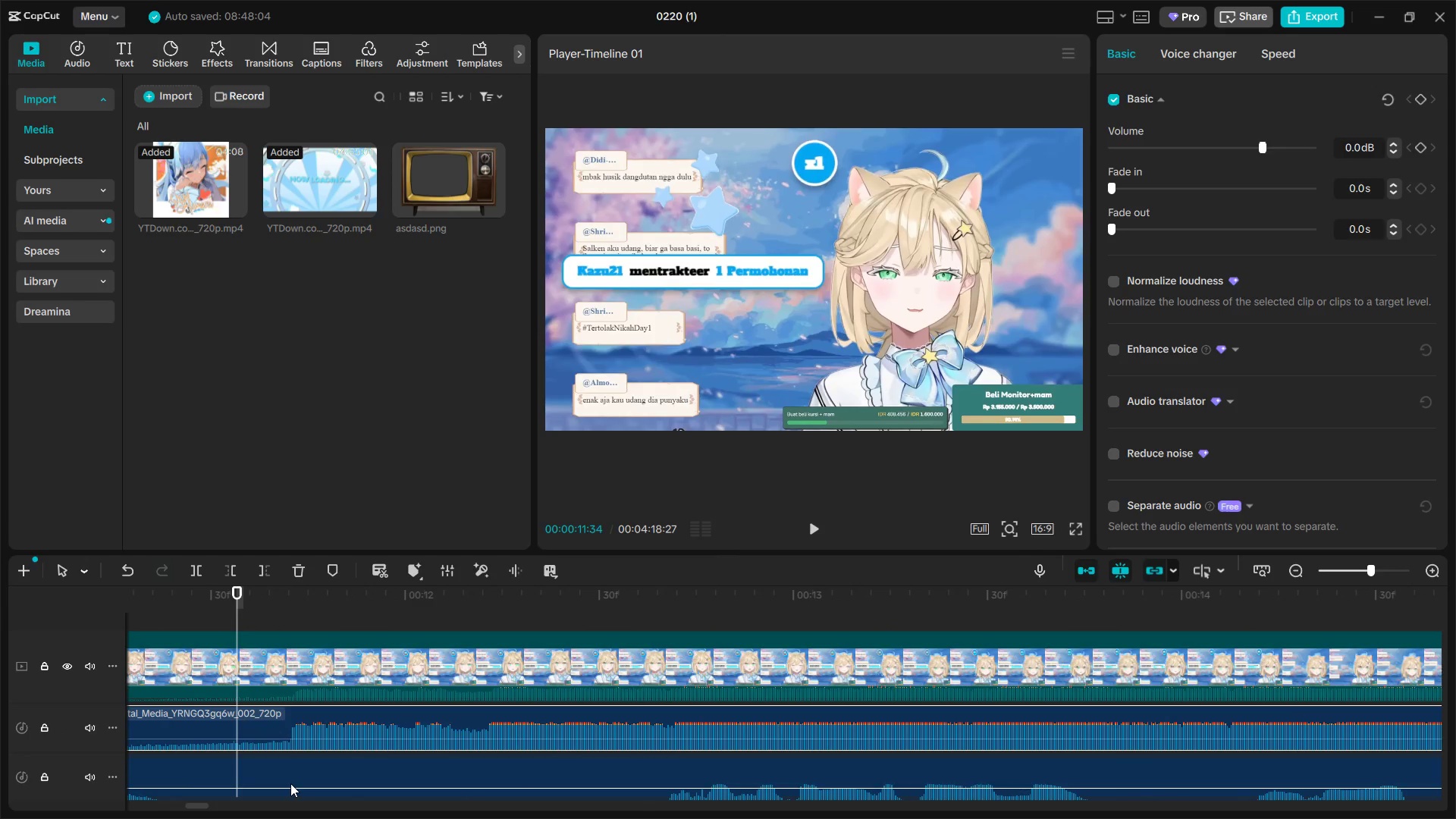 
hold_key(key=ControlLeft, duration=1.51)
 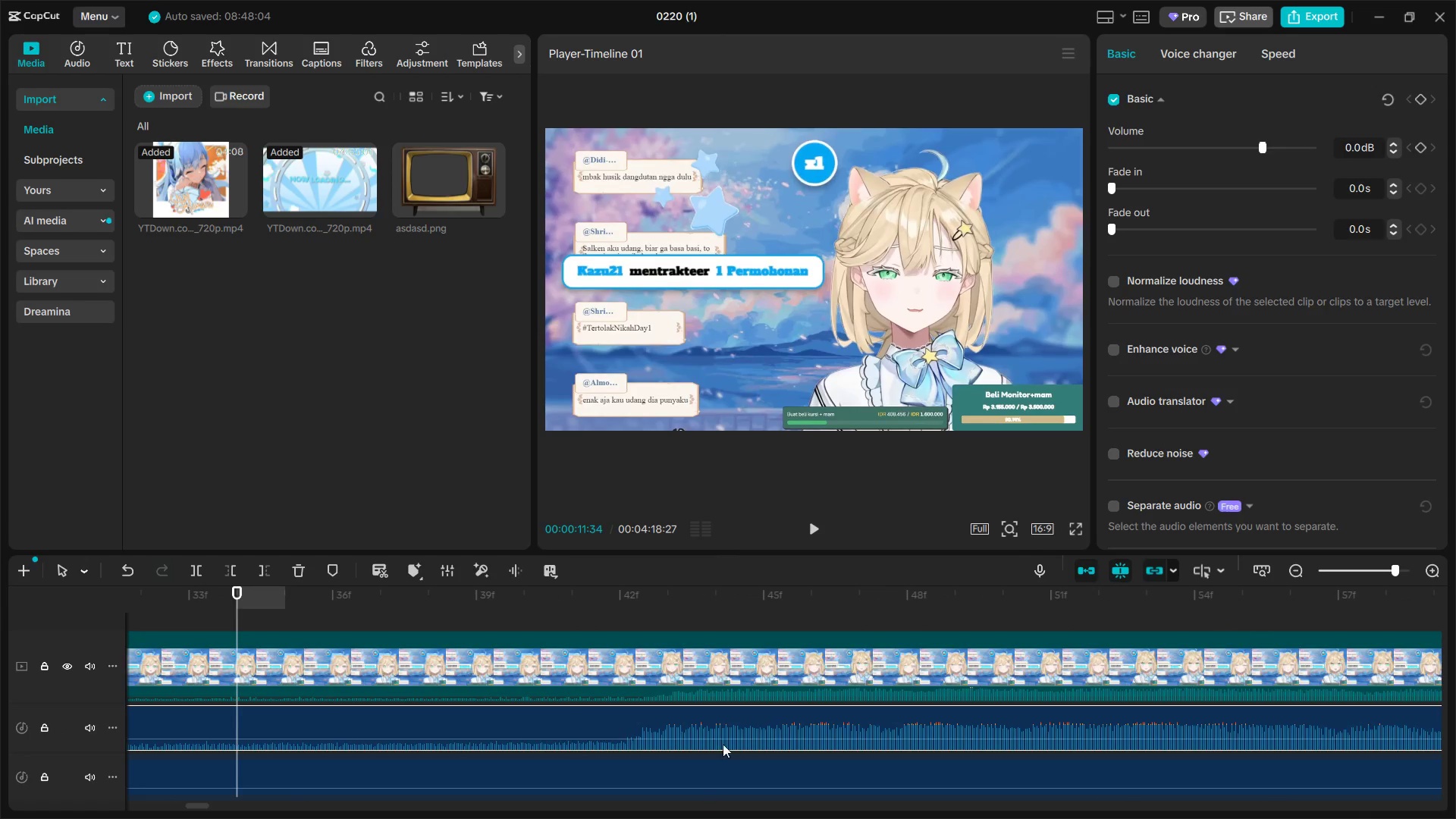 
key(Control+ControlLeft)
 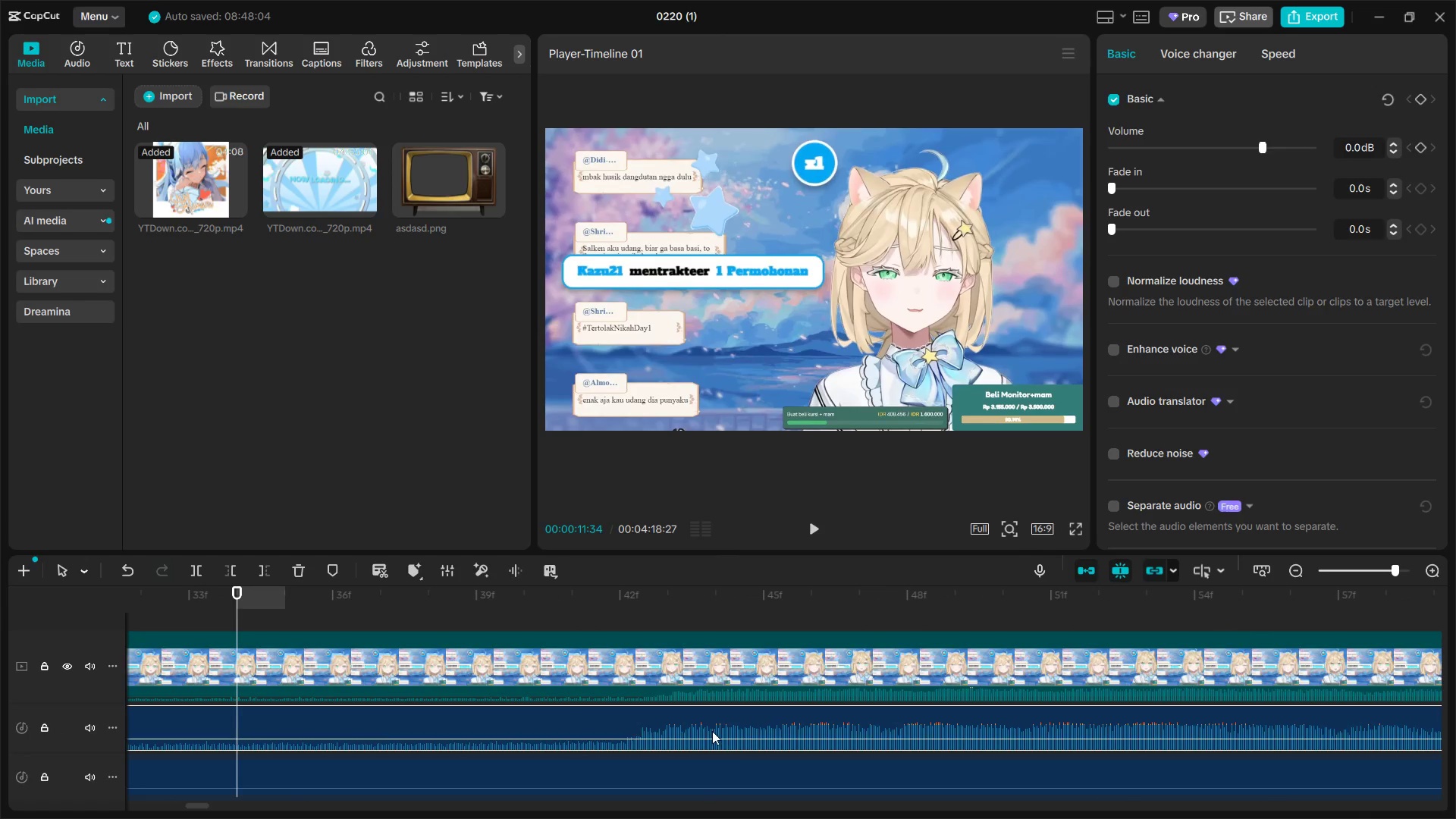 
key(Control+ControlLeft)
 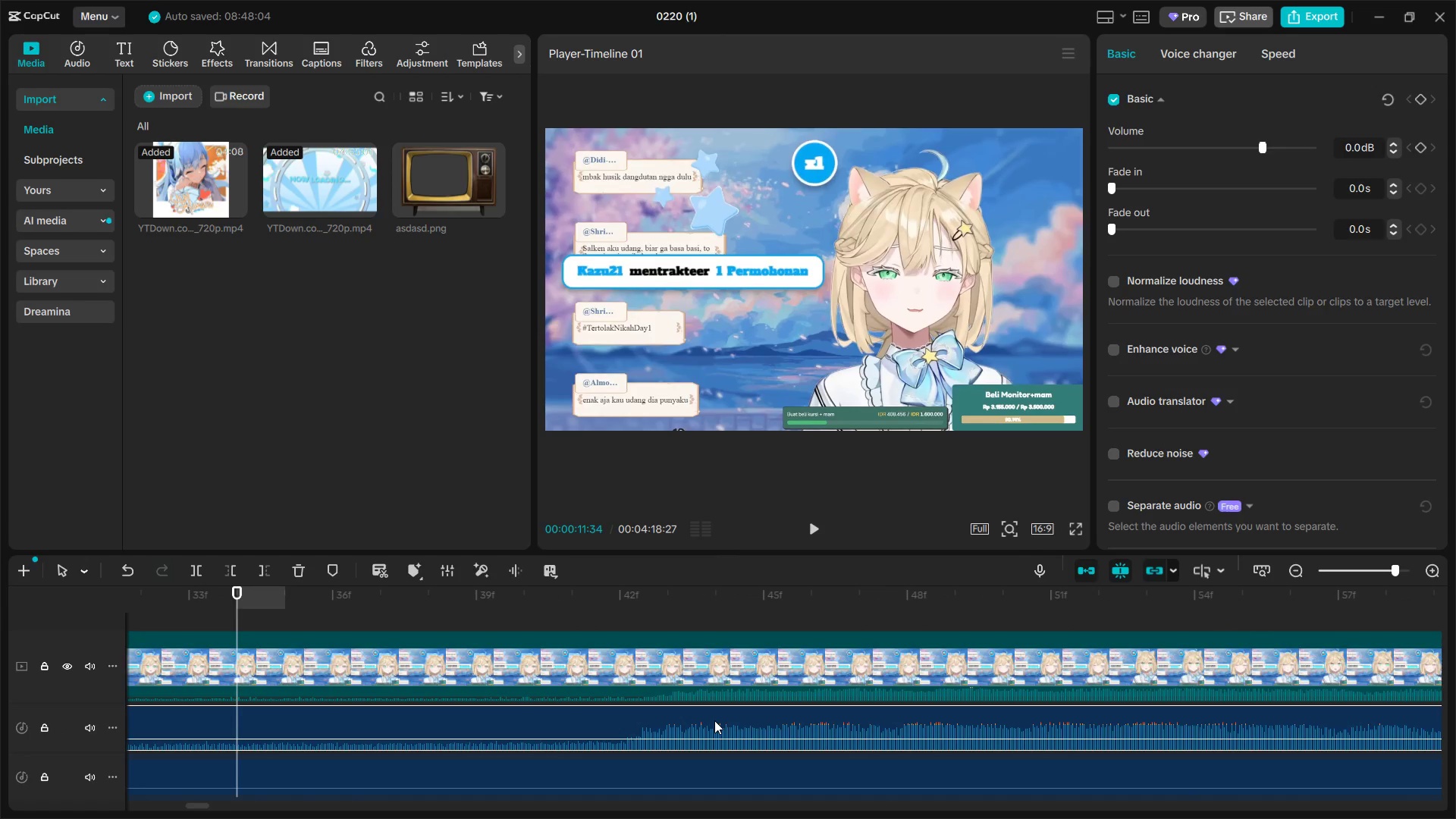 
scroll: coordinate [292, 783], scroll_direction: up, amount: 29.0
 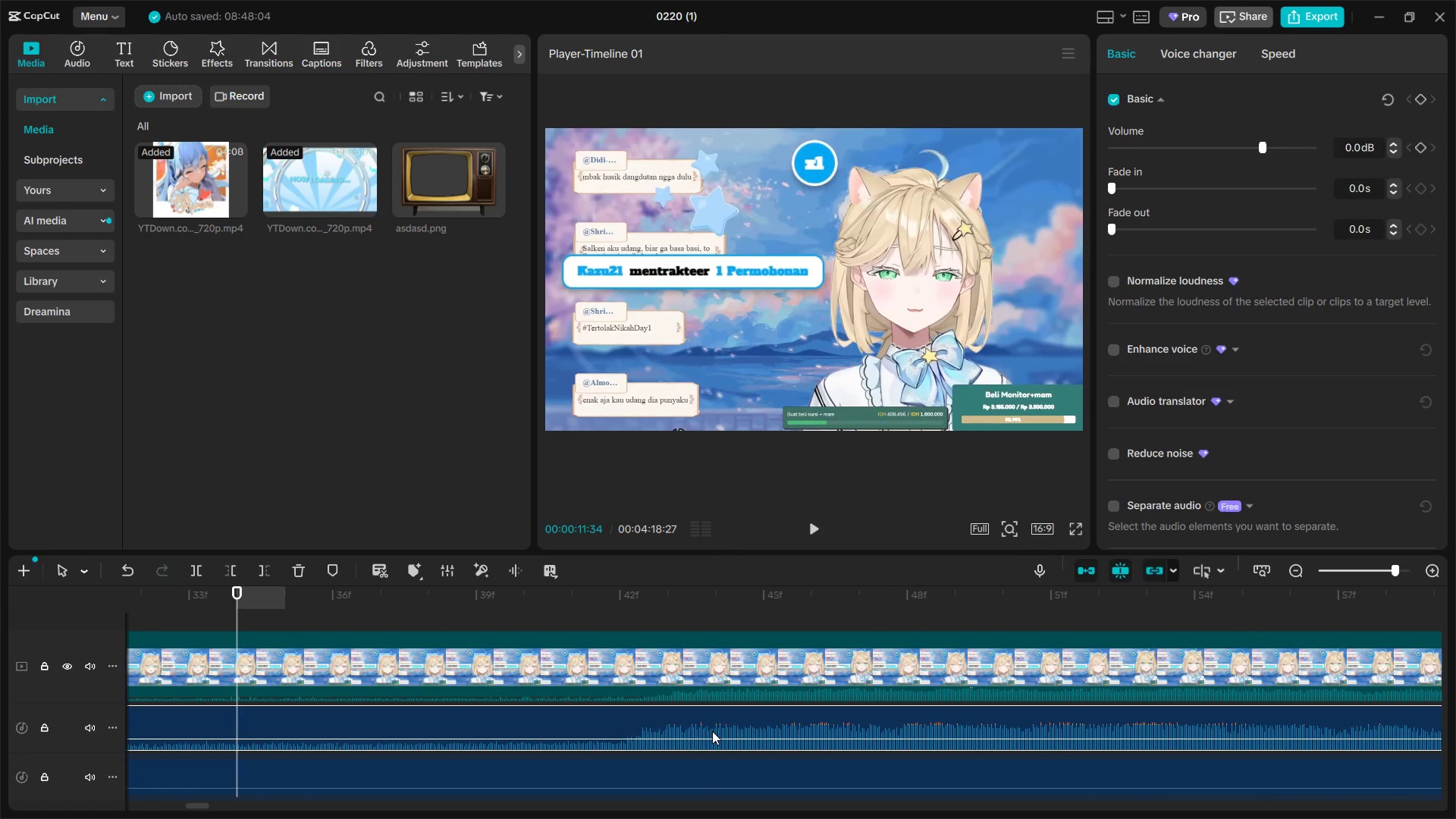 
left_click_drag(start_coordinate=[714, 720], to_coordinate=[726, 720])
 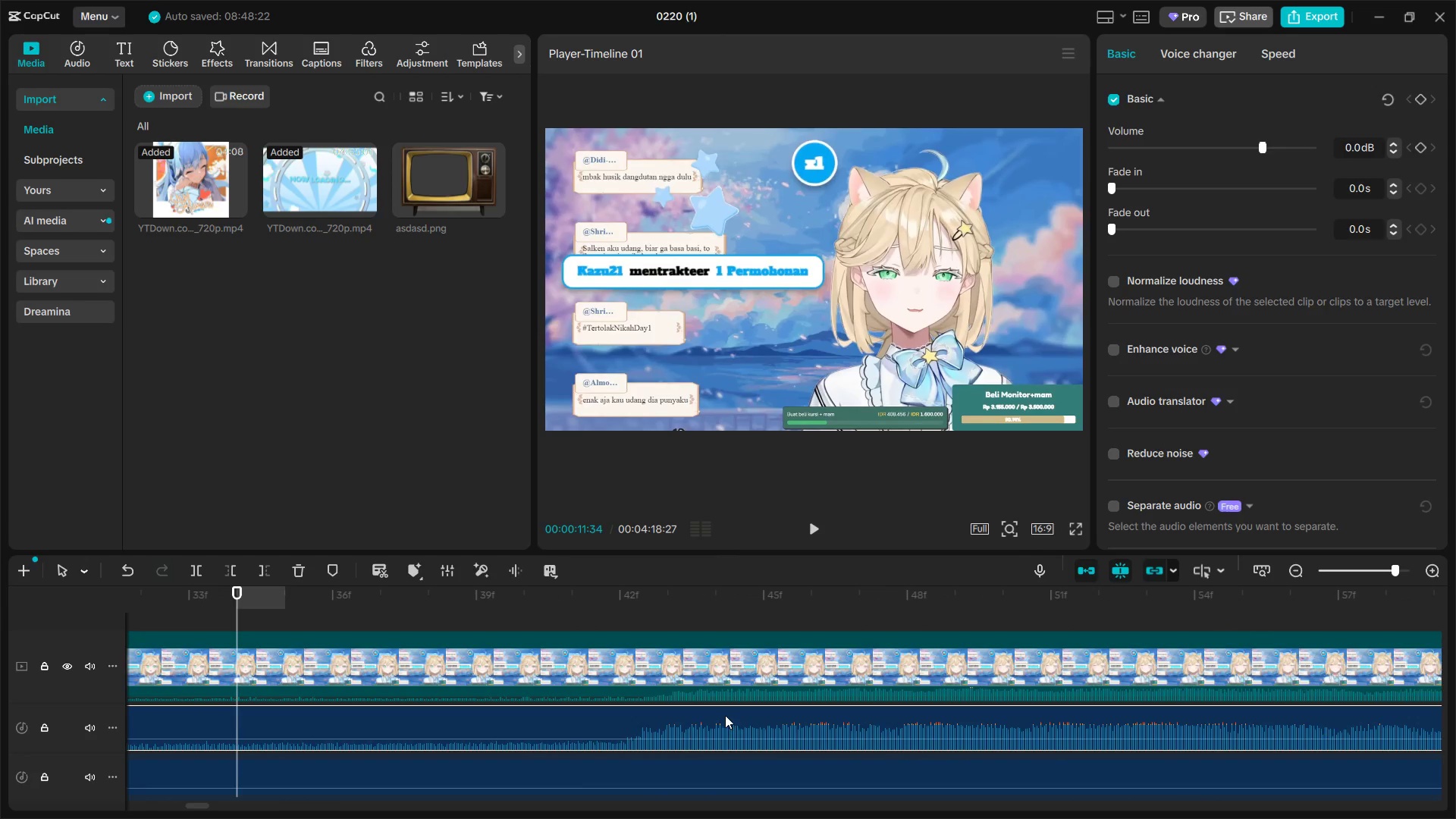 
key(Space)
 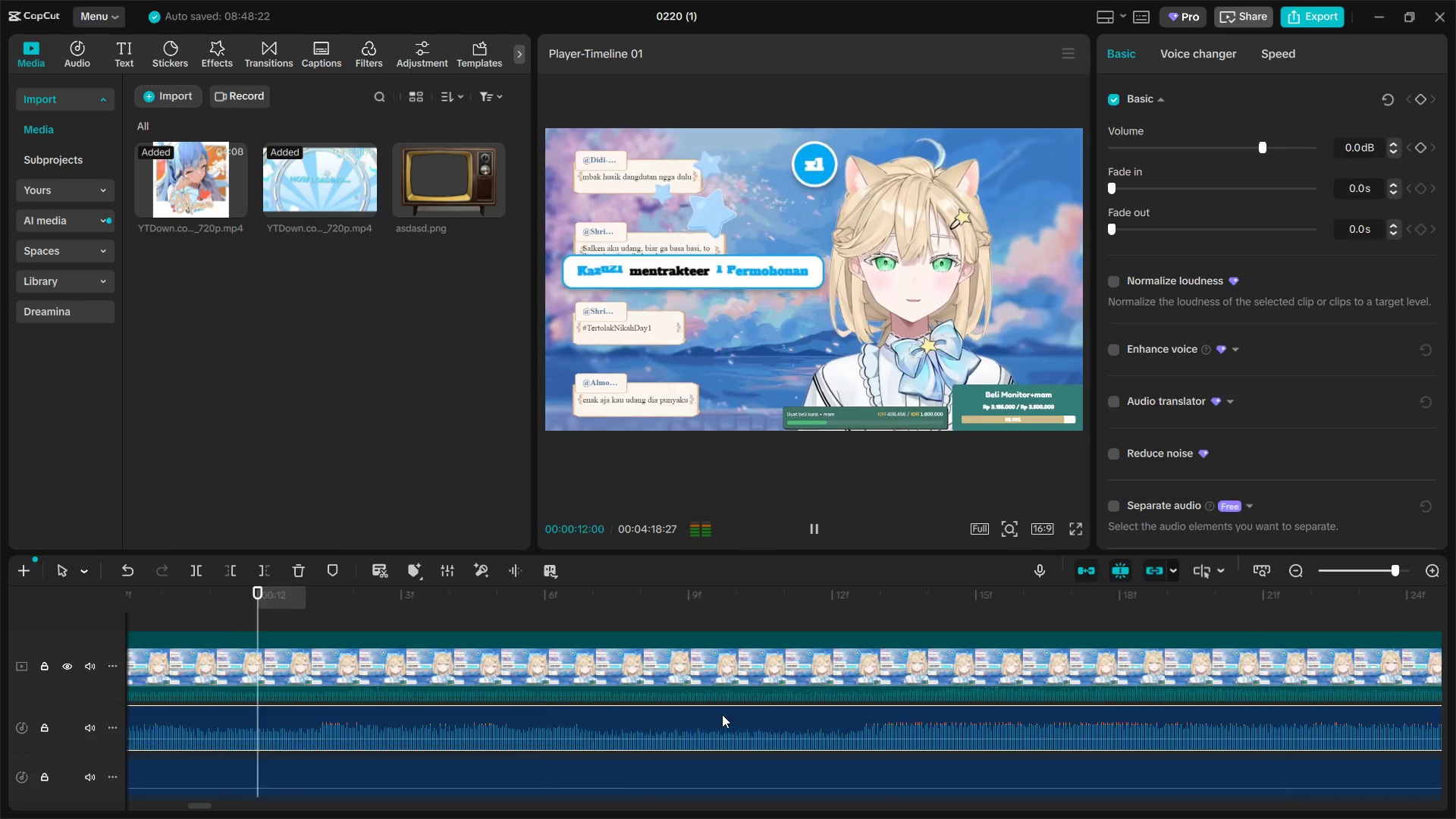 
key(Space)
 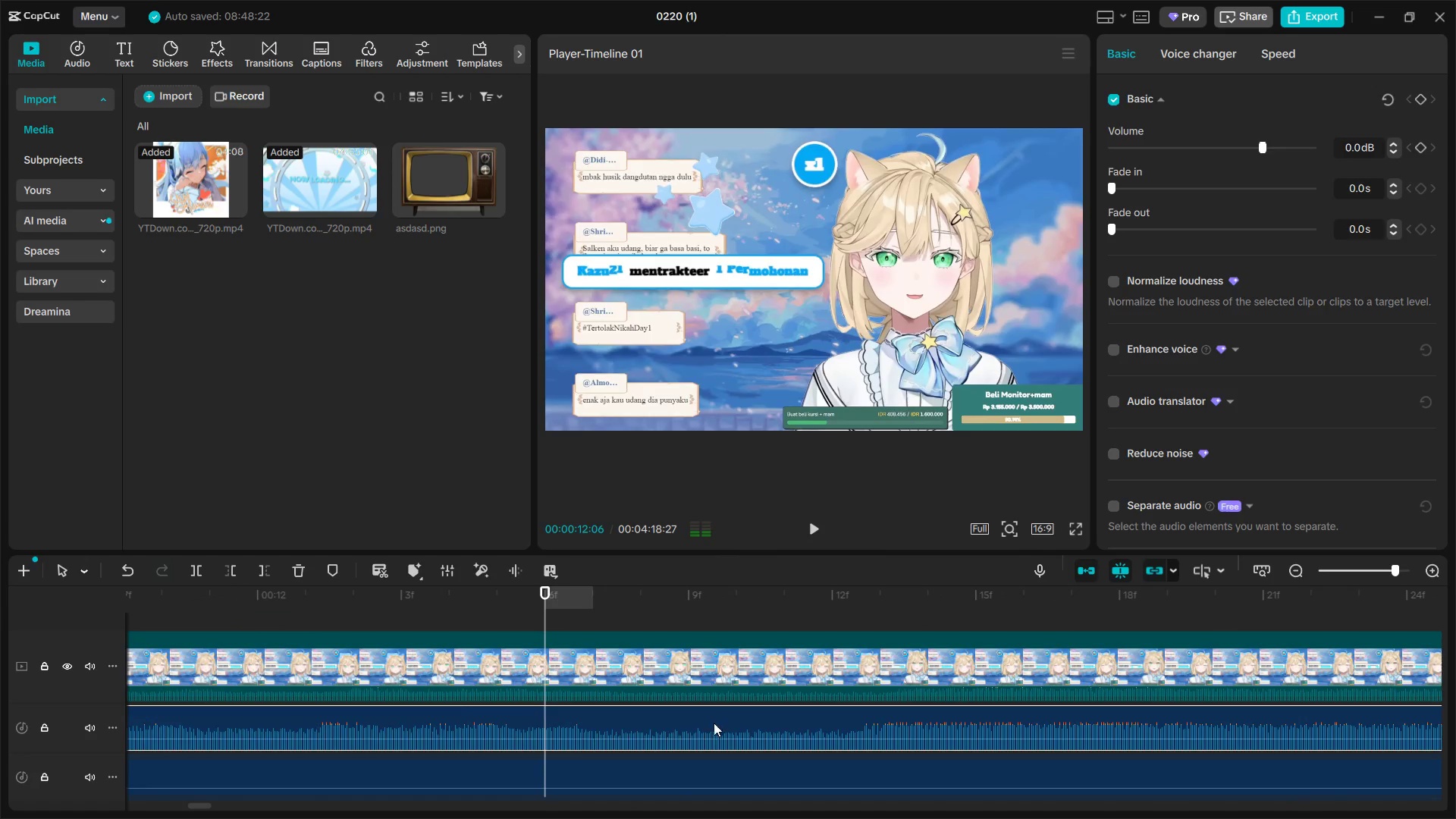 
hold_key(key=ControlLeft, duration=1.5)
hold_key(key=ControlLeft, duration=1.38)
scroll: coordinate [710, 727], scroll_direction: down, amount: 34.0
 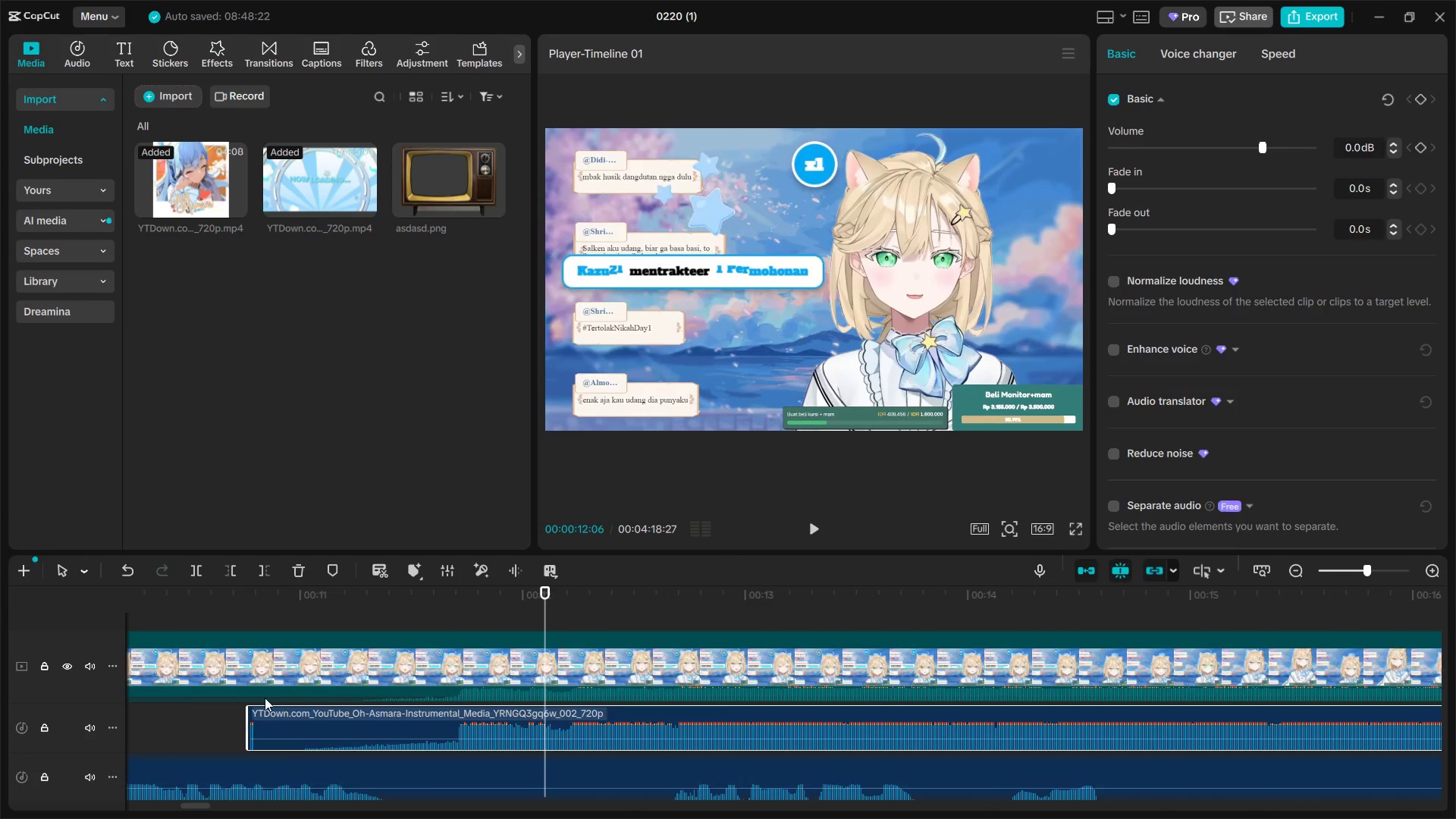 
left_click([89, 666])
 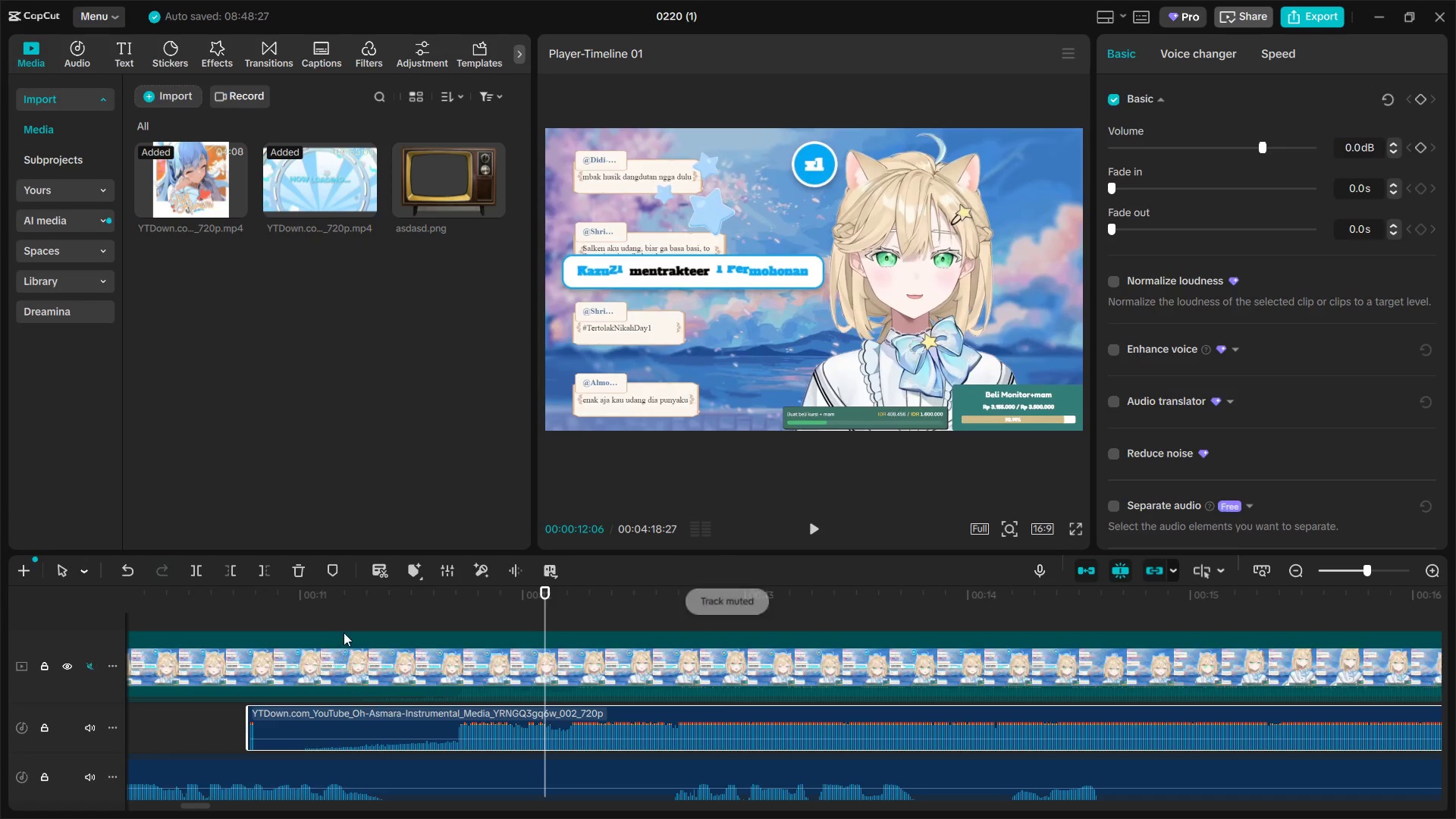 
left_click_drag(start_coordinate=[346, 631], to_coordinate=[374, 730])
 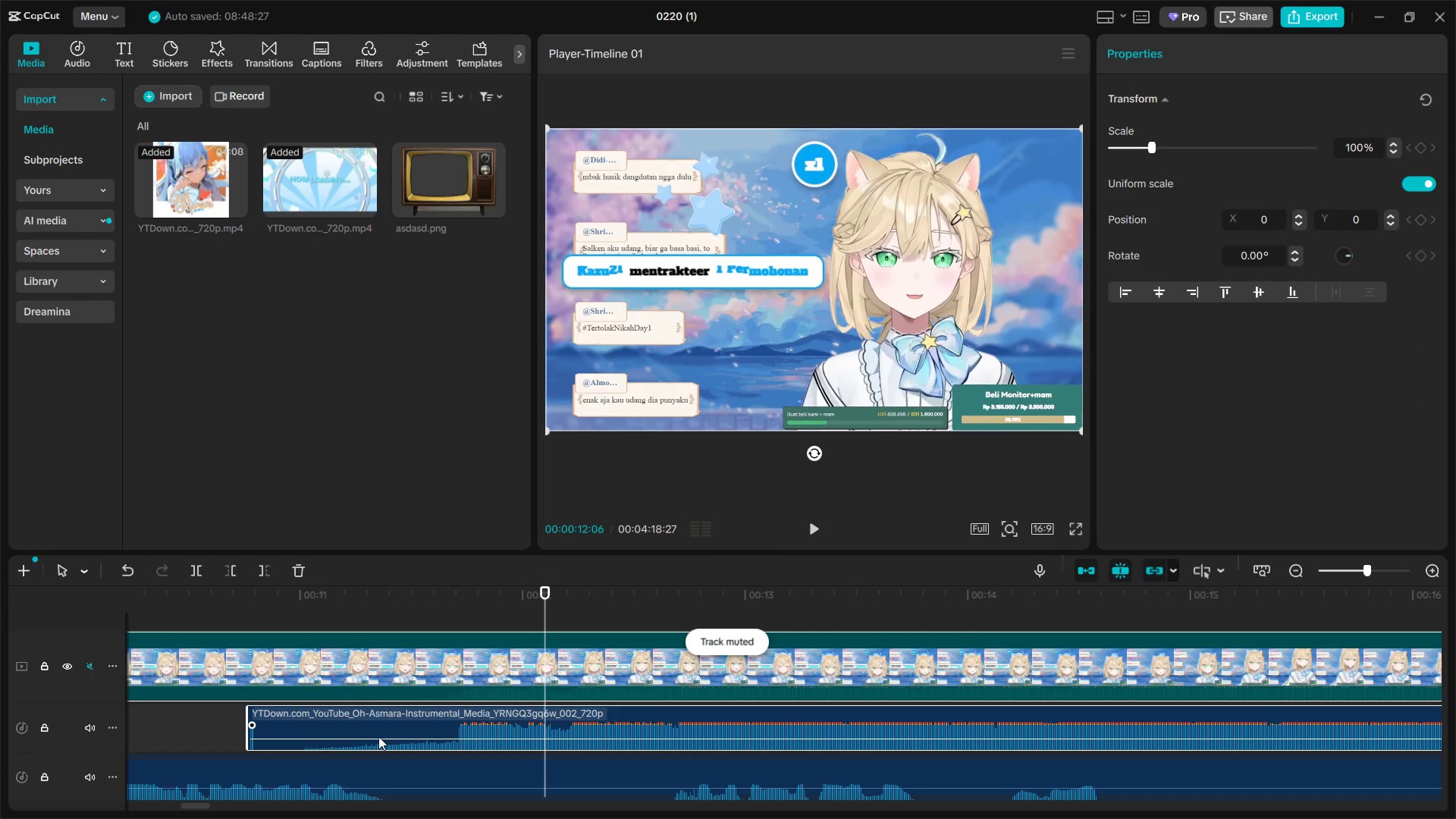 
right_click([378, 736])
 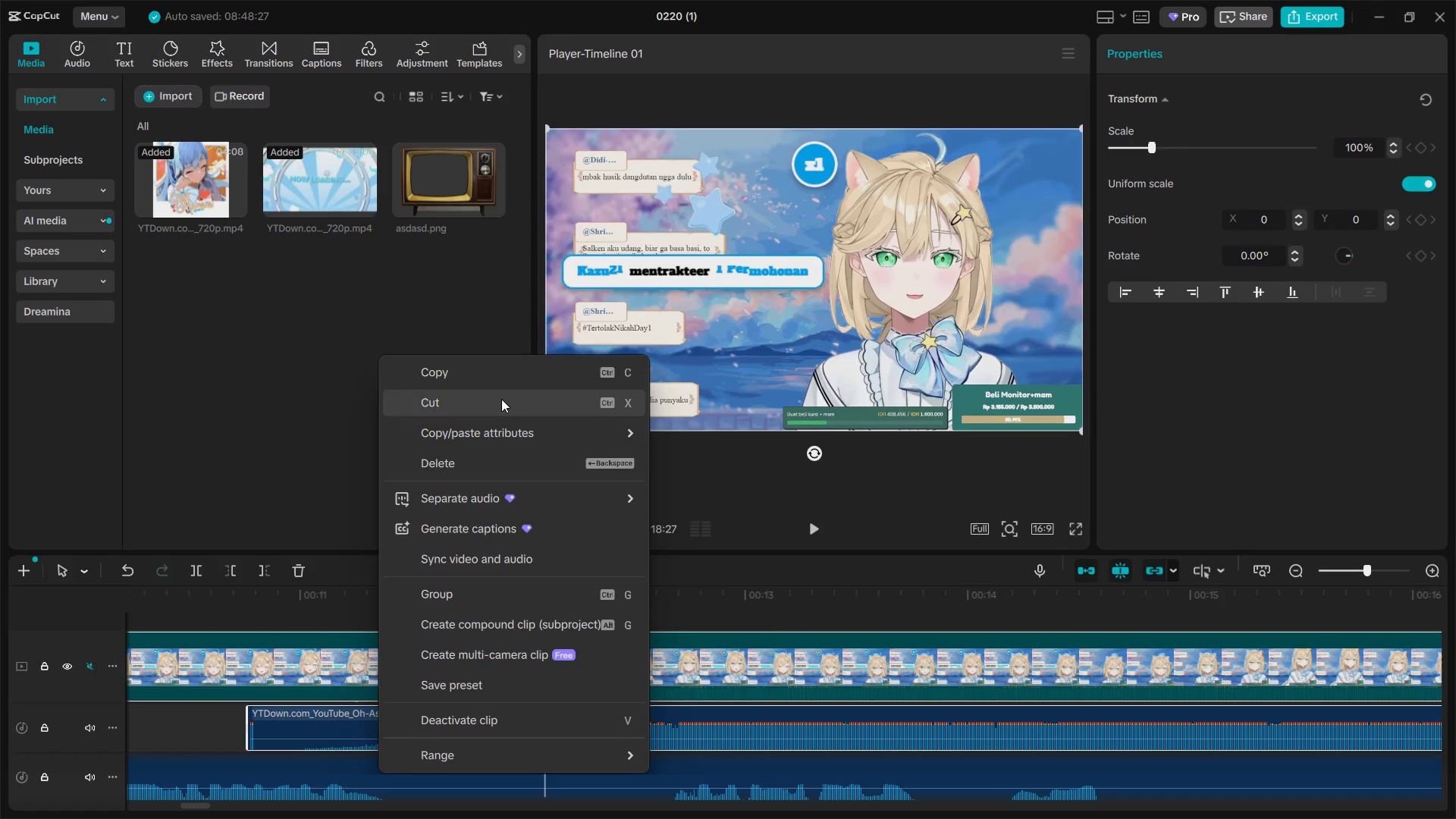 
wait(5.81)
 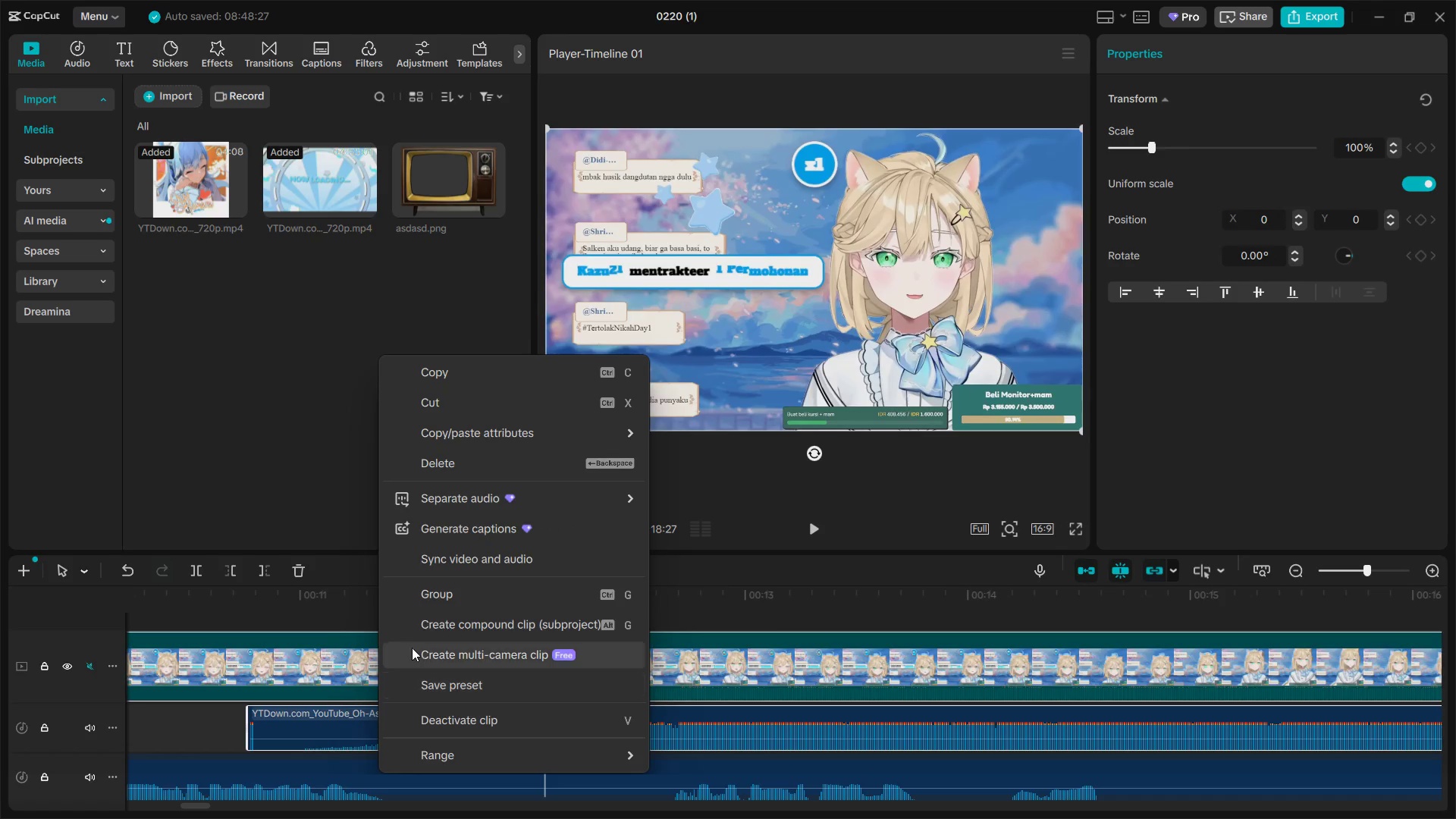 
left_click([476, 588])
 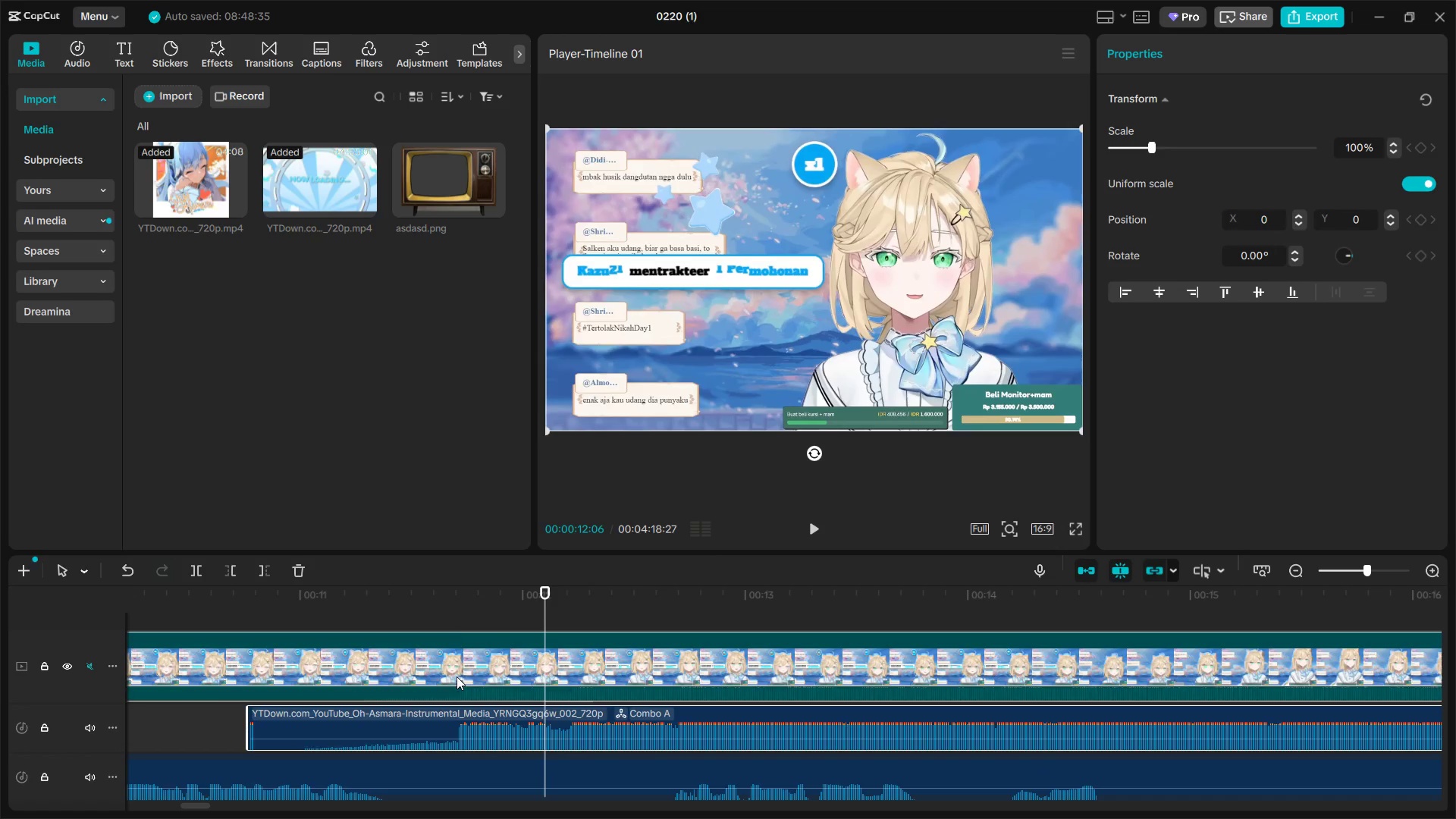 
left_click([456, 626])
 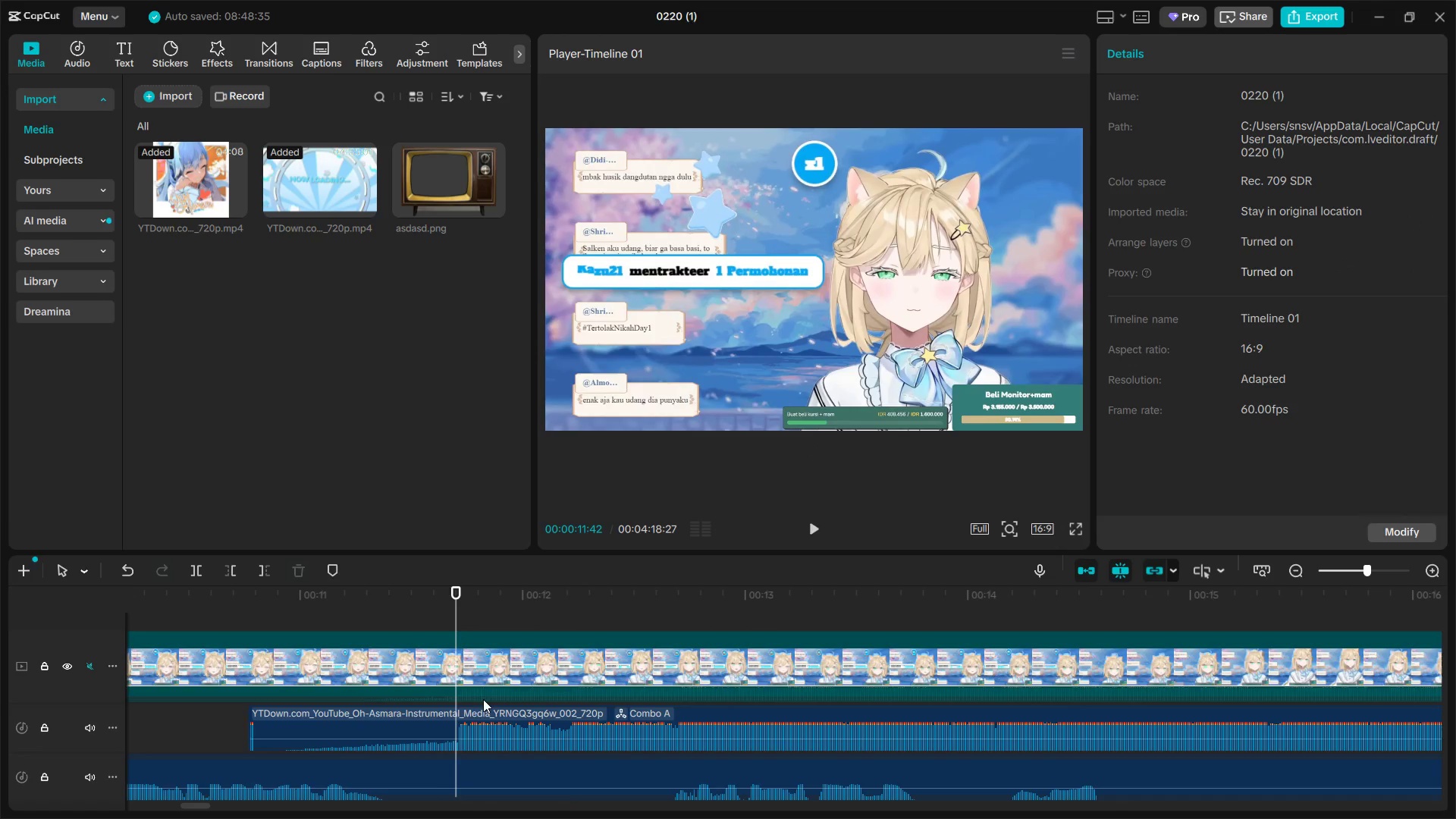 
key(Space)
 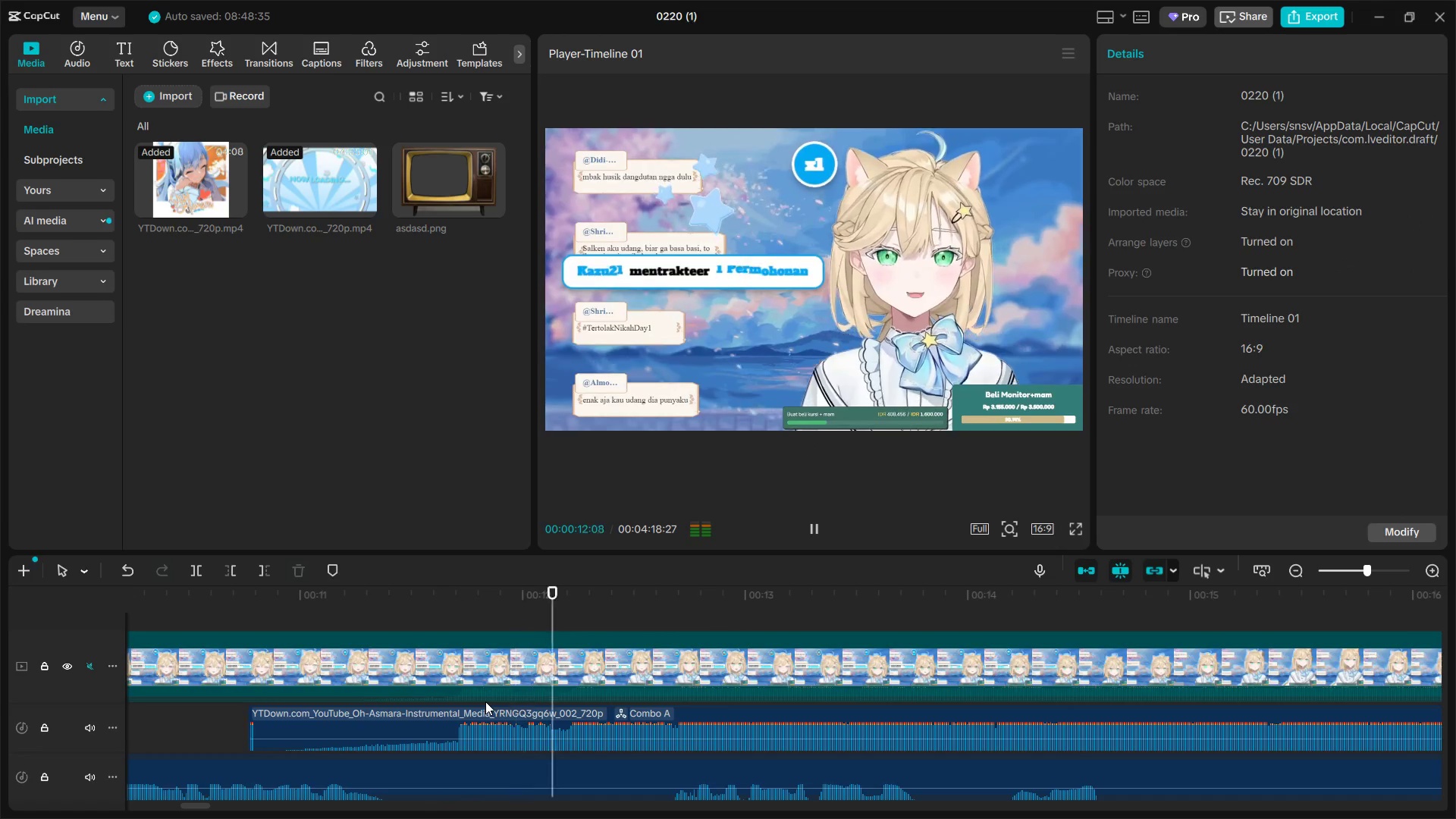 
hold_key(key=ControlLeft, duration=1.5)
hold_key(key=ControlLeft, duration=1.36)
scroll: coordinate [488, 741], scroll_direction: down, amount: 23.0
 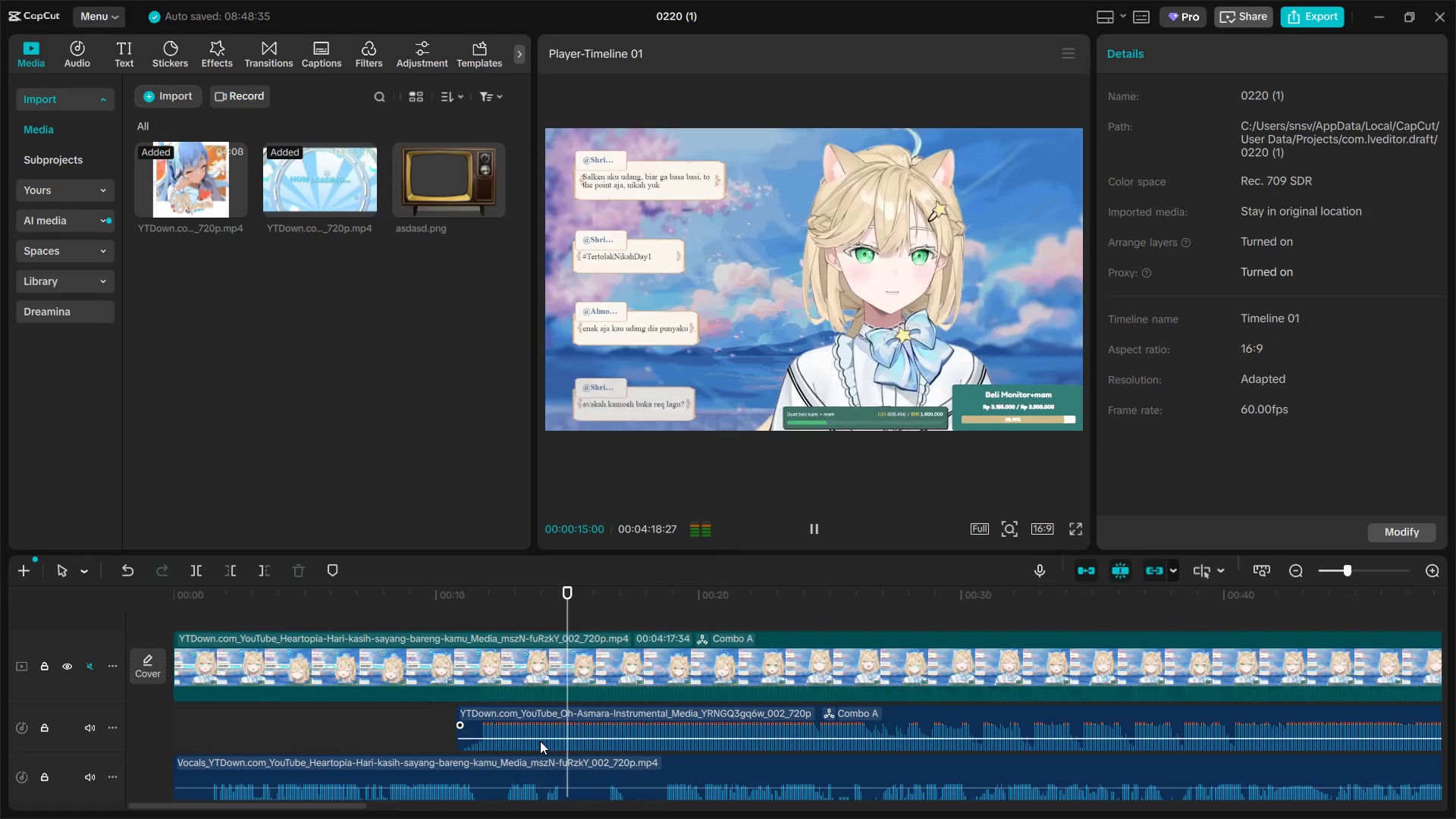 
left_click_drag(start_coordinate=[540, 739], to_coordinate=[539, 743])
 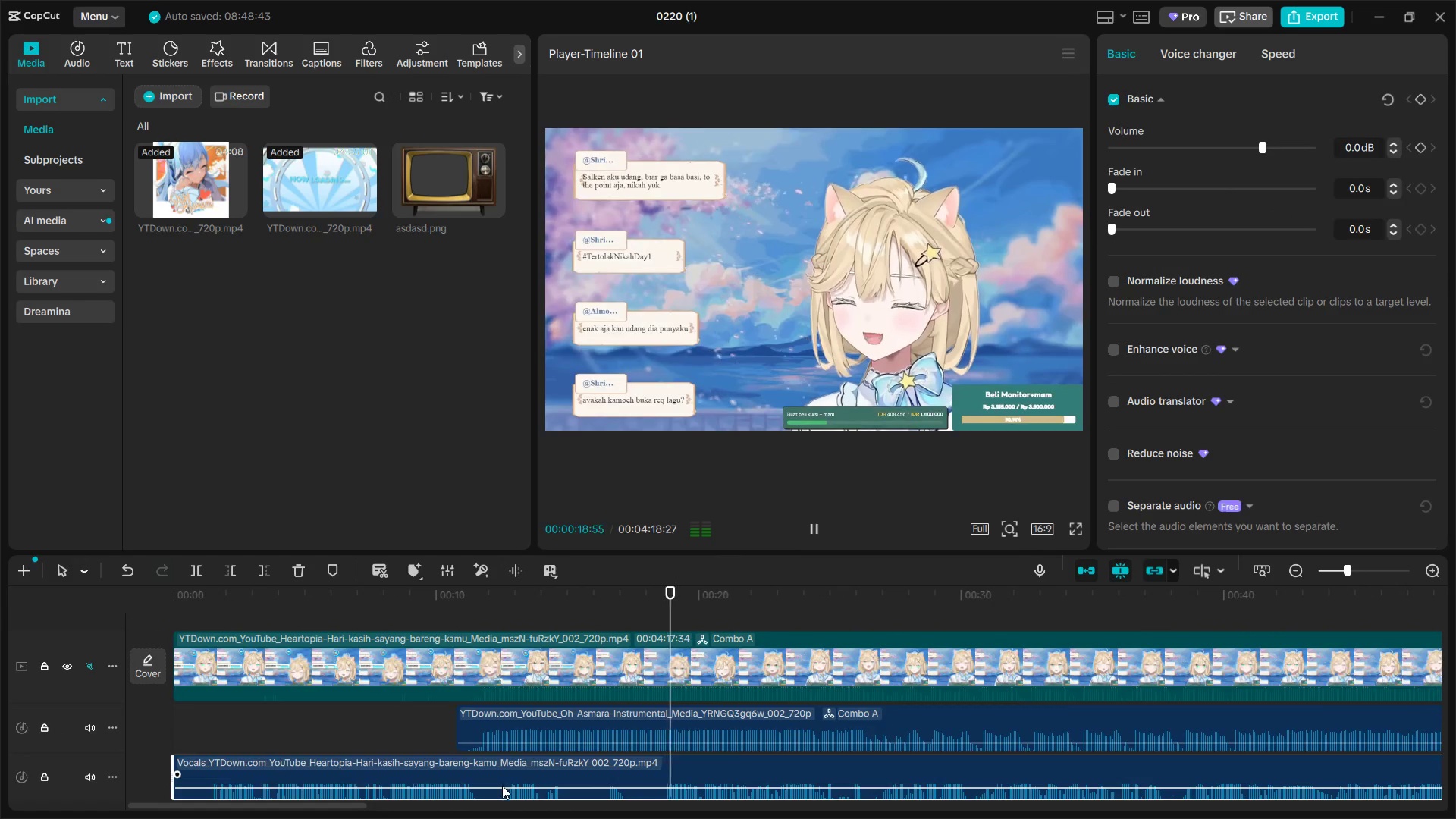 
left_click_drag(start_coordinate=[502, 787], to_coordinate=[503, 780])
 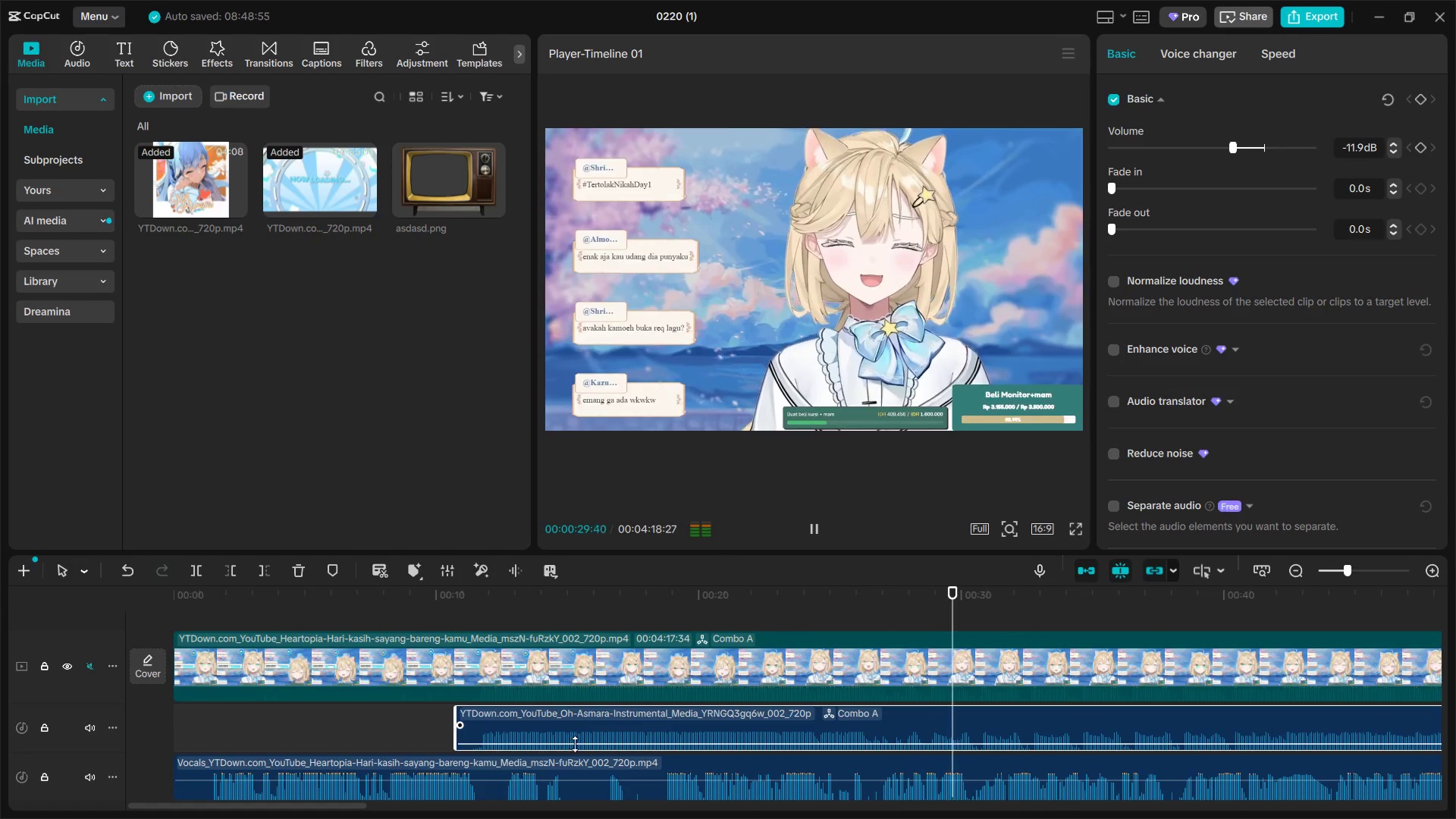 
wait(7.8)
 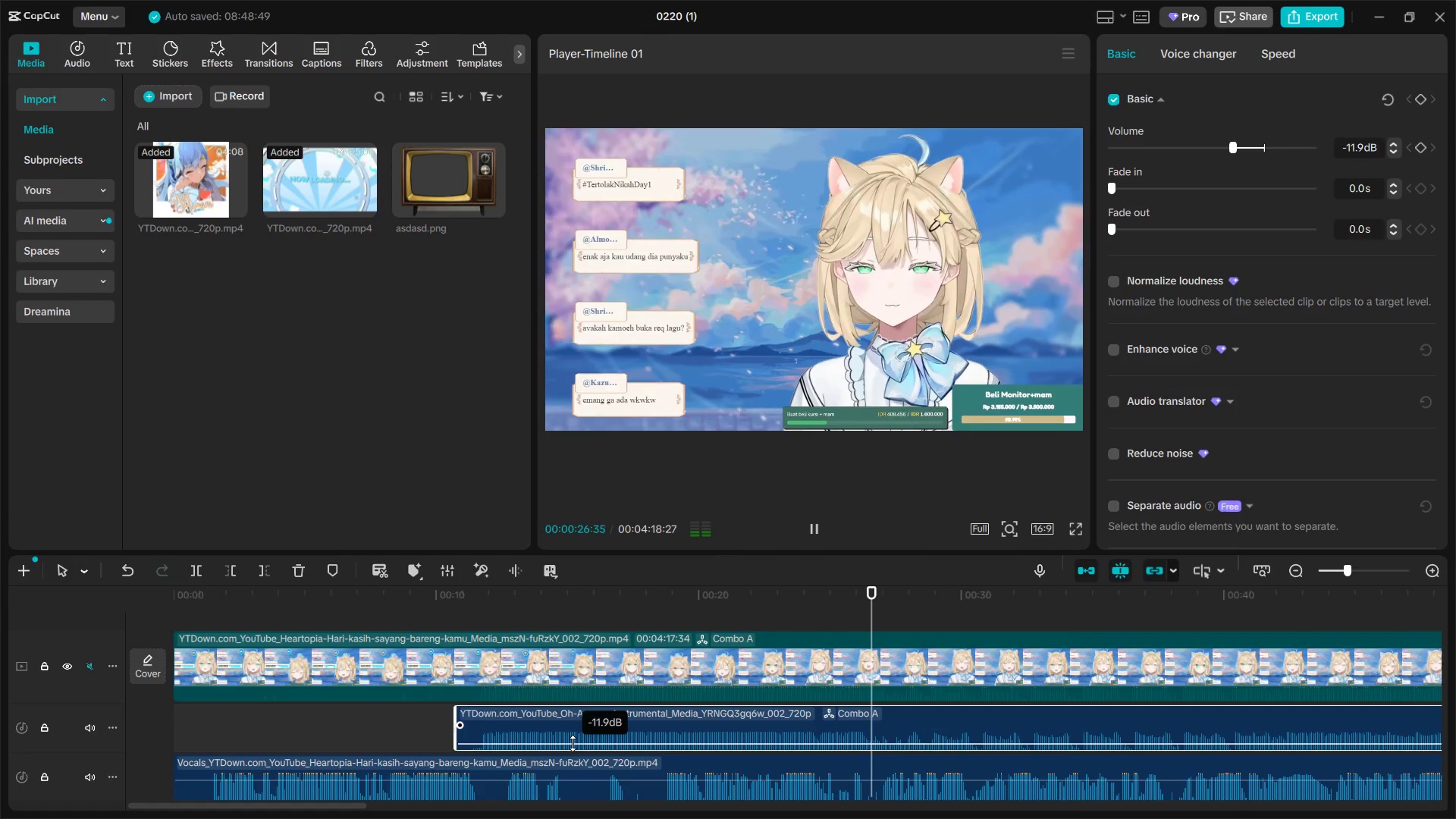 
hold_key(key=ControlLeft, duration=1.5)
scroll: coordinate [454, 737], scroll_direction: down, amount: 12.0
 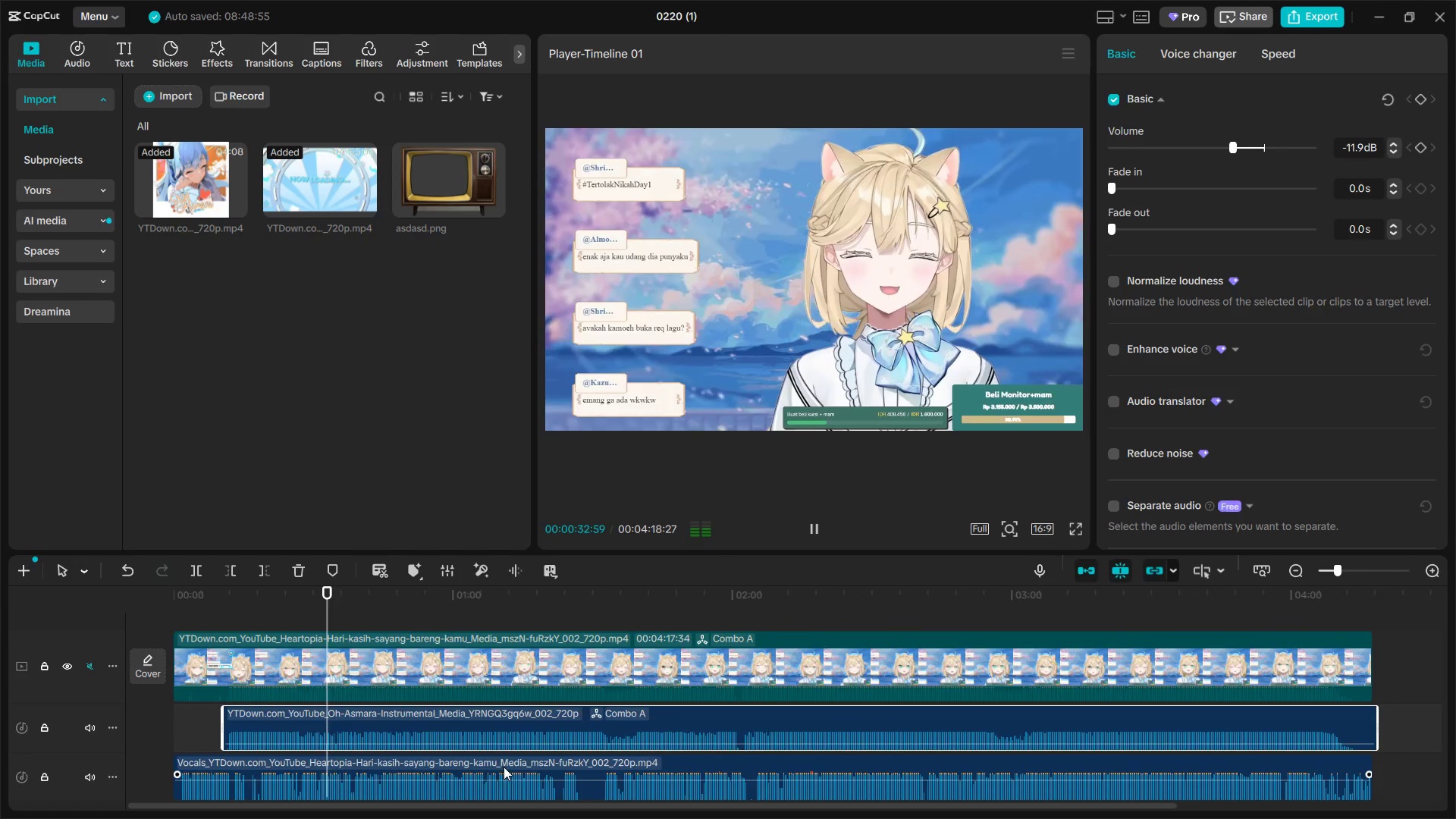 
key(Control+ControlLeft)
 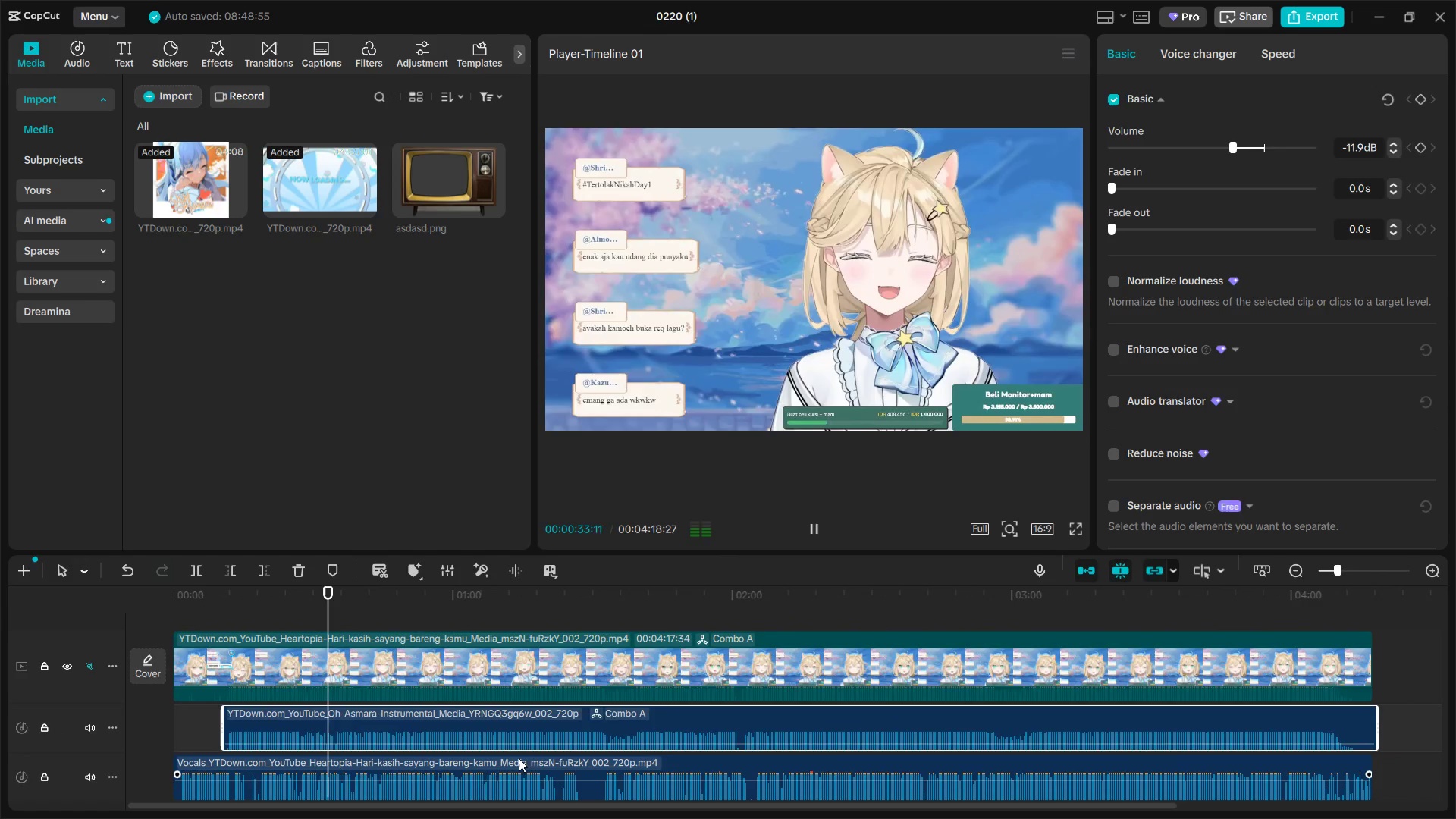 
key(Control+ControlLeft)
 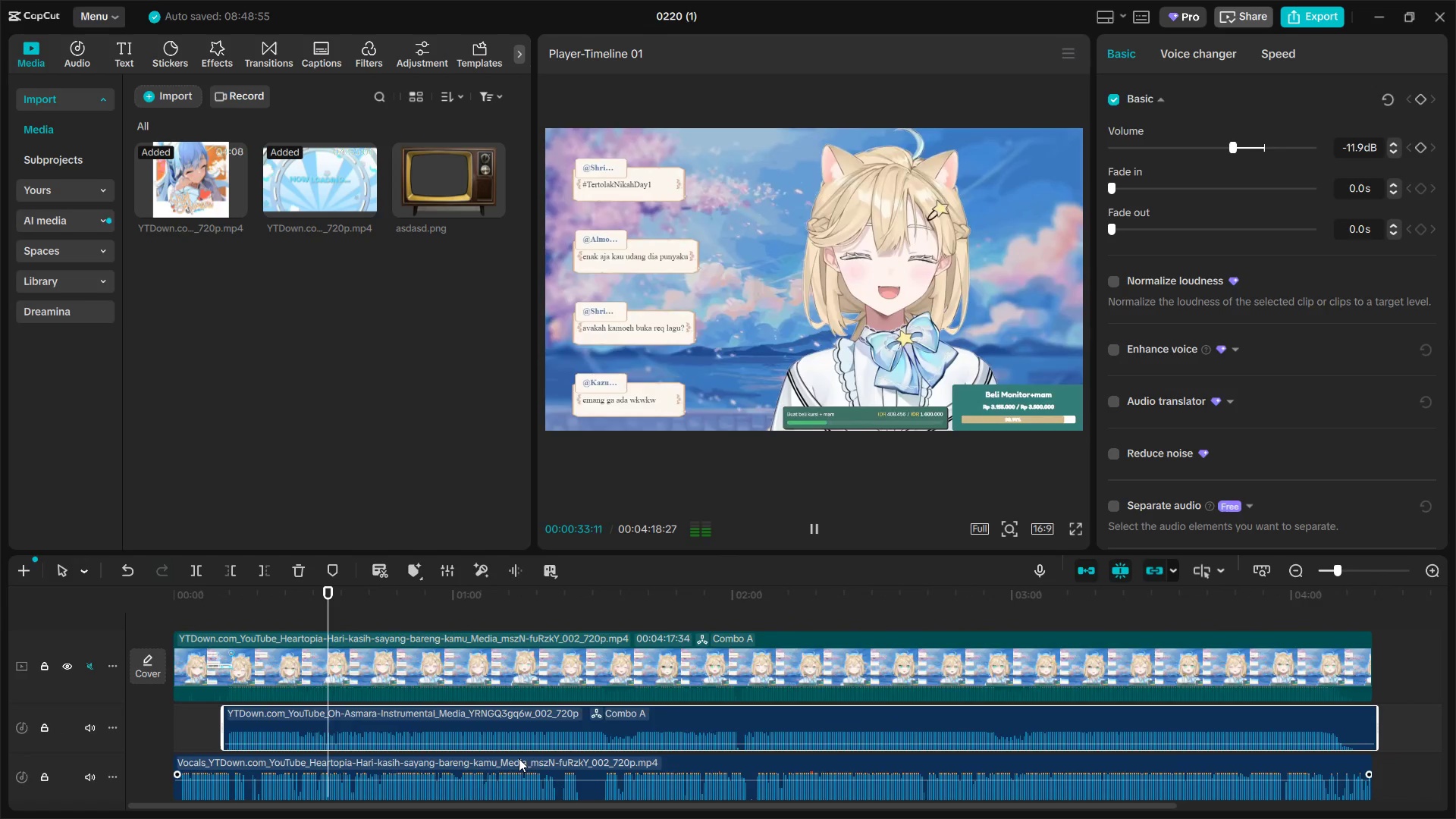 
key(Control+ControlLeft)
 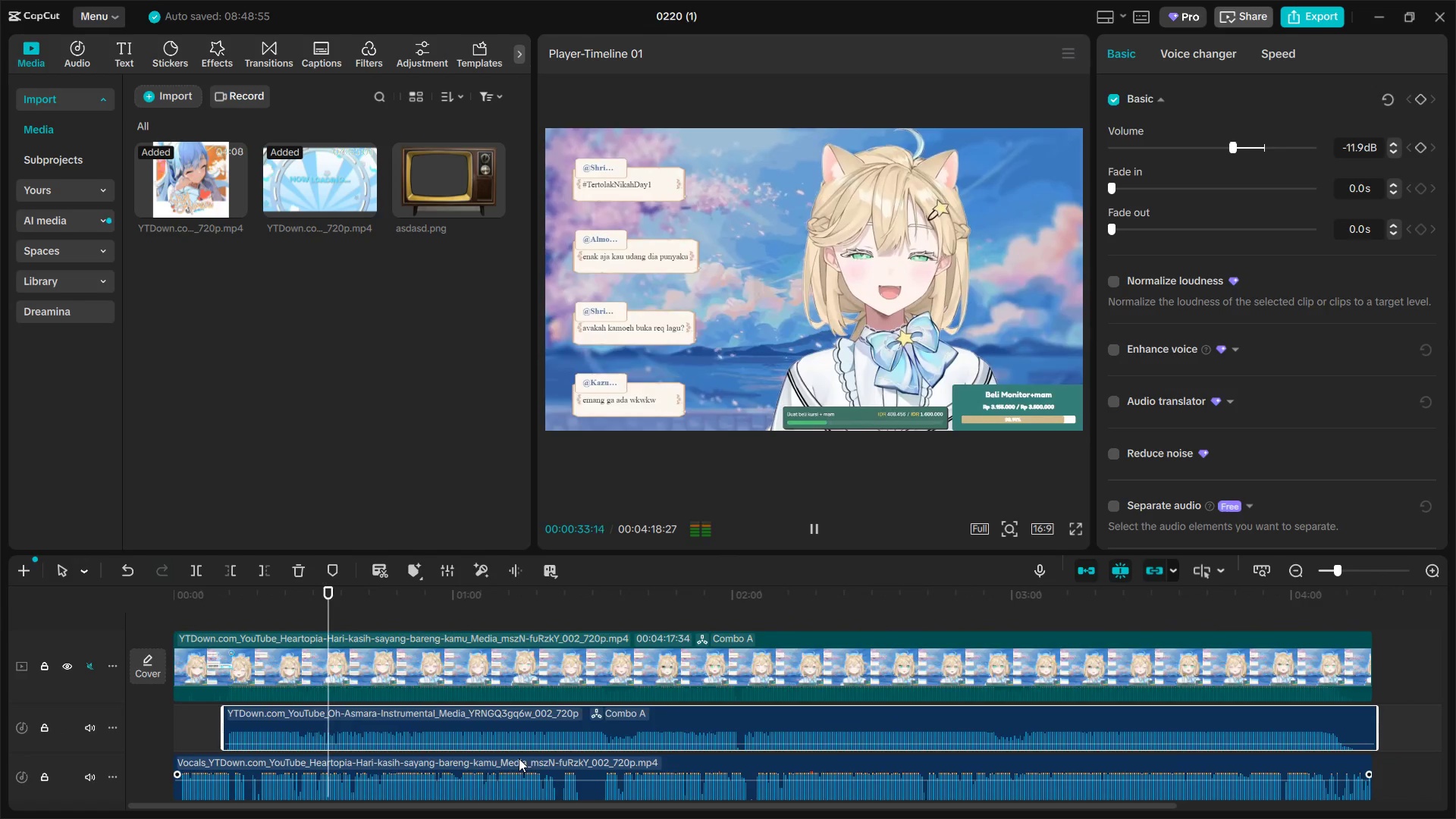 
key(Control+ControlLeft)
 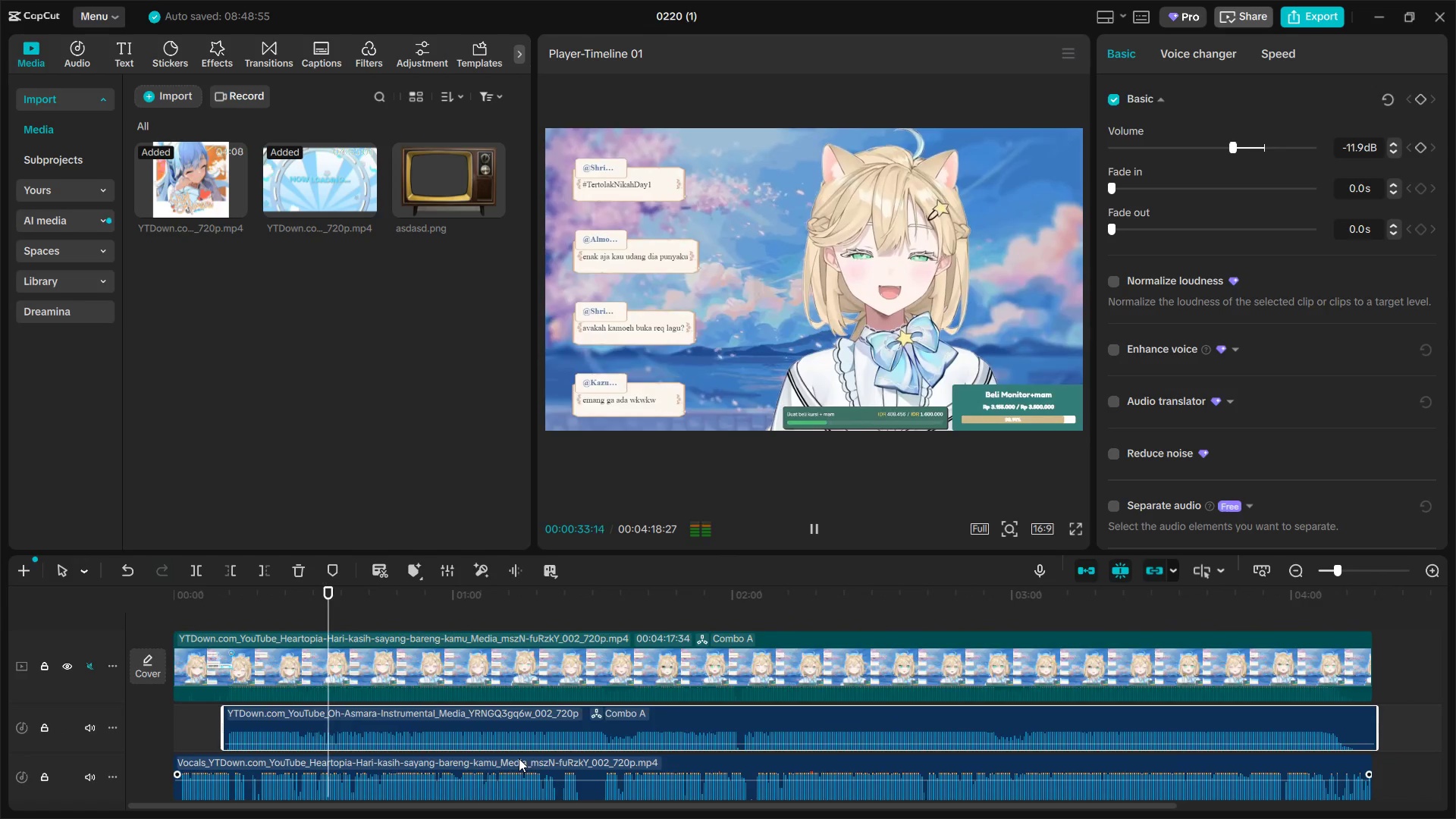 
key(Control+ControlLeft)
 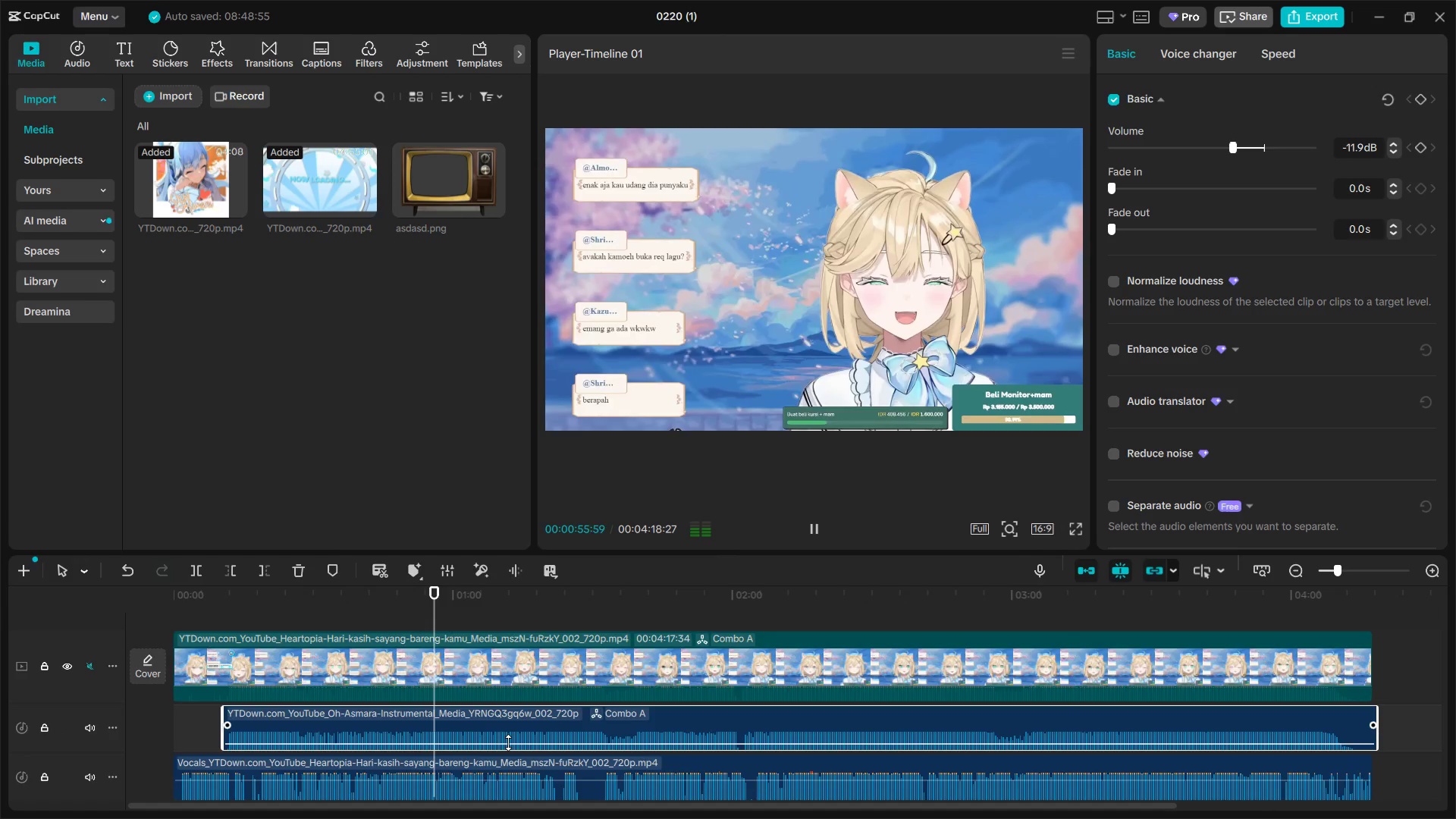 
wait(27.72)
 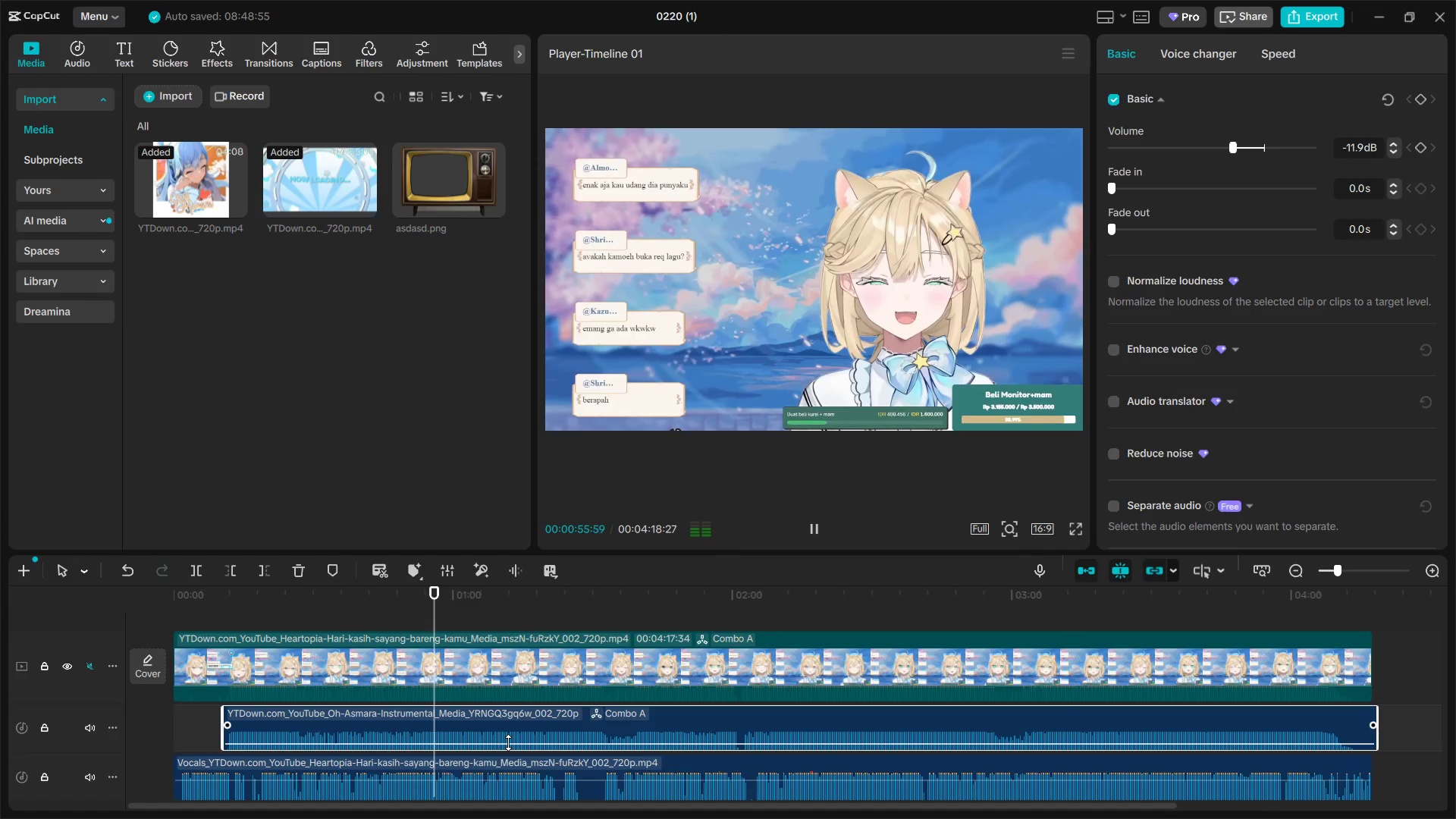 
left_click([1419, 789])
 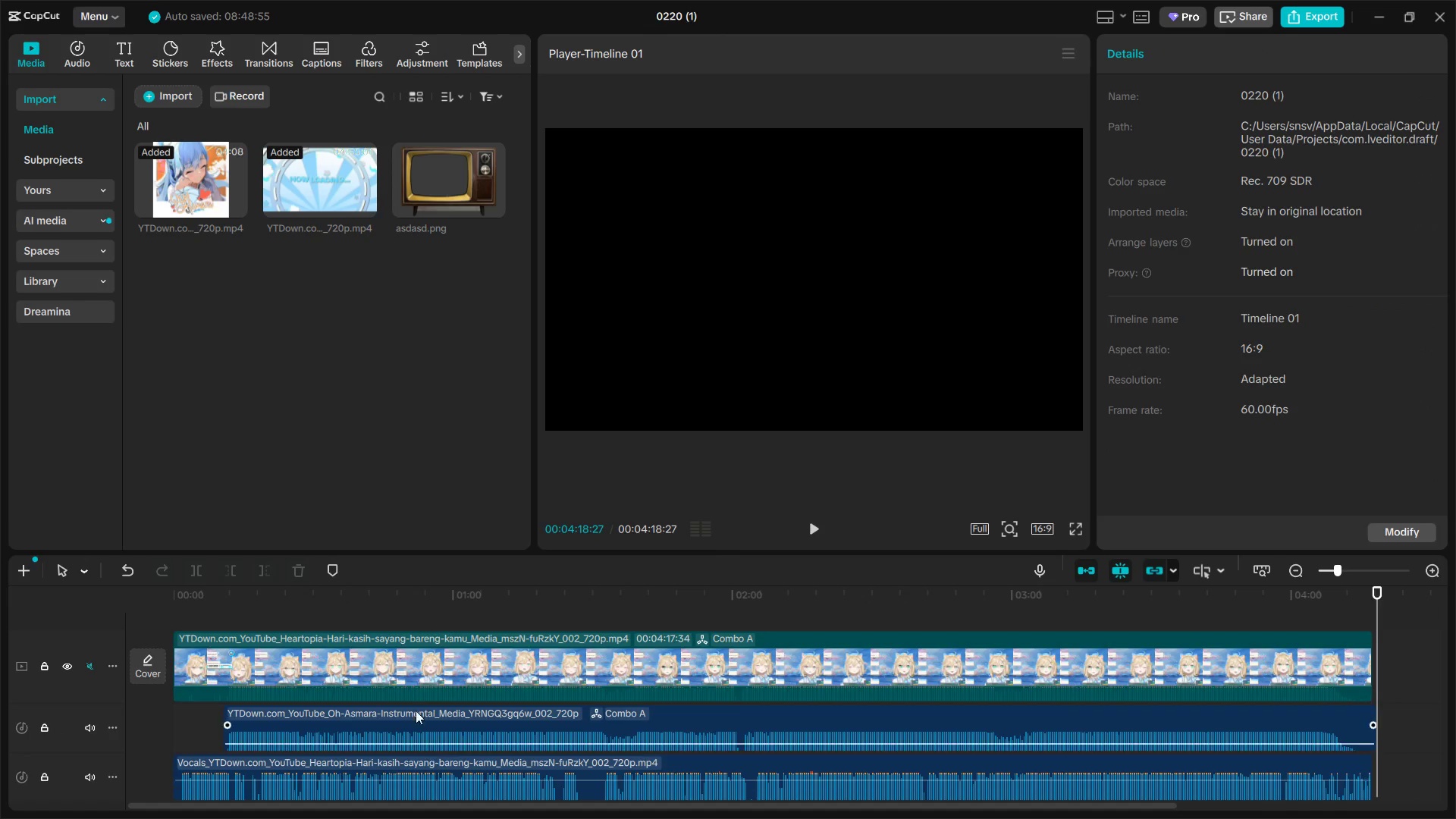 
left_click([327, 609])
 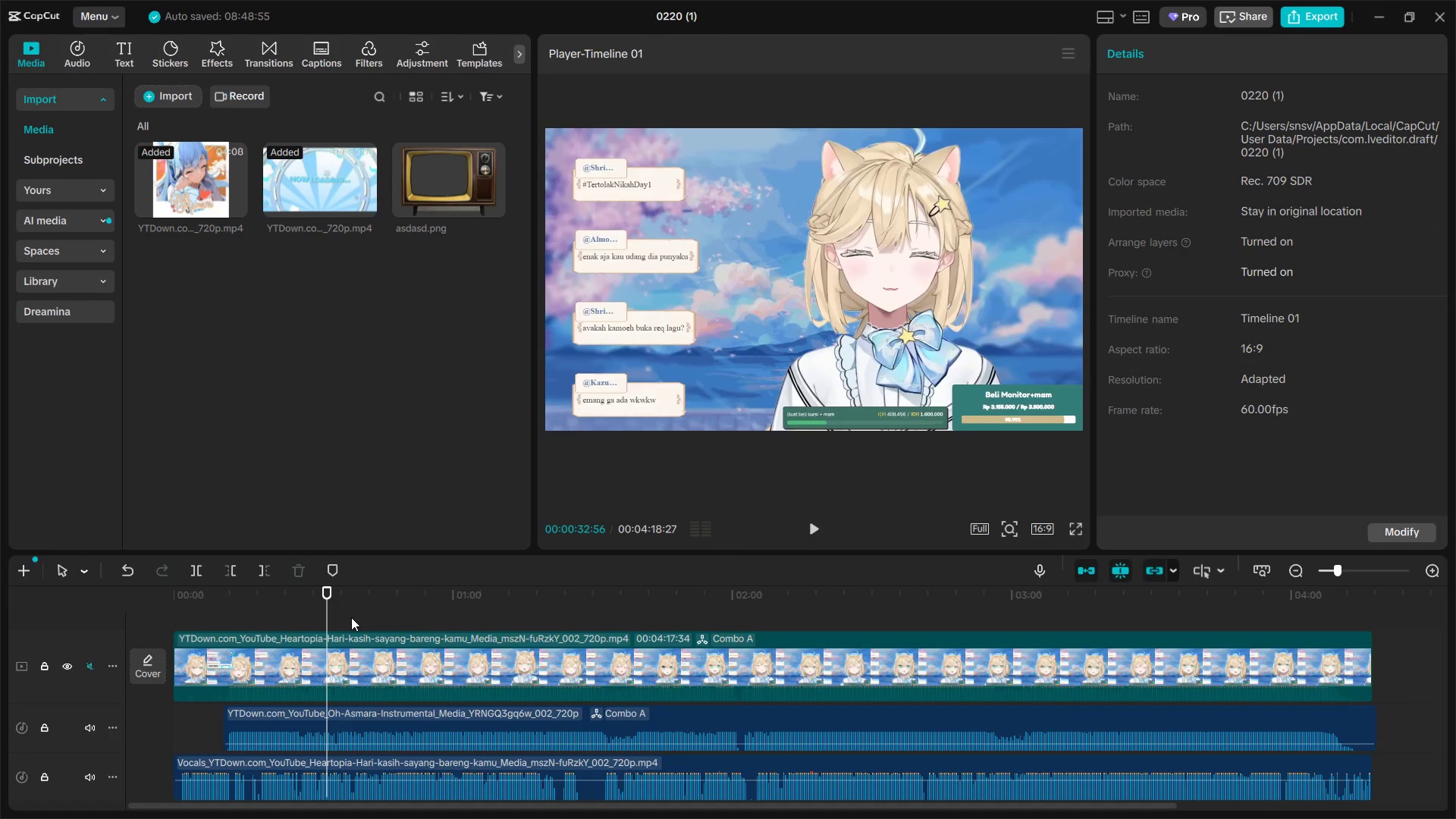 
key(Space)
 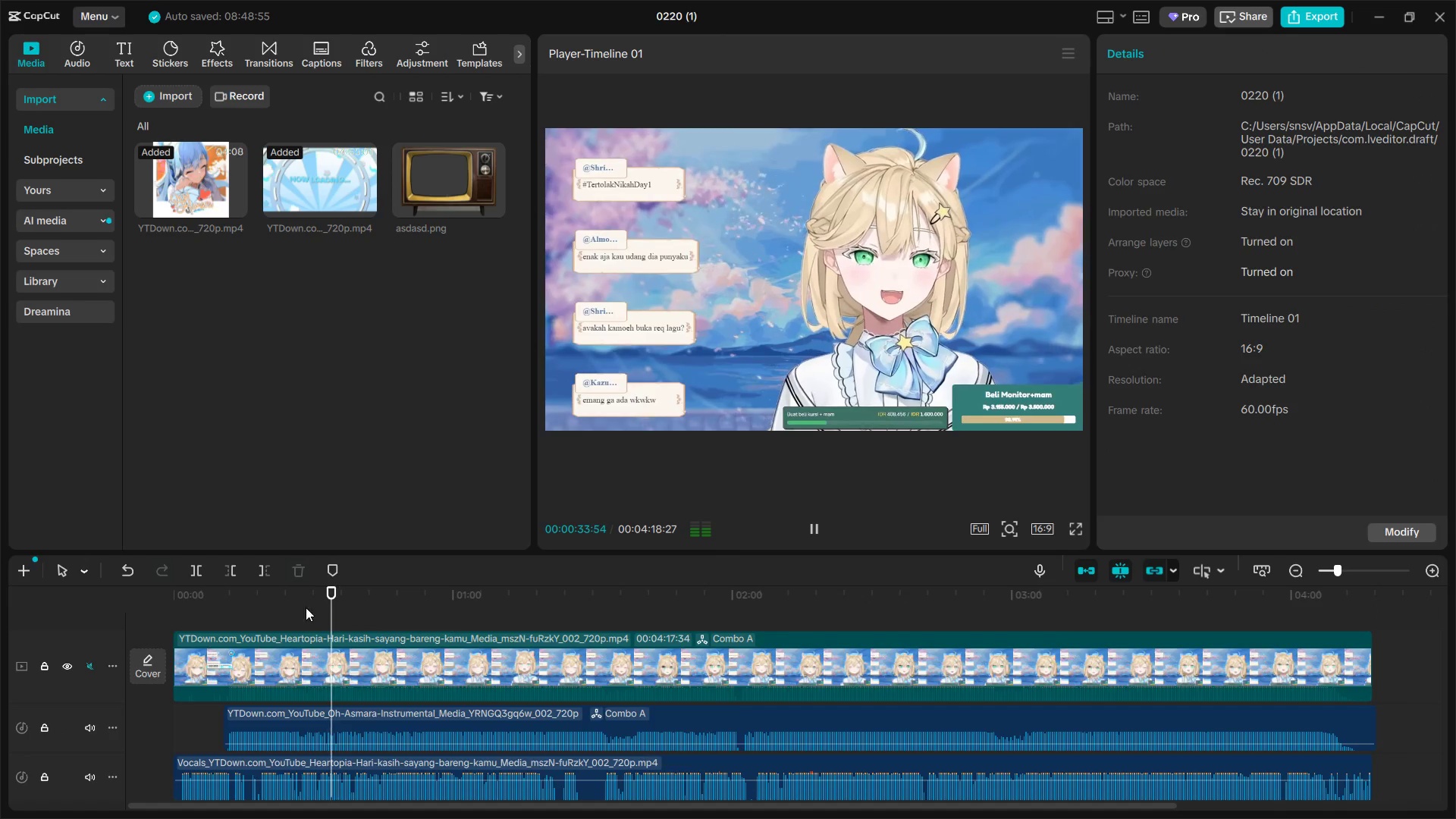 
left_click([271, 598])
 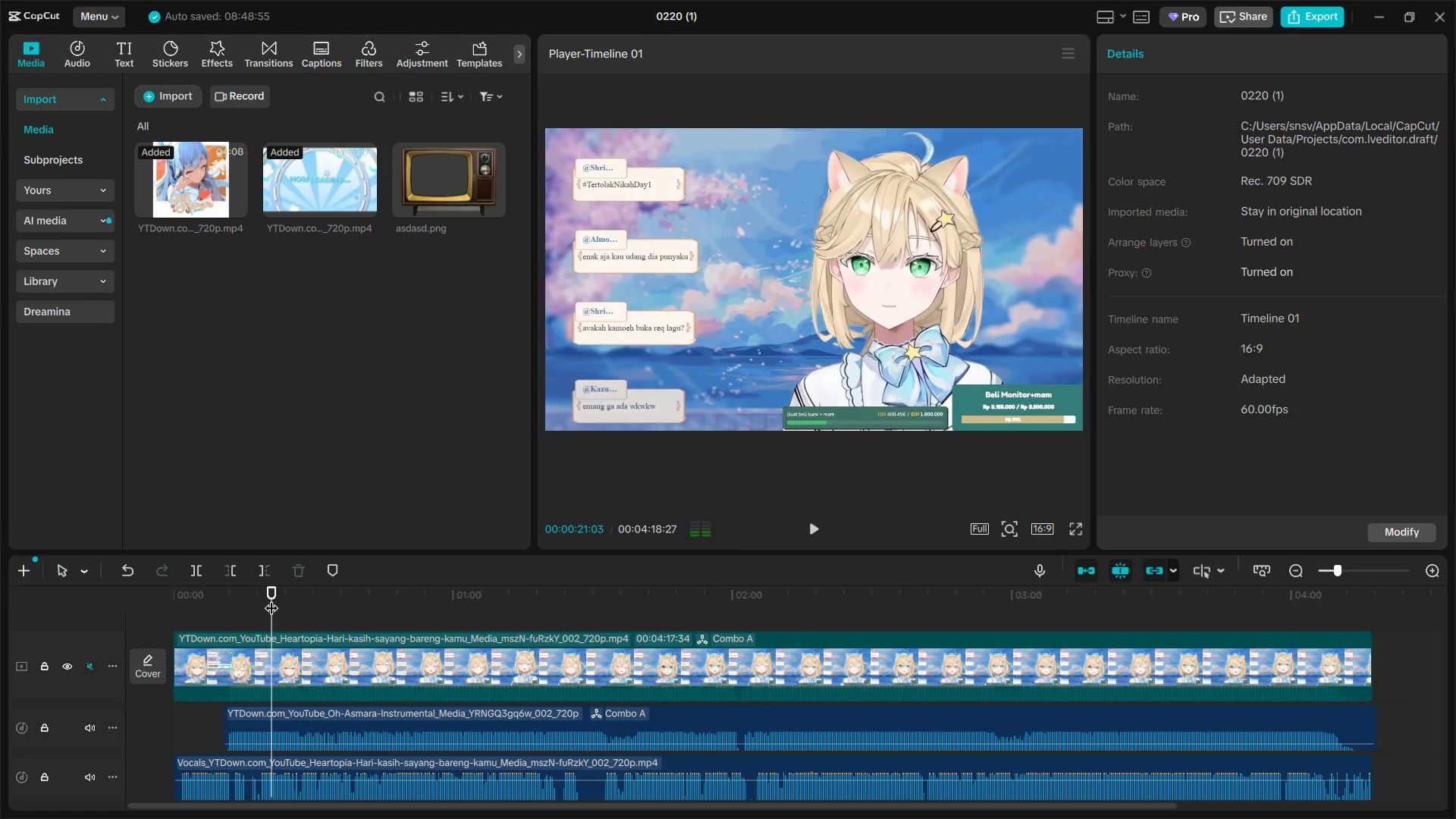 
key(Space)
 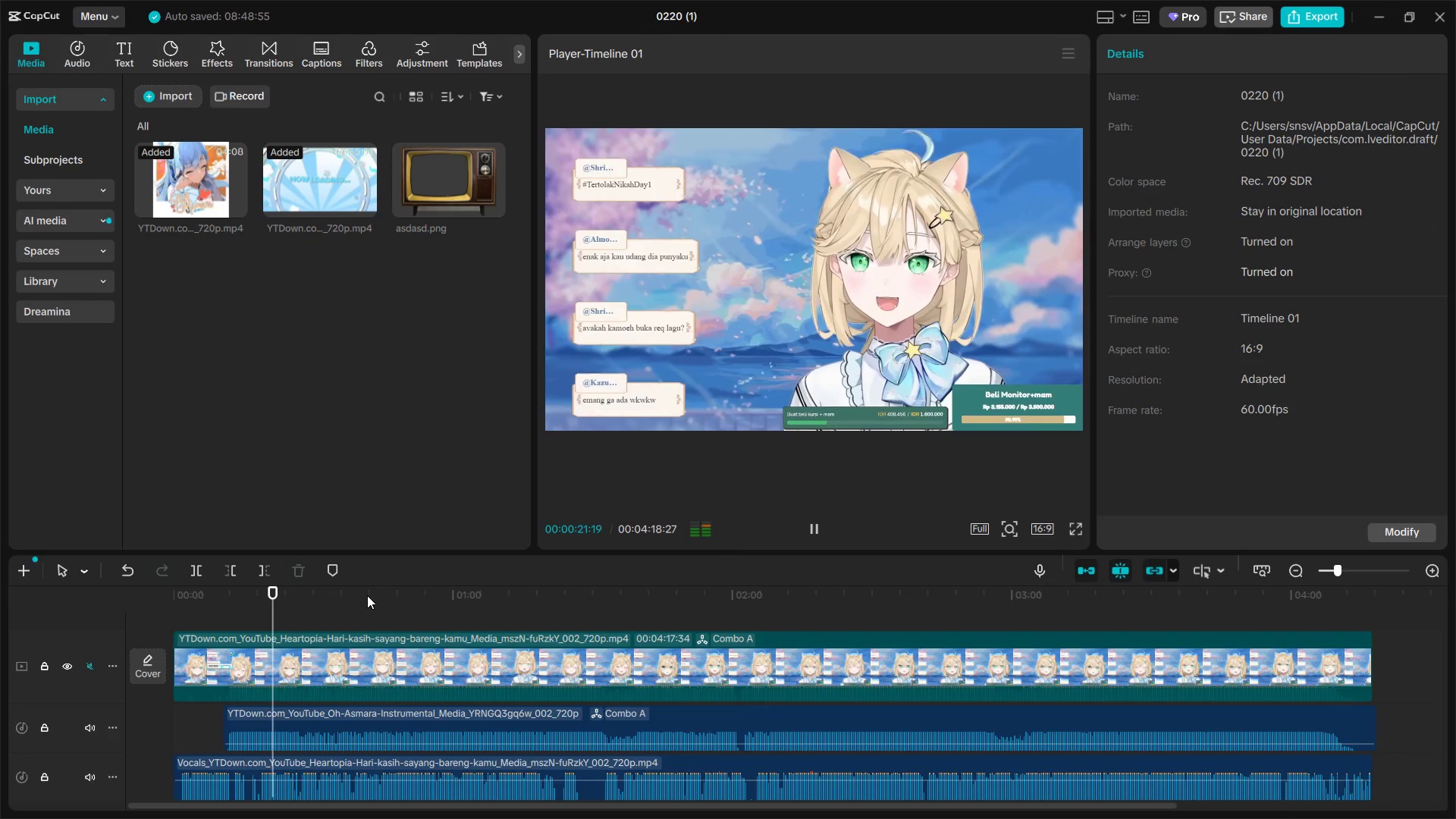 
double_click([367, 595])
 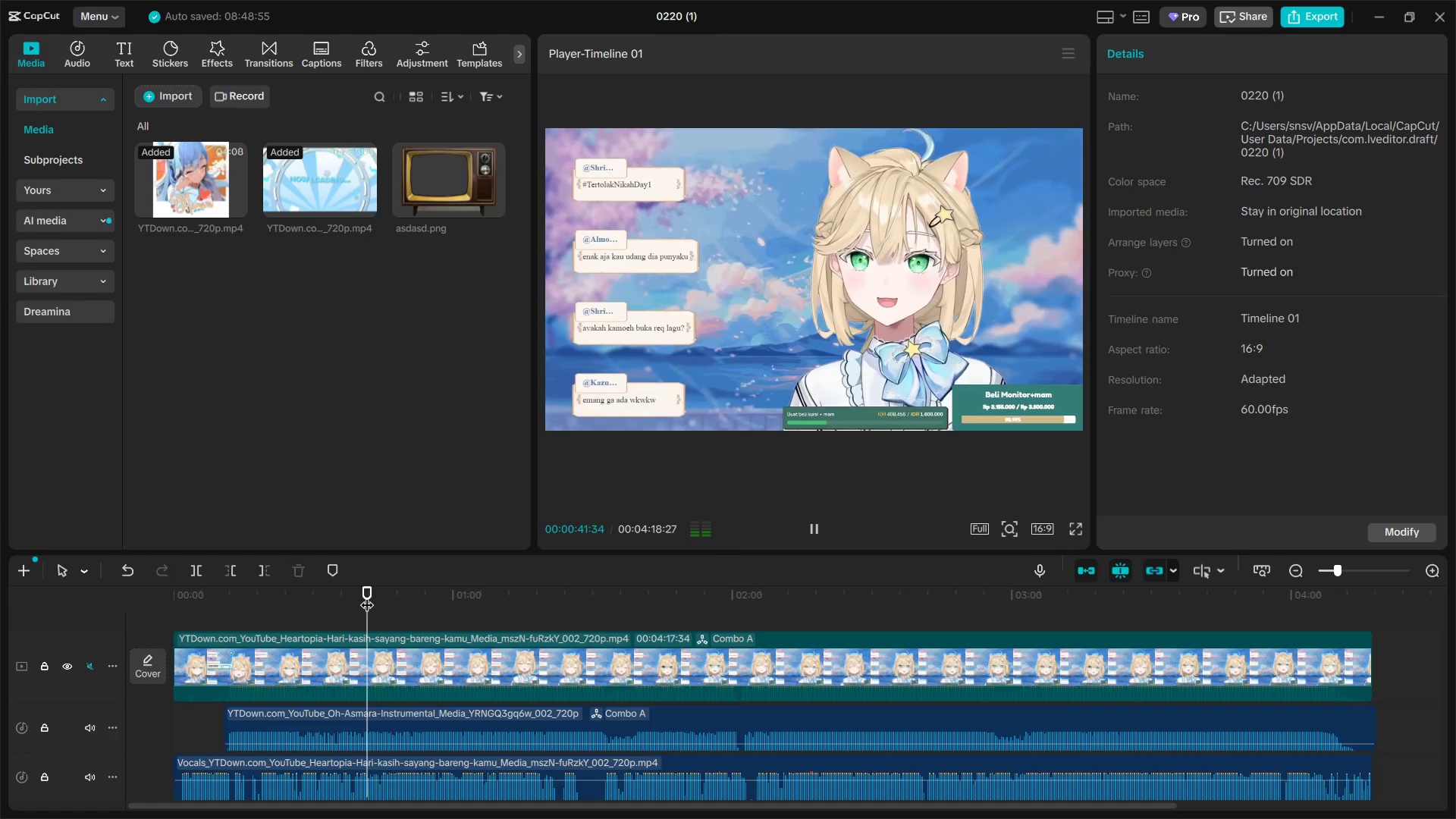 
key(Space)
 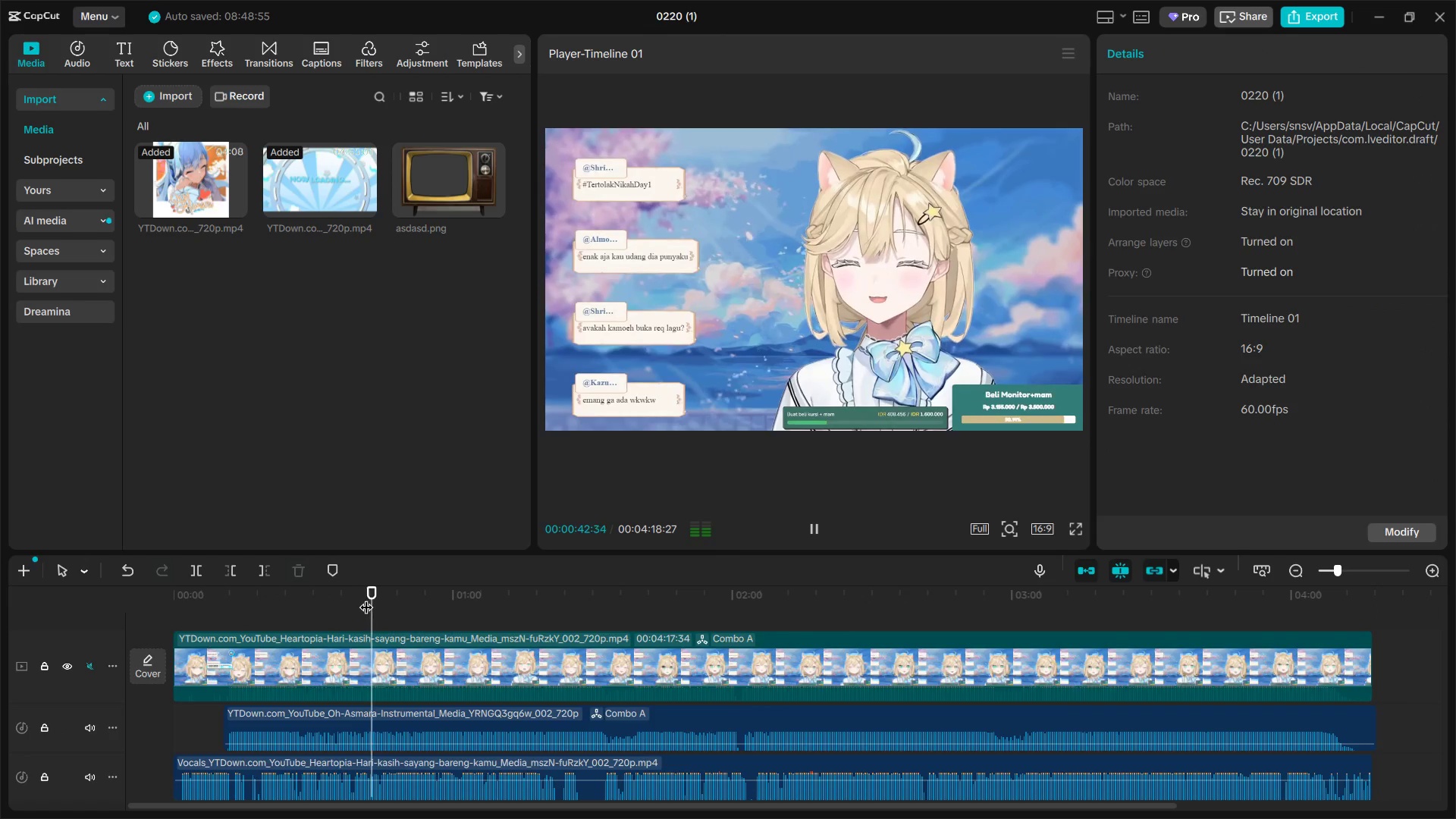 
left_click([345, 593])
 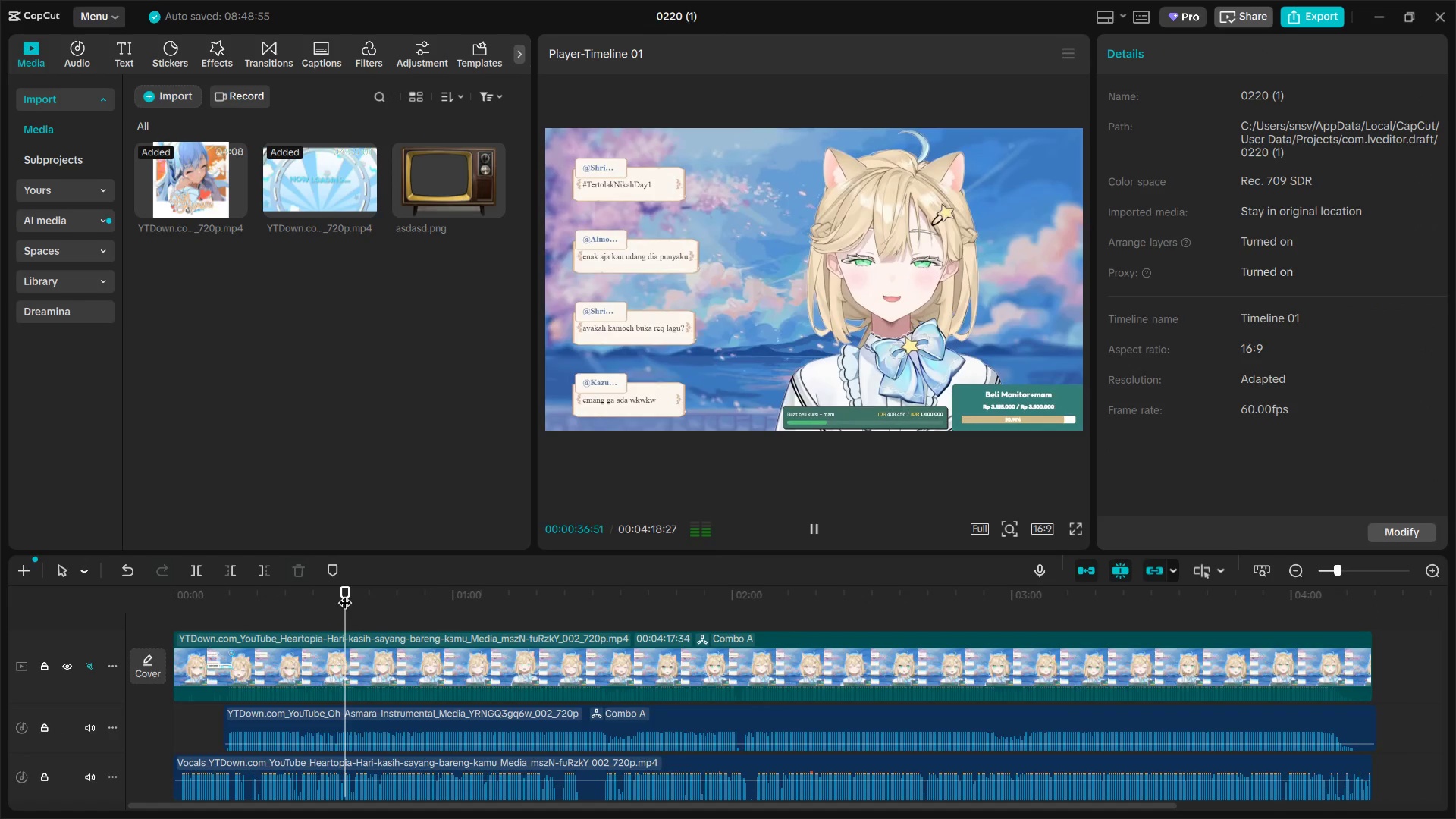 
key(Space)
 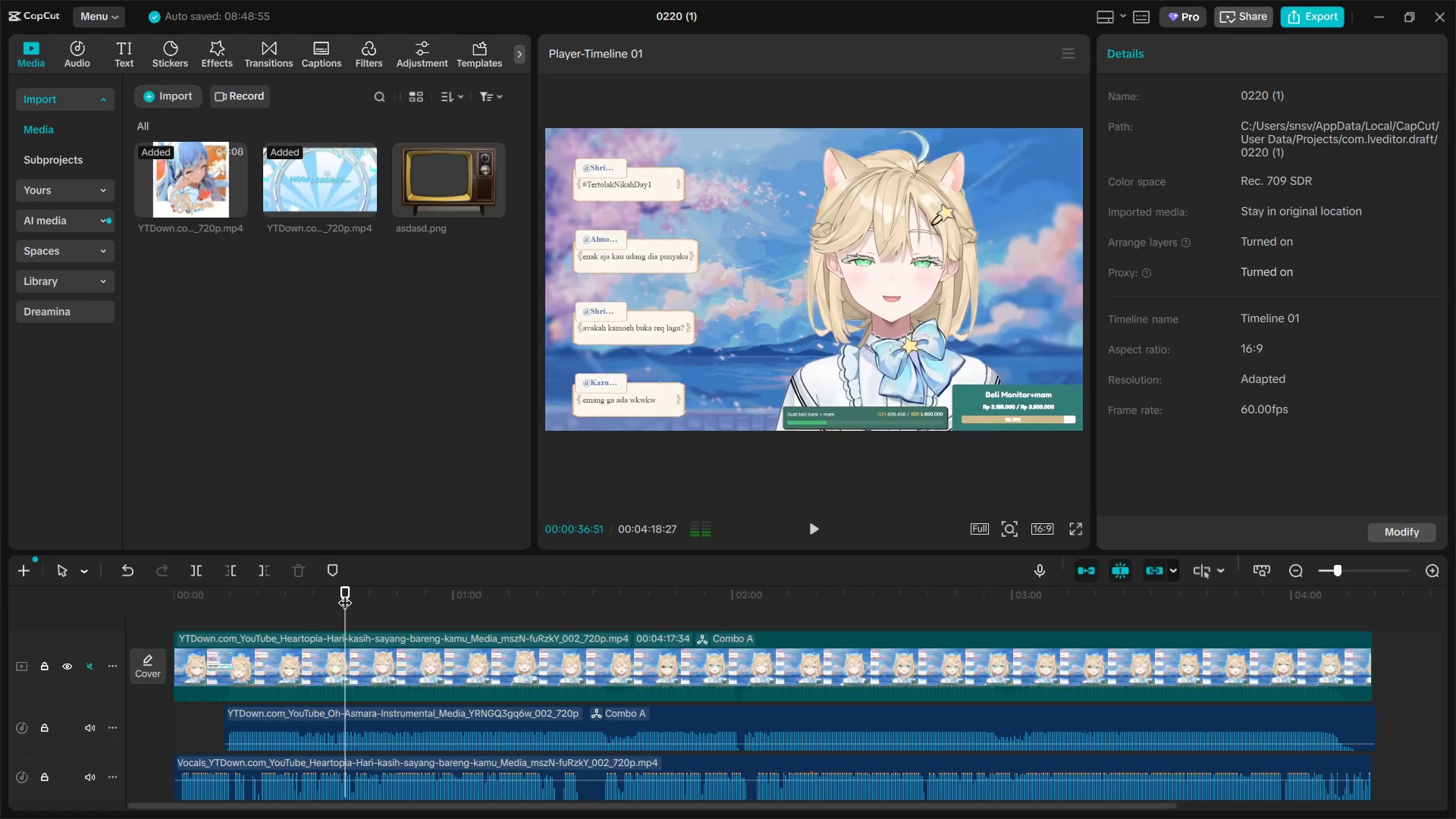 
key(Space)
 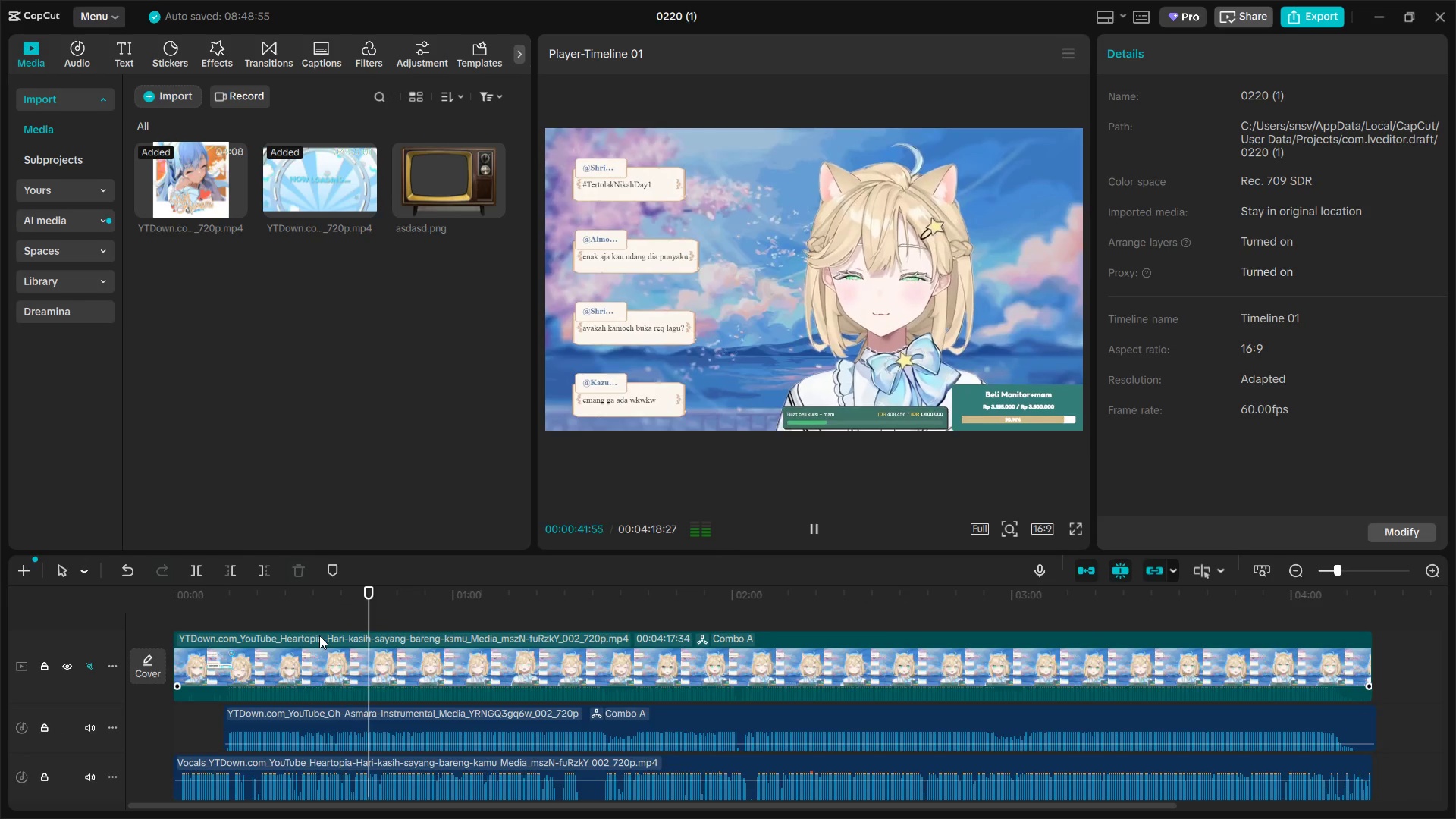 
wait(6.76)
 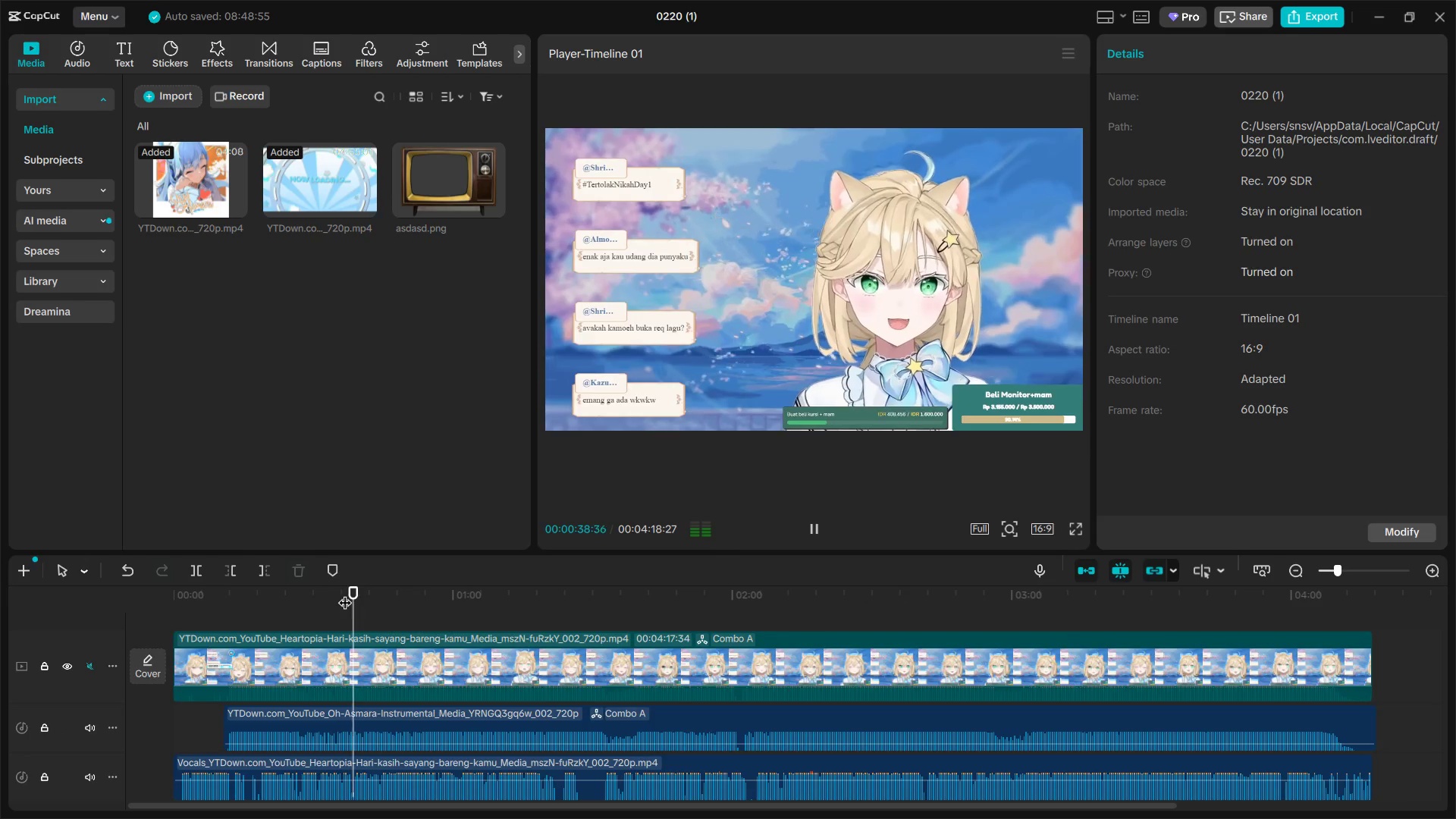 
hold_key(key=ControlLeft, duration=1.53)
scroll: coordinate [340, 745], scroll_direction: up, amount: 4.0
 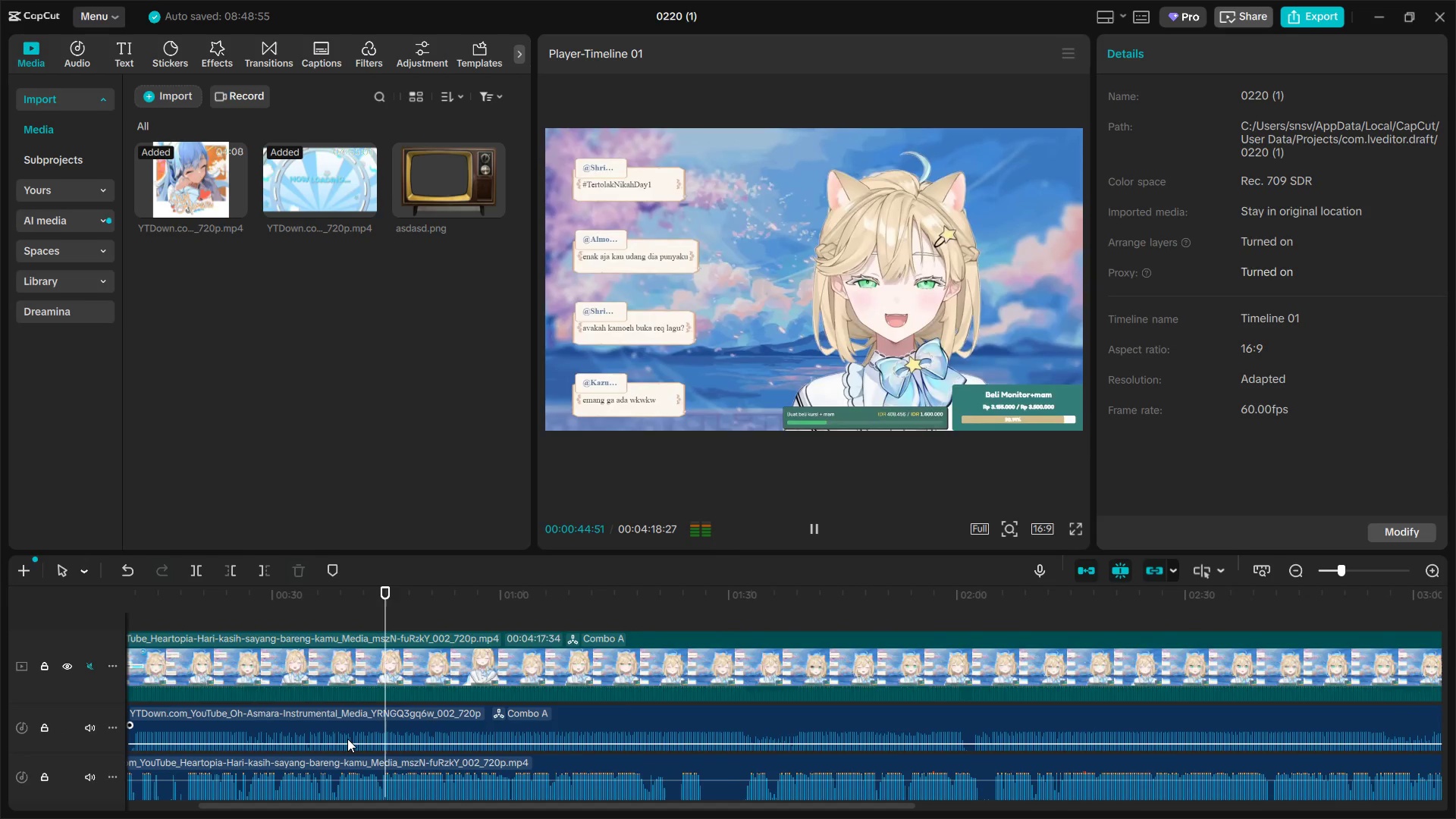 
hold_key(key=ControlLeft, duration=1.52)
 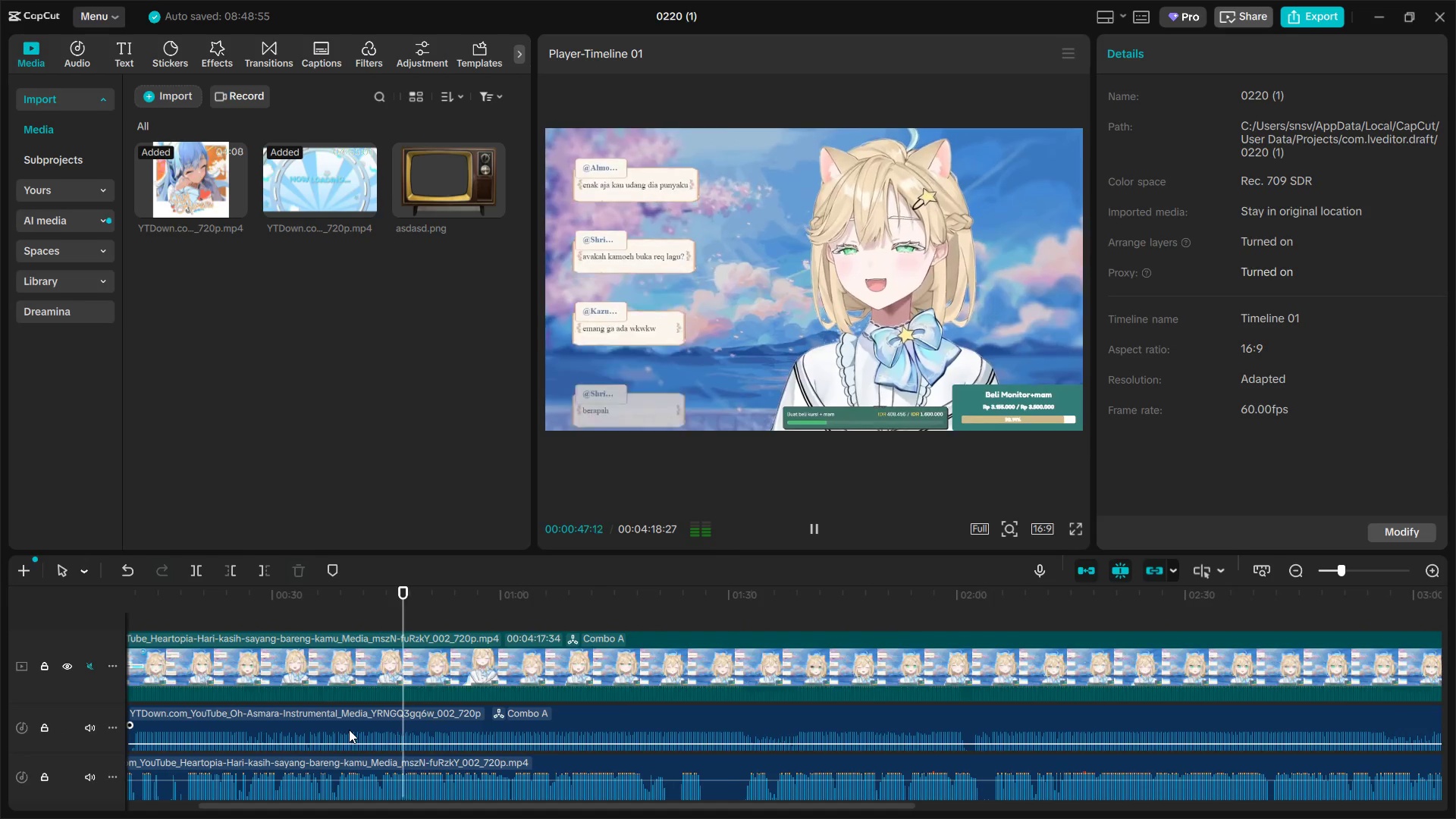 
hold_key(key=ControlLeft, duration=1.53)
 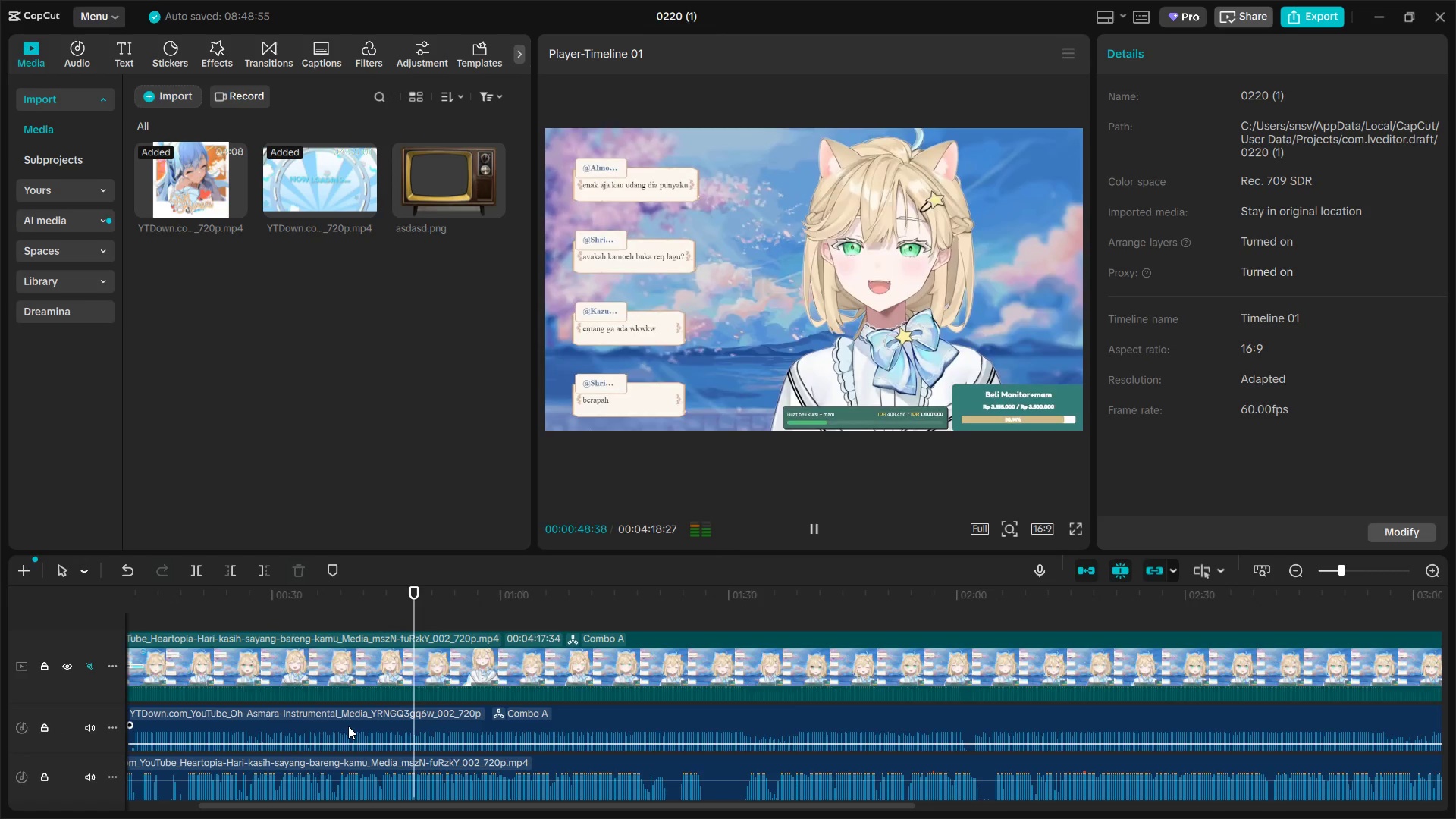 
hold_key(key=ControlLeft, duration=1.42)
 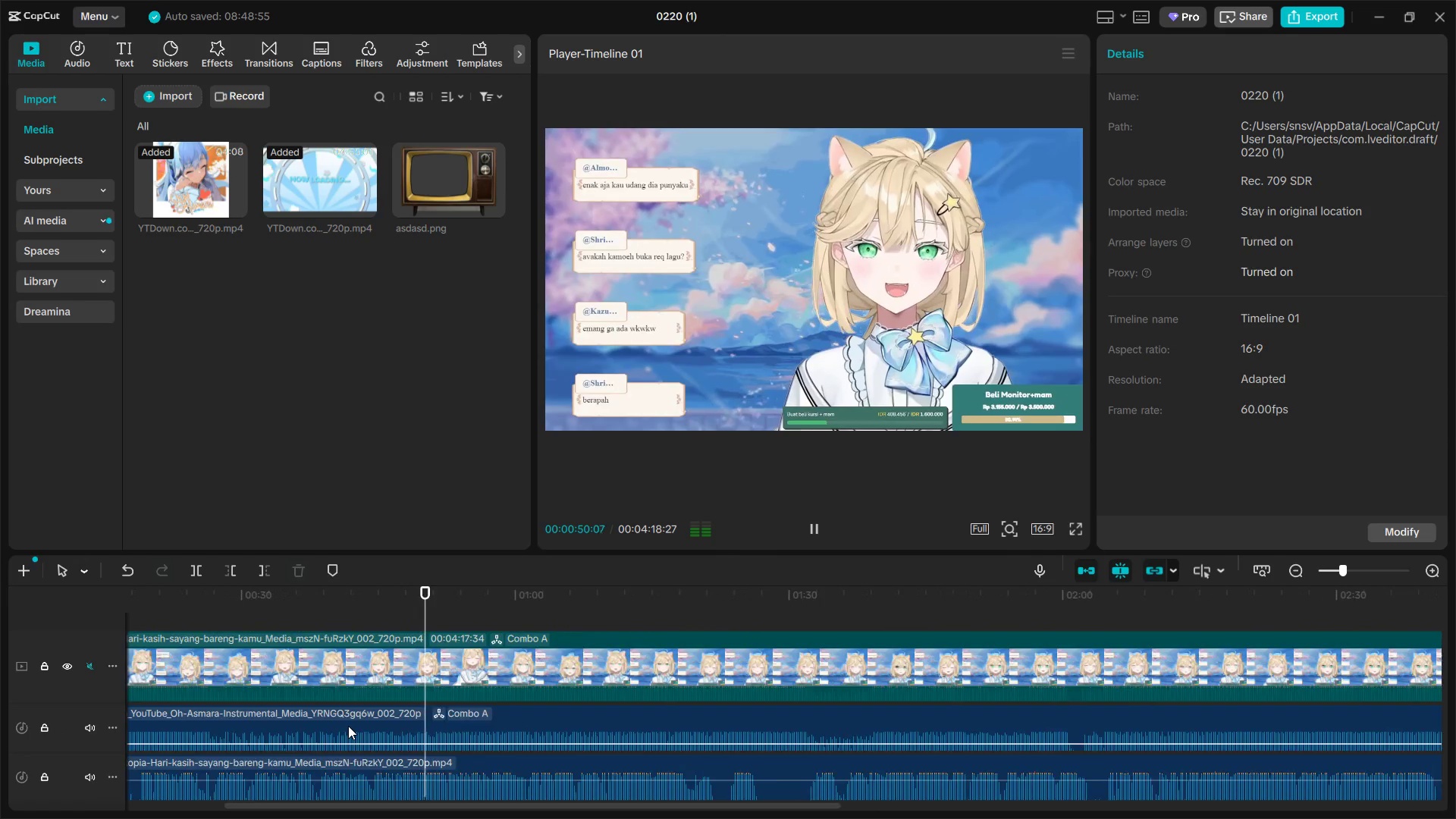 
hold_key(key=ControlLeft, duration=0.5)
 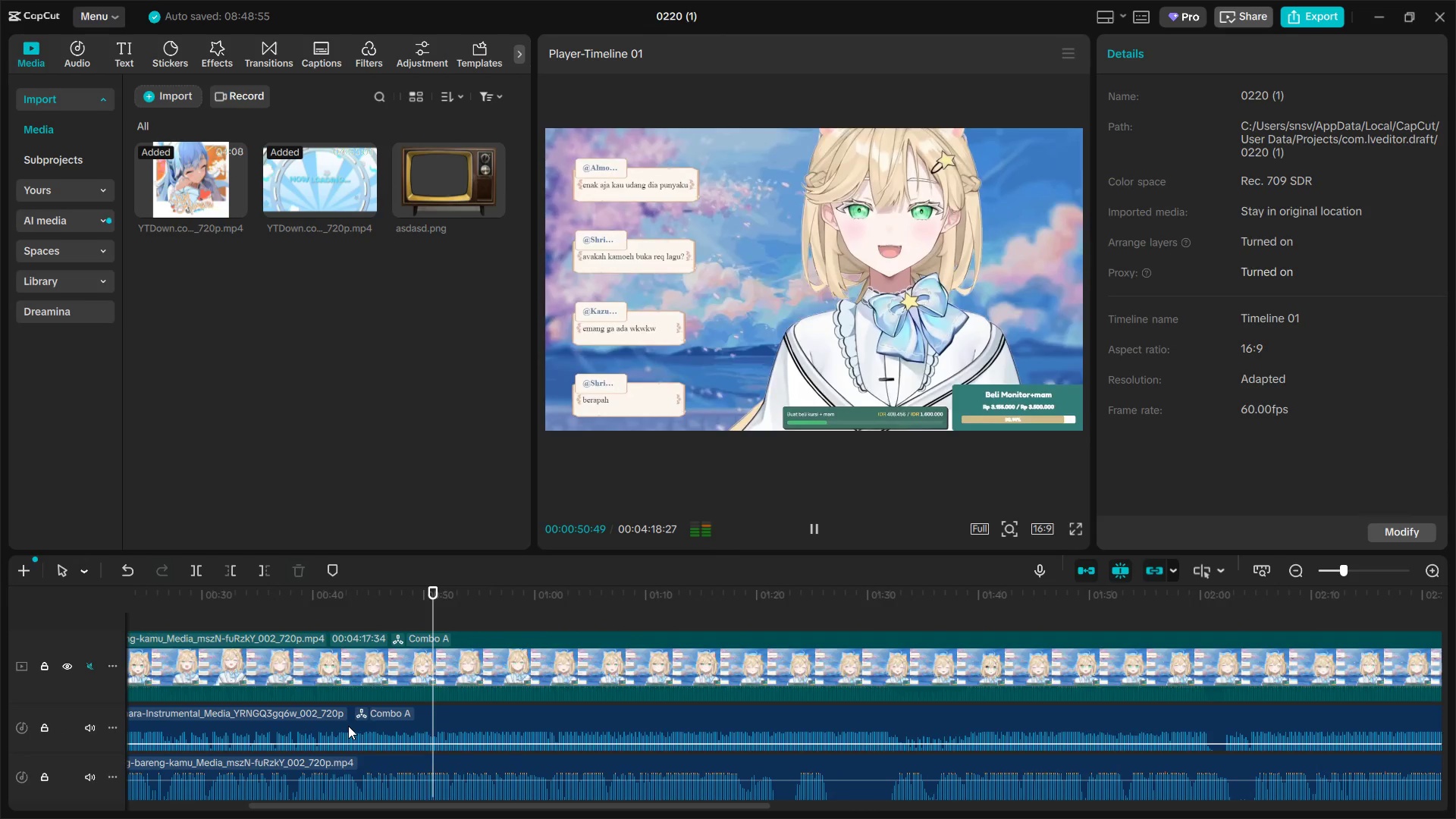 
scroll: coordinate [348, 726], scroll_direction: none, amount: 0.0
 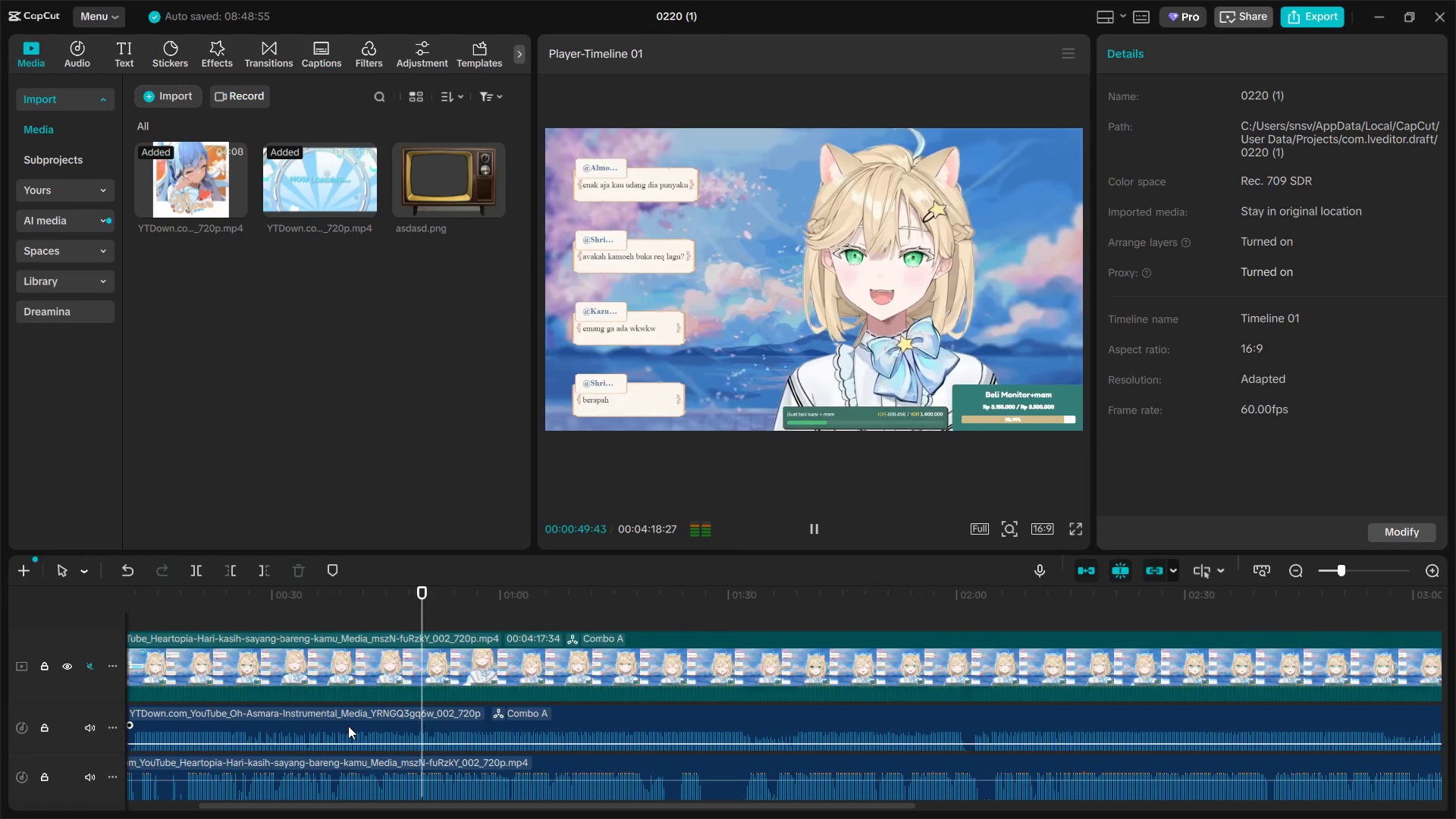 
hold_key(key=ControlLeft, duration=5.73)
 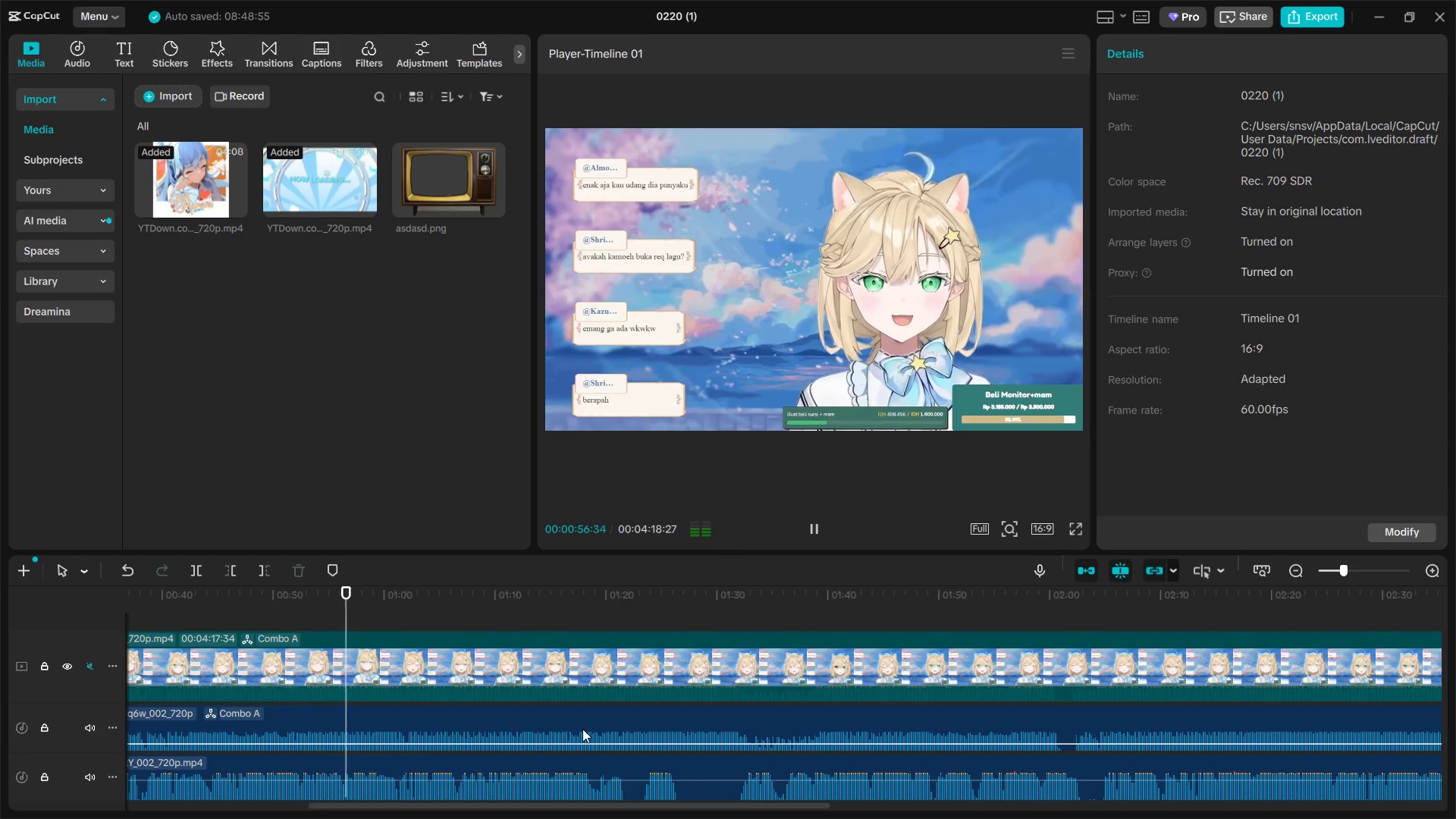 
hold_key(key=ShiftLeft, duration=1.5)
 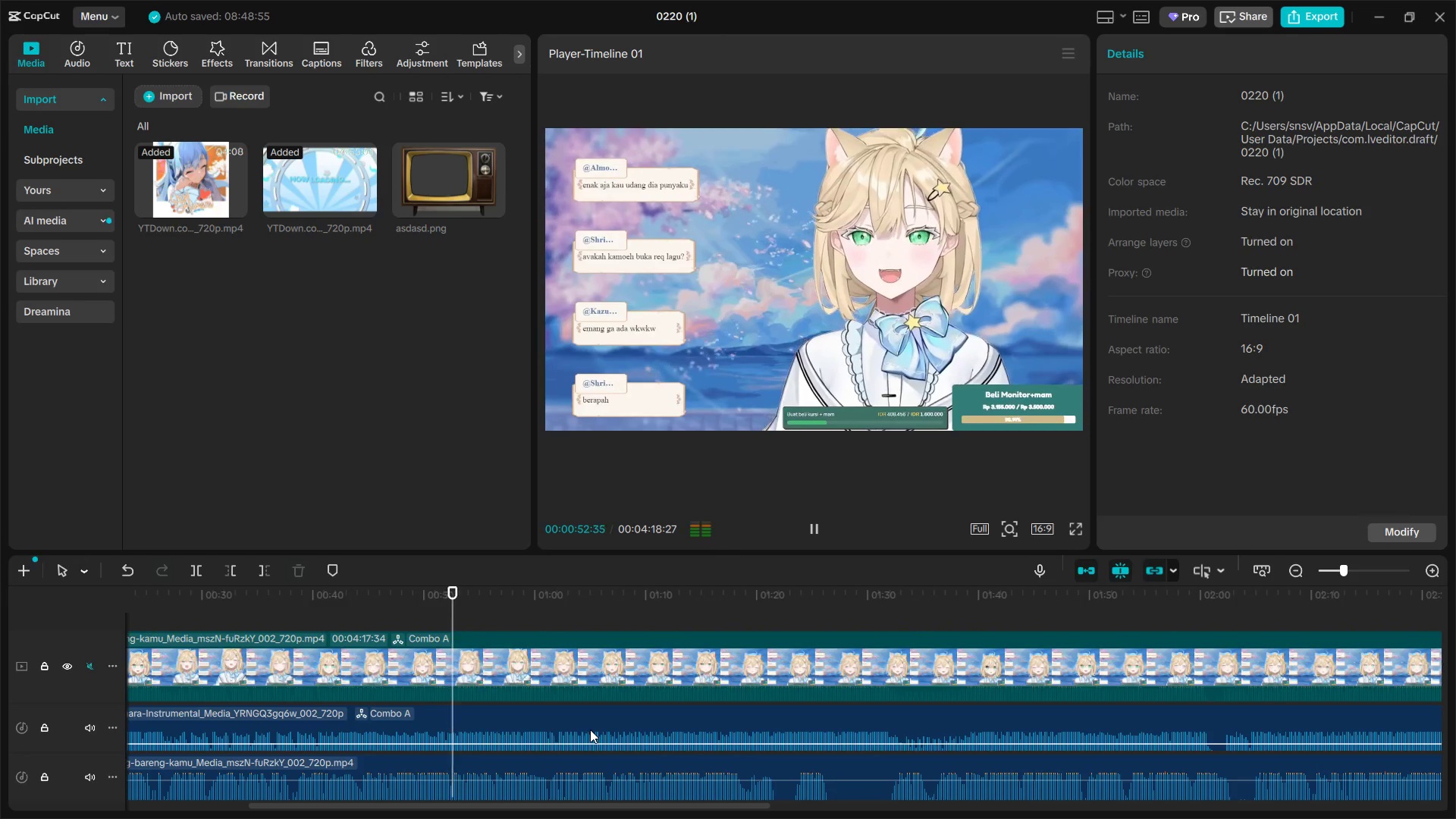 
scroll: coordinate [348, 726], scroll_direction: up, amount: 3.0
 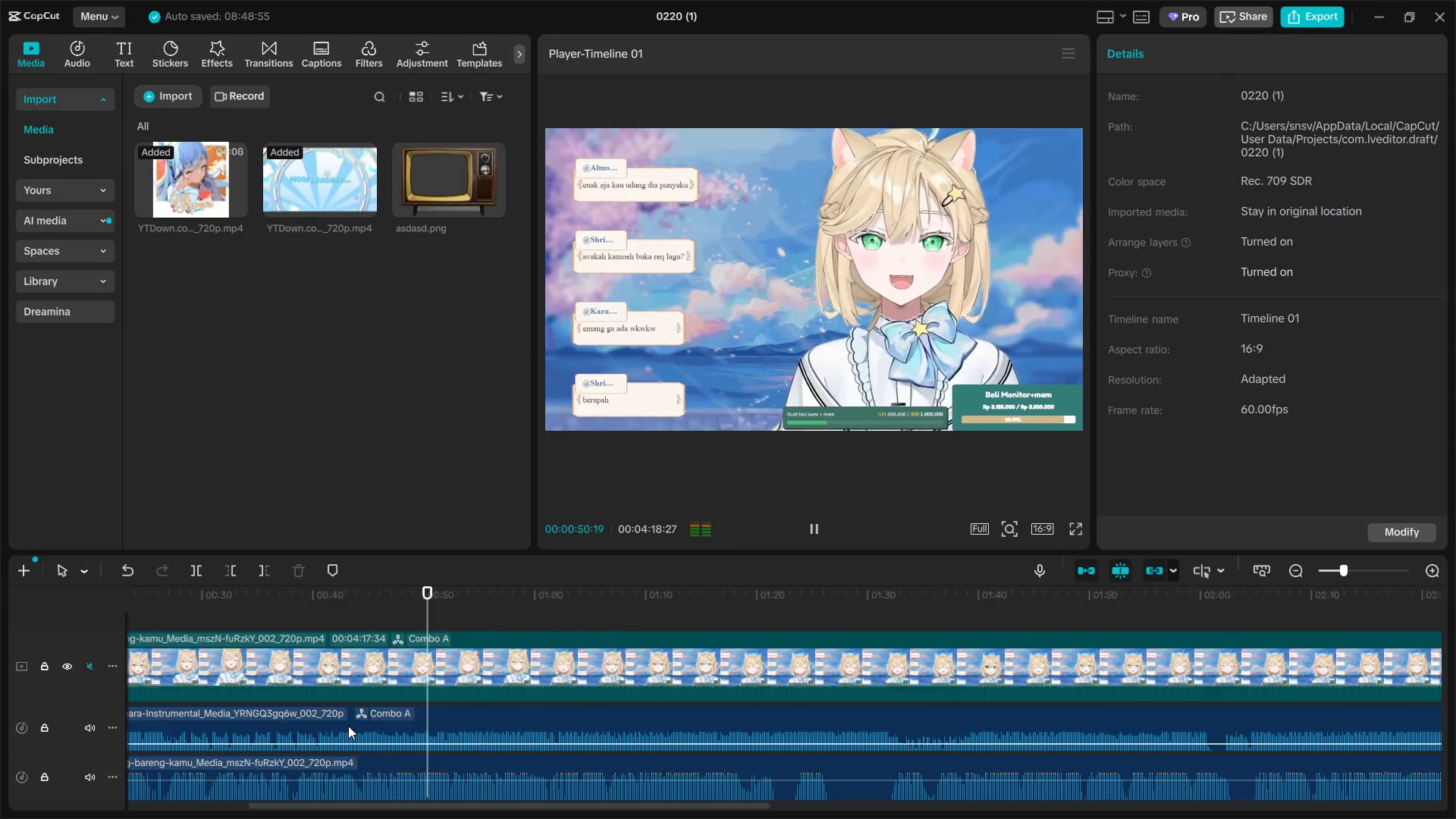 
scroll: coordinate [348, 726], scroll_direction: down, amount: 3.0
 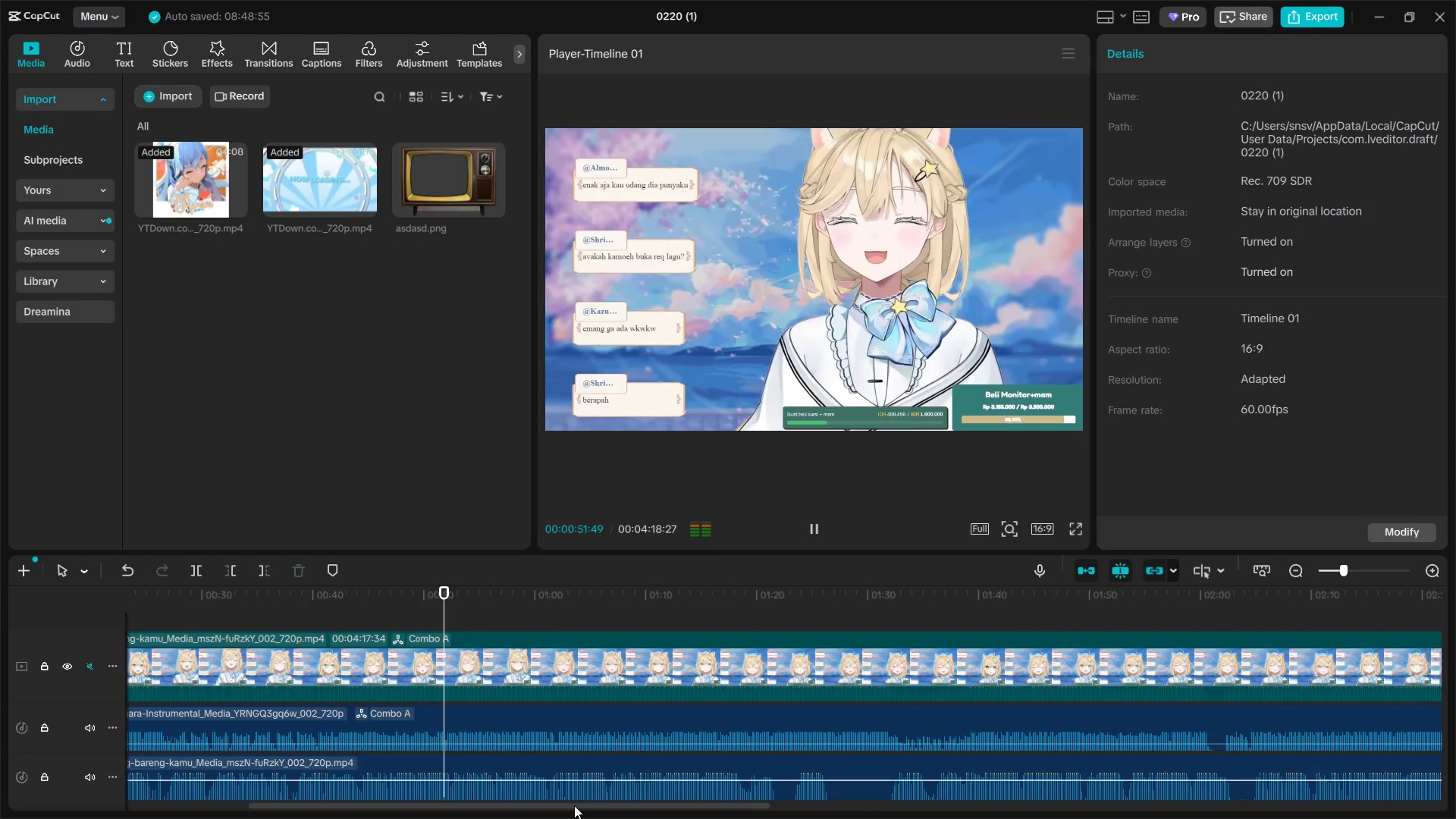 
hold_key(key=ShiftLeft, duration=0.7)
scroll: coordinate [590, 730], scroll_direction: down, amount: 1.0
 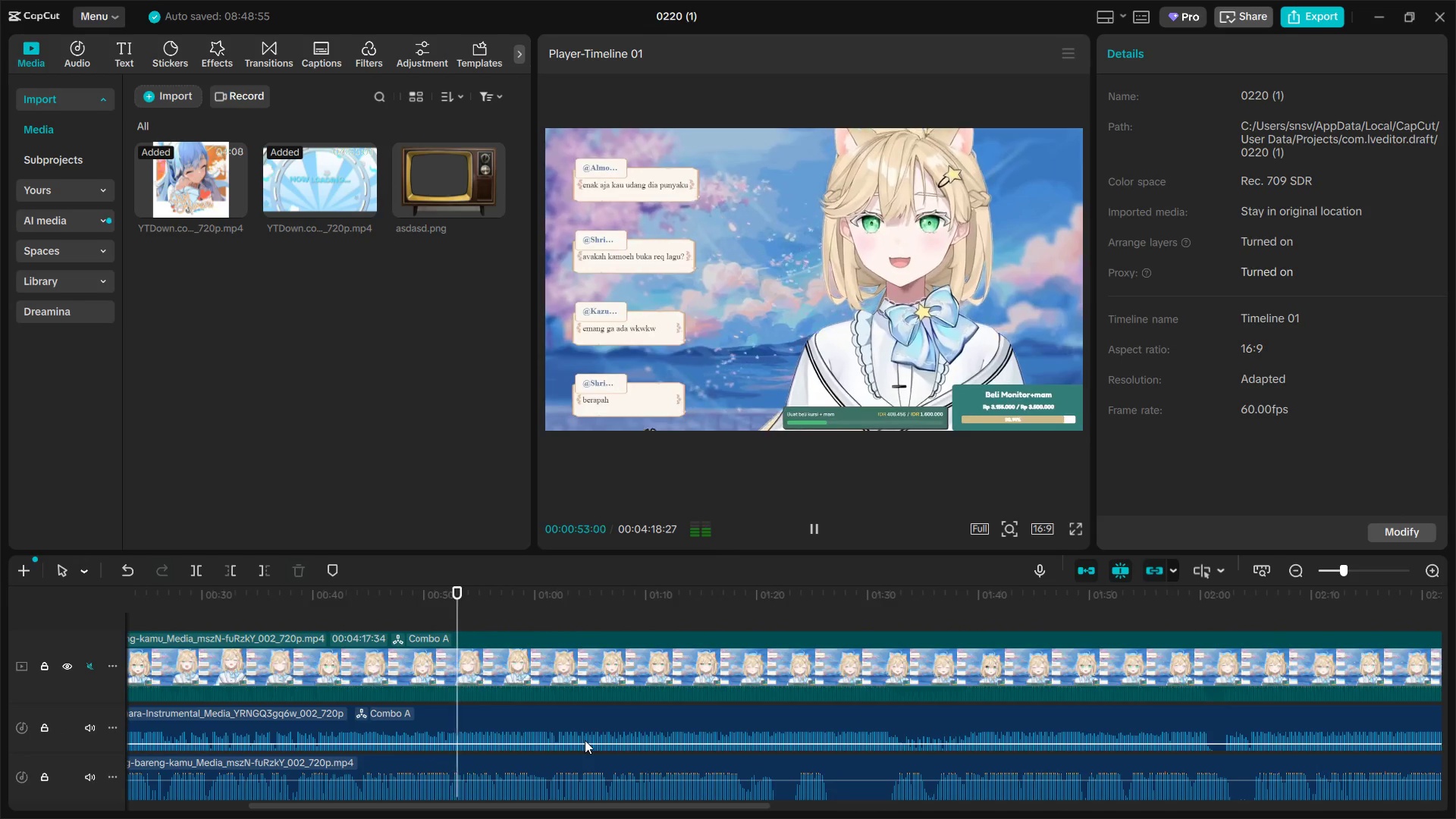 
hold_key(key=ShiftLeft, duration=0.67)
 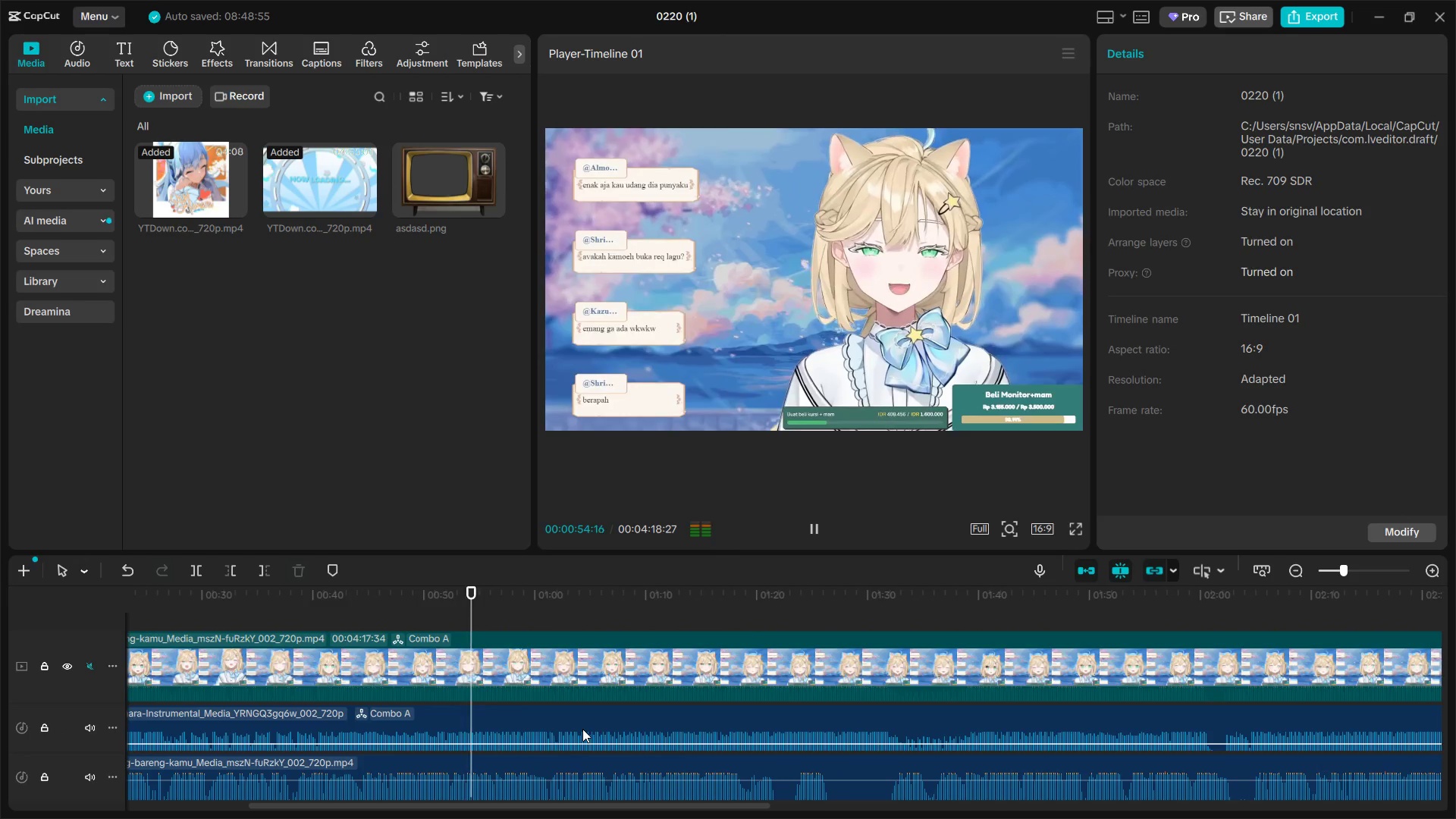 
hold_key(key=AltLeft, duration=1.22)
 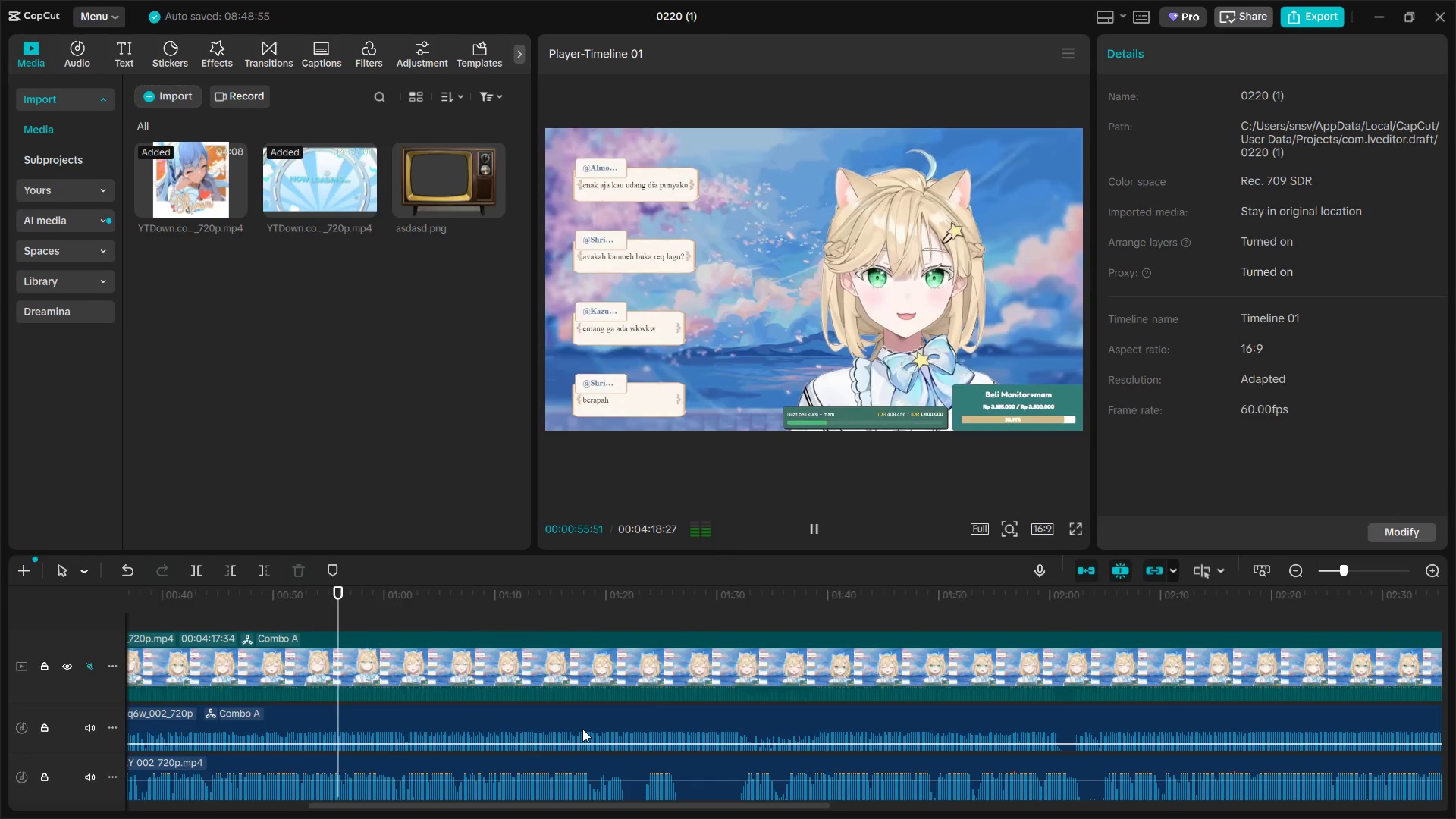 
key(Alt+Meta+MetaLeft)
 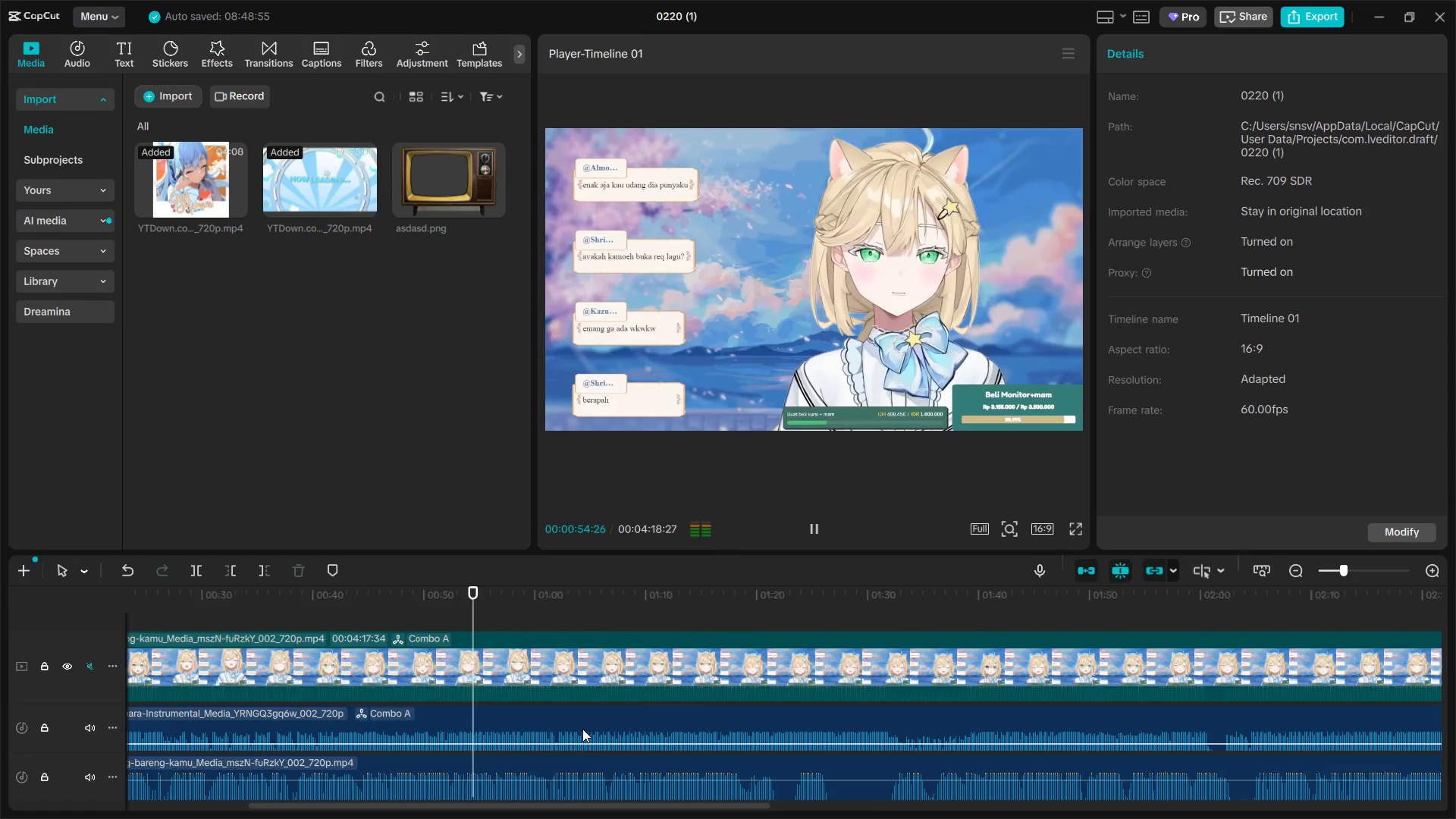 
scroll: coordinate [582, 729], scroll_direction: down, amount: 1.0
 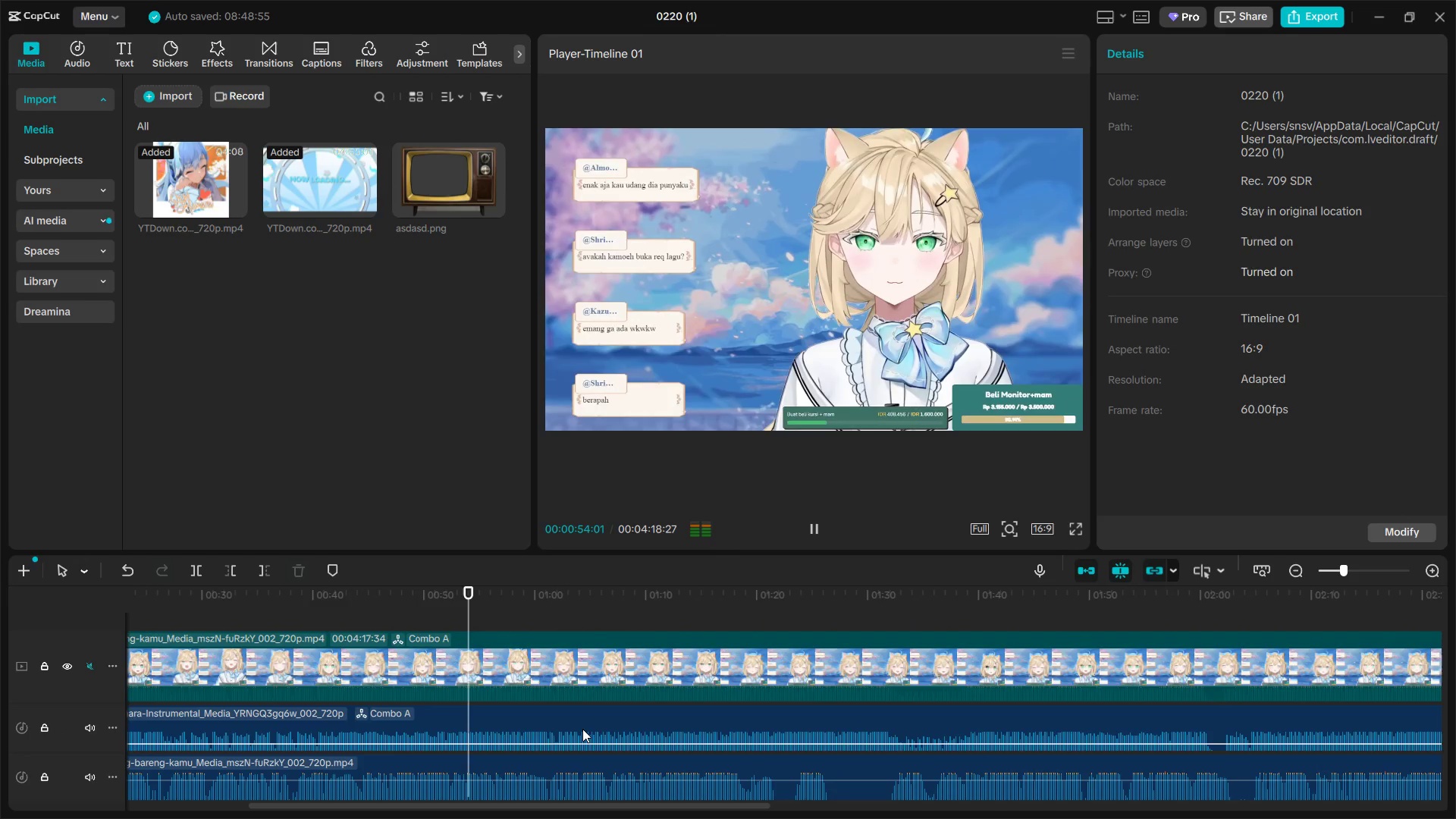 
scroll: coordinate [582, 729], scroll_direction: none, amount: 0.0
 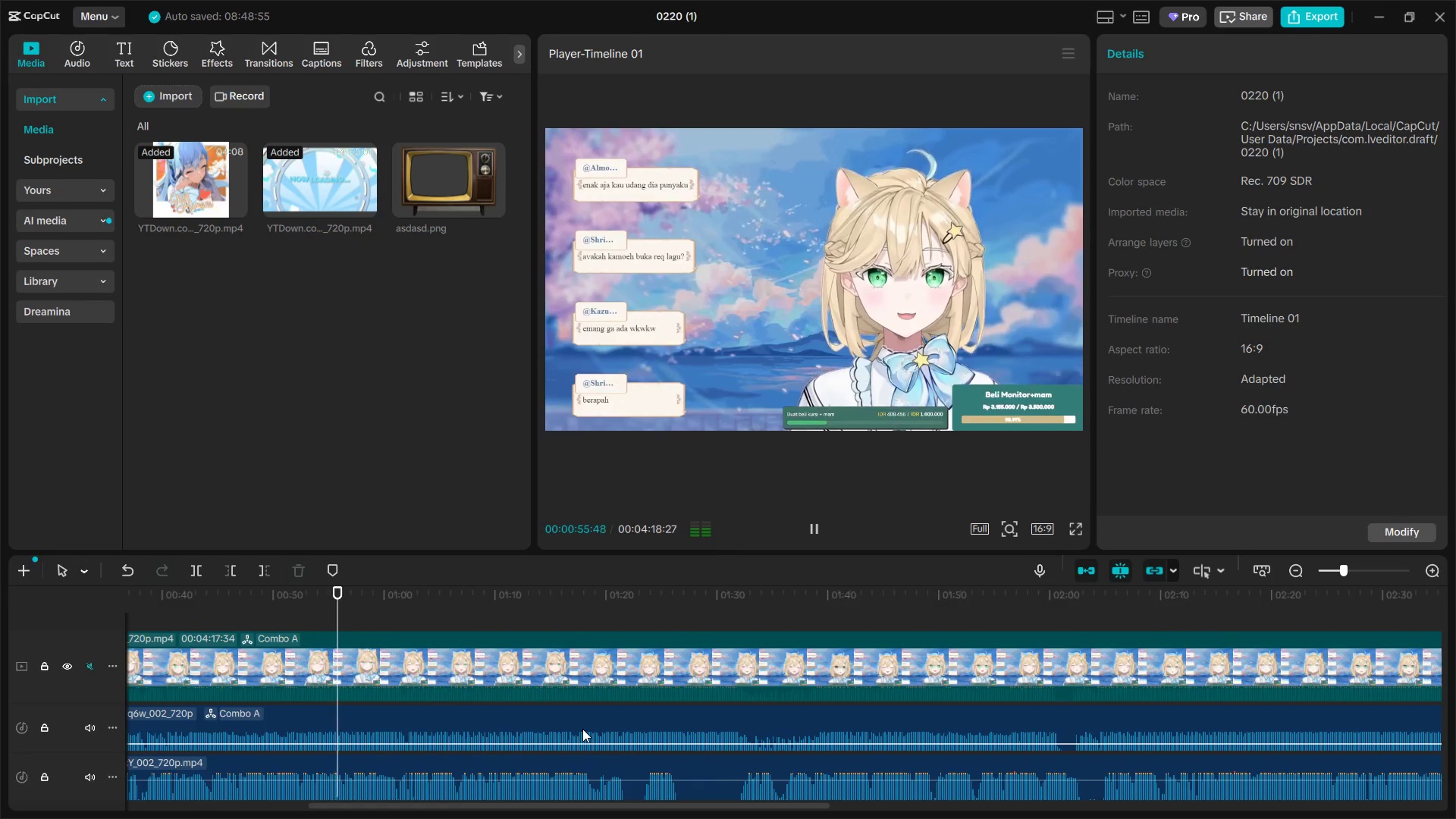 
hold_key(key=ControlLeft, duration=1.41)
scroll: coordinate [582, 729], scroll_direction: none, amount: 0.0
 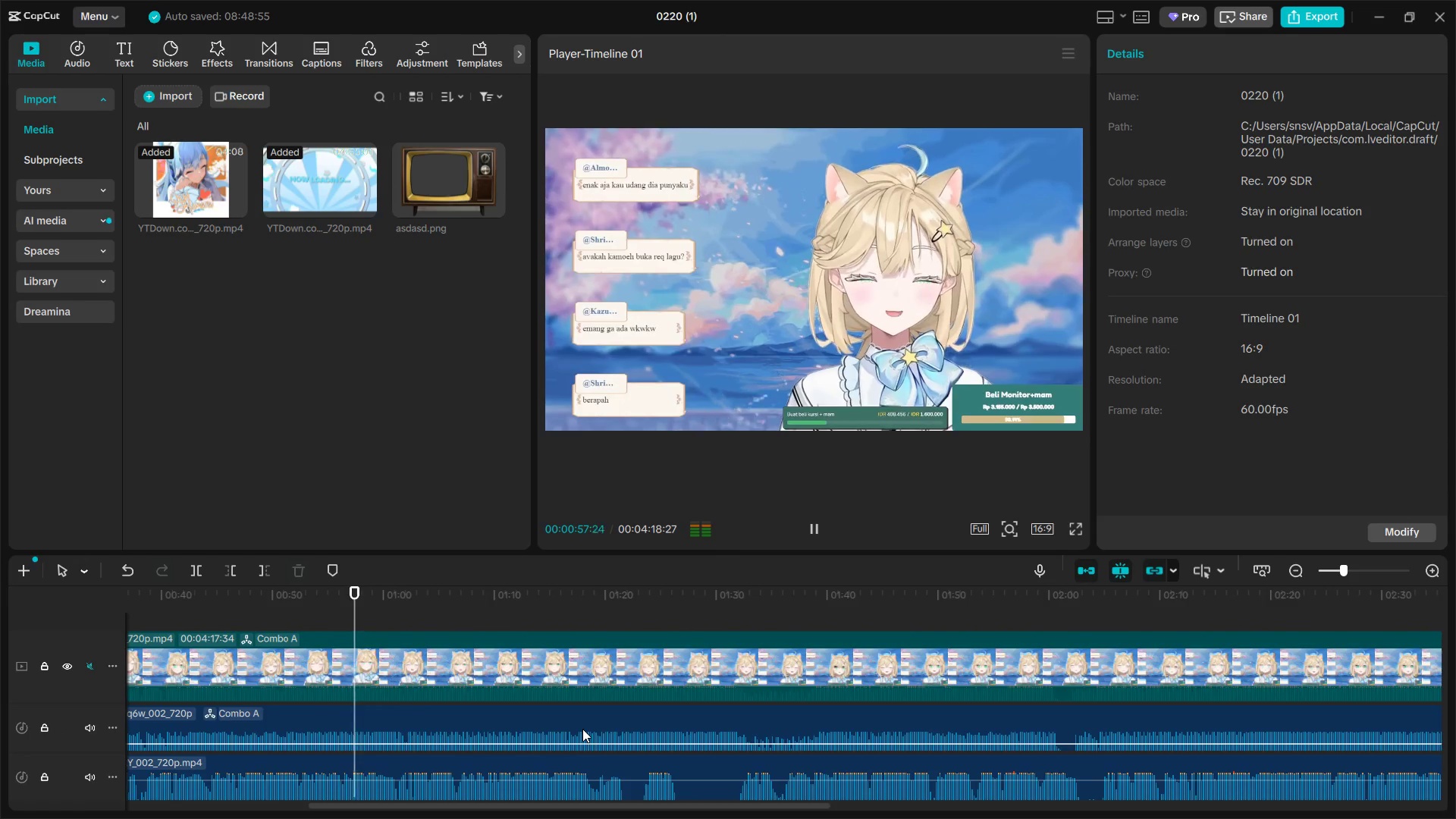 
hold_key(key=AltLeft, duration=1.09)
scroll: coordinate [582, 729], scroll_direction: down, amount: 1.0
 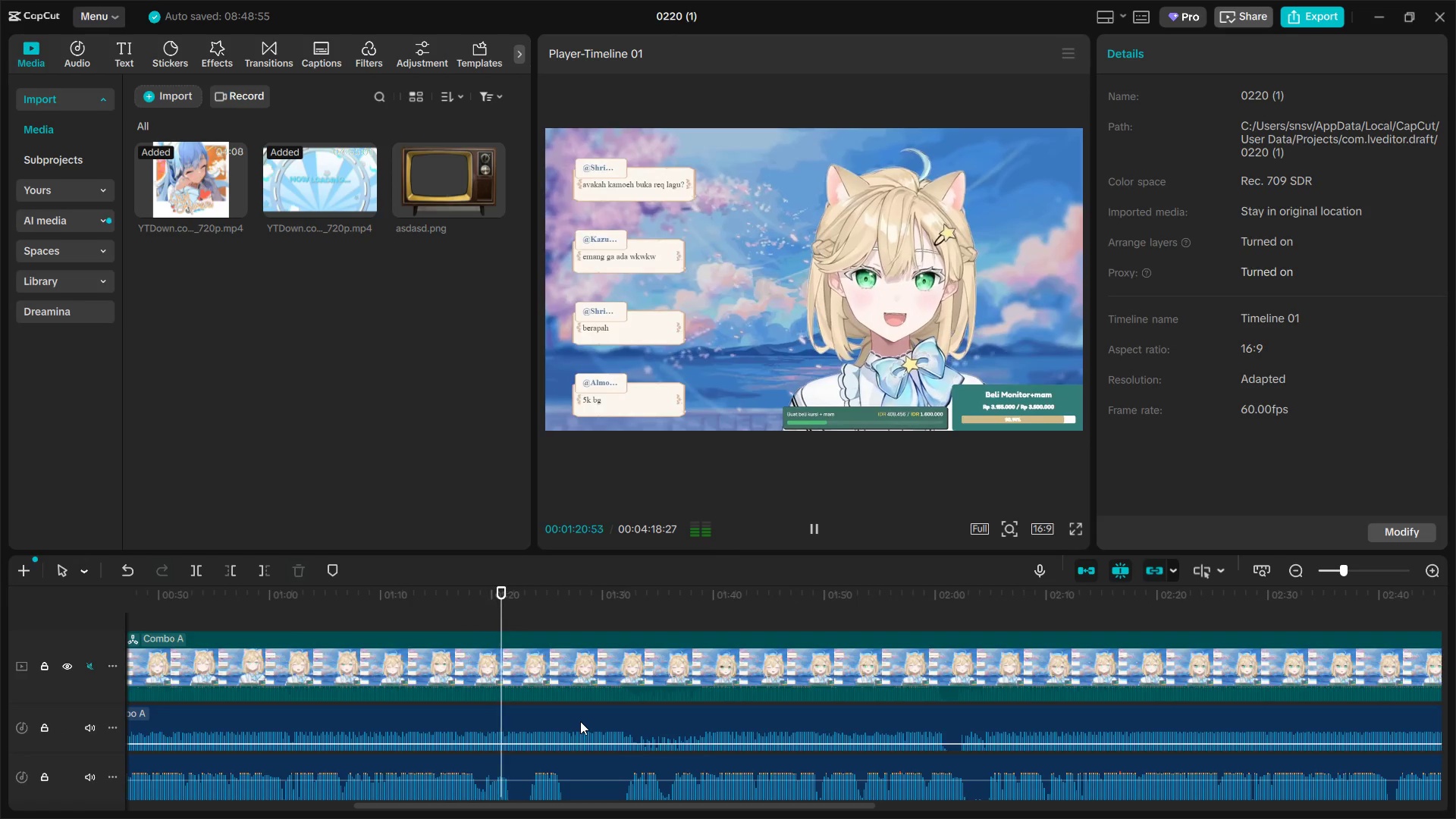 
wait(27.28)
 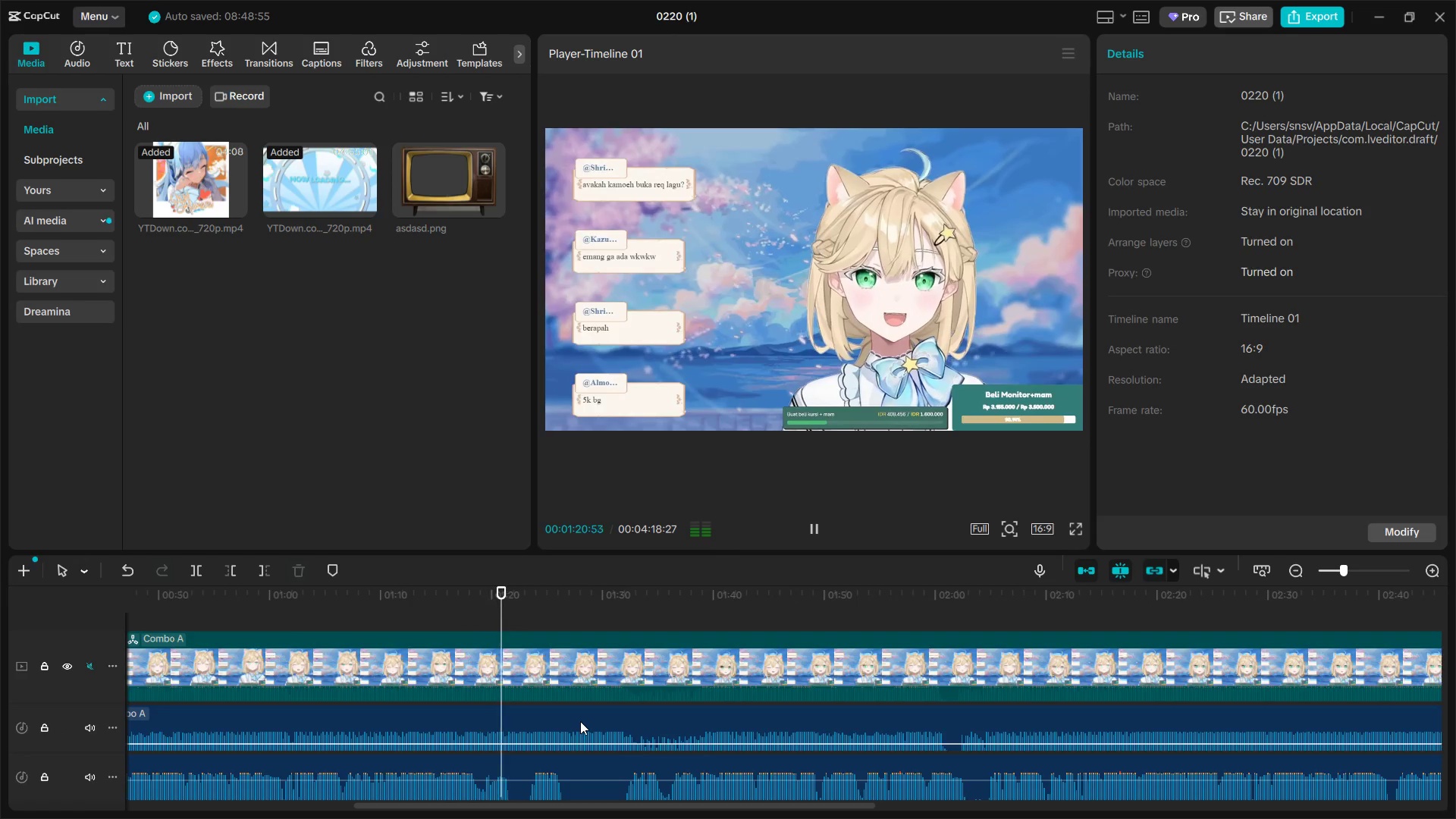 
hold_key(key=AltLeft, duration=1.5)
 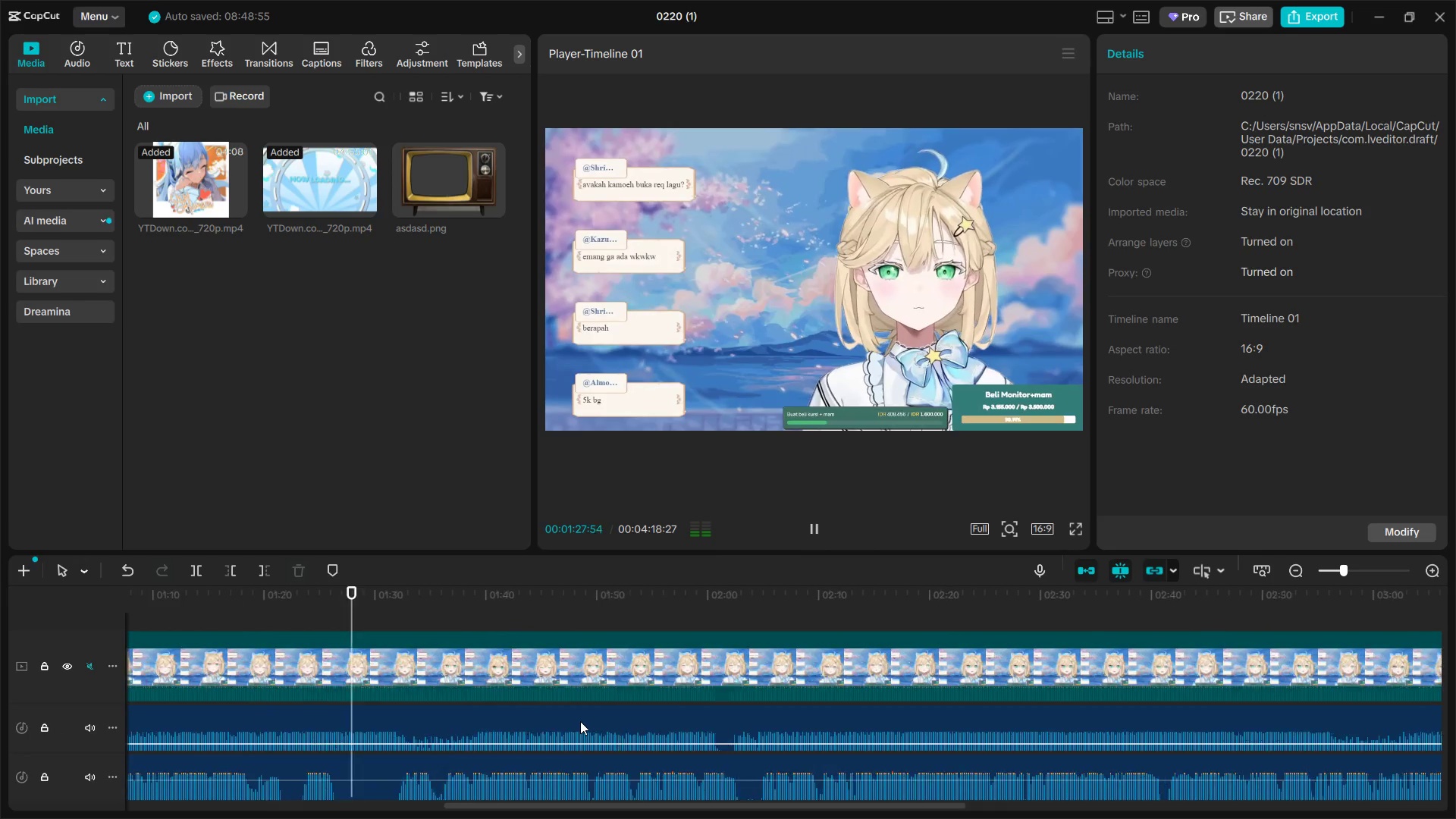 
hold_key(key=AltLeft, duration=1.52)
 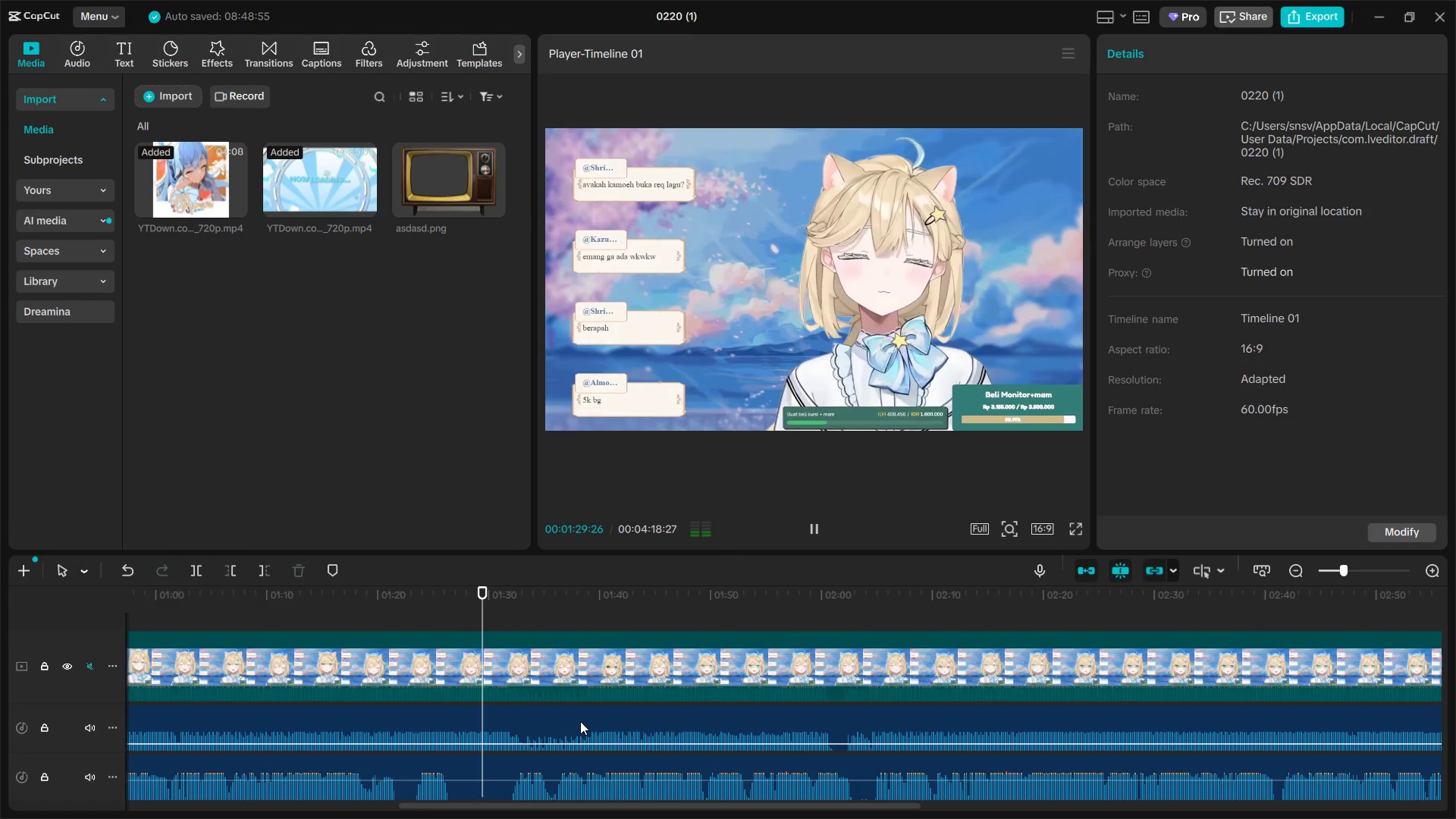 
scroll: coordinate [580, 721], scroll_direction: down, amount: 3.0
 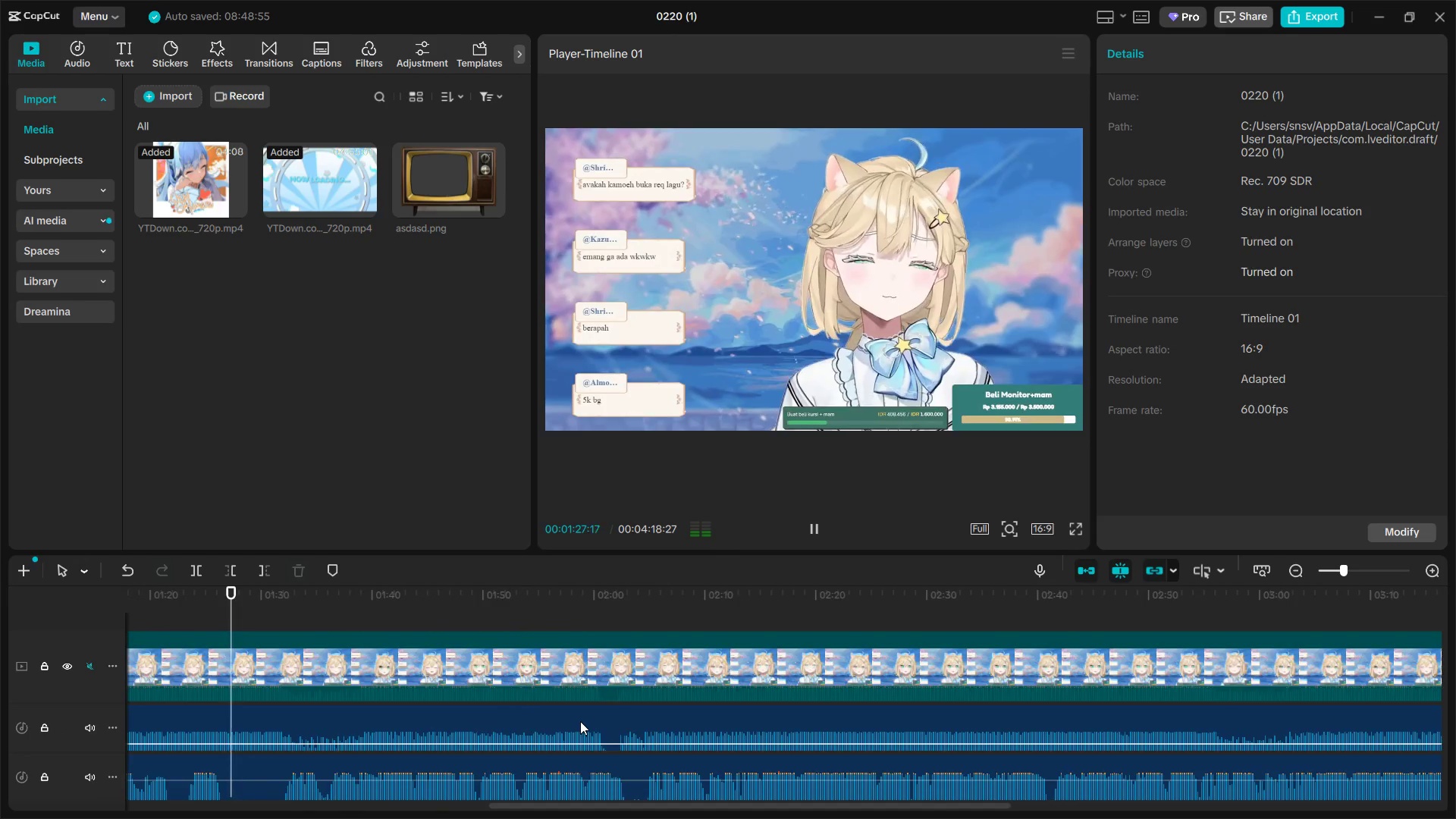 
scroll: coordinate [580, 721], scroll_direction: up, amount: 2.0
 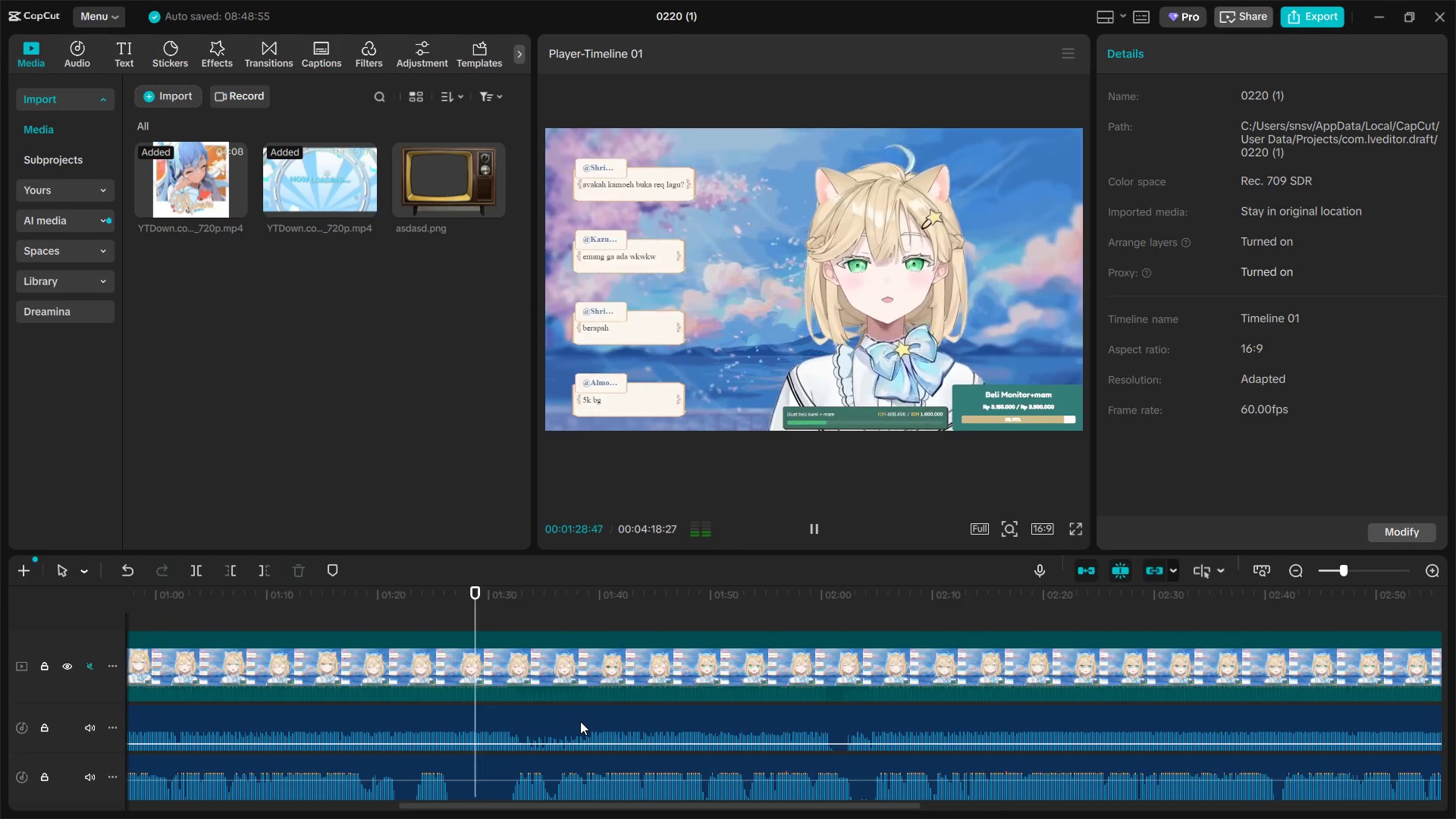 
key(Alt+AltLeft)
 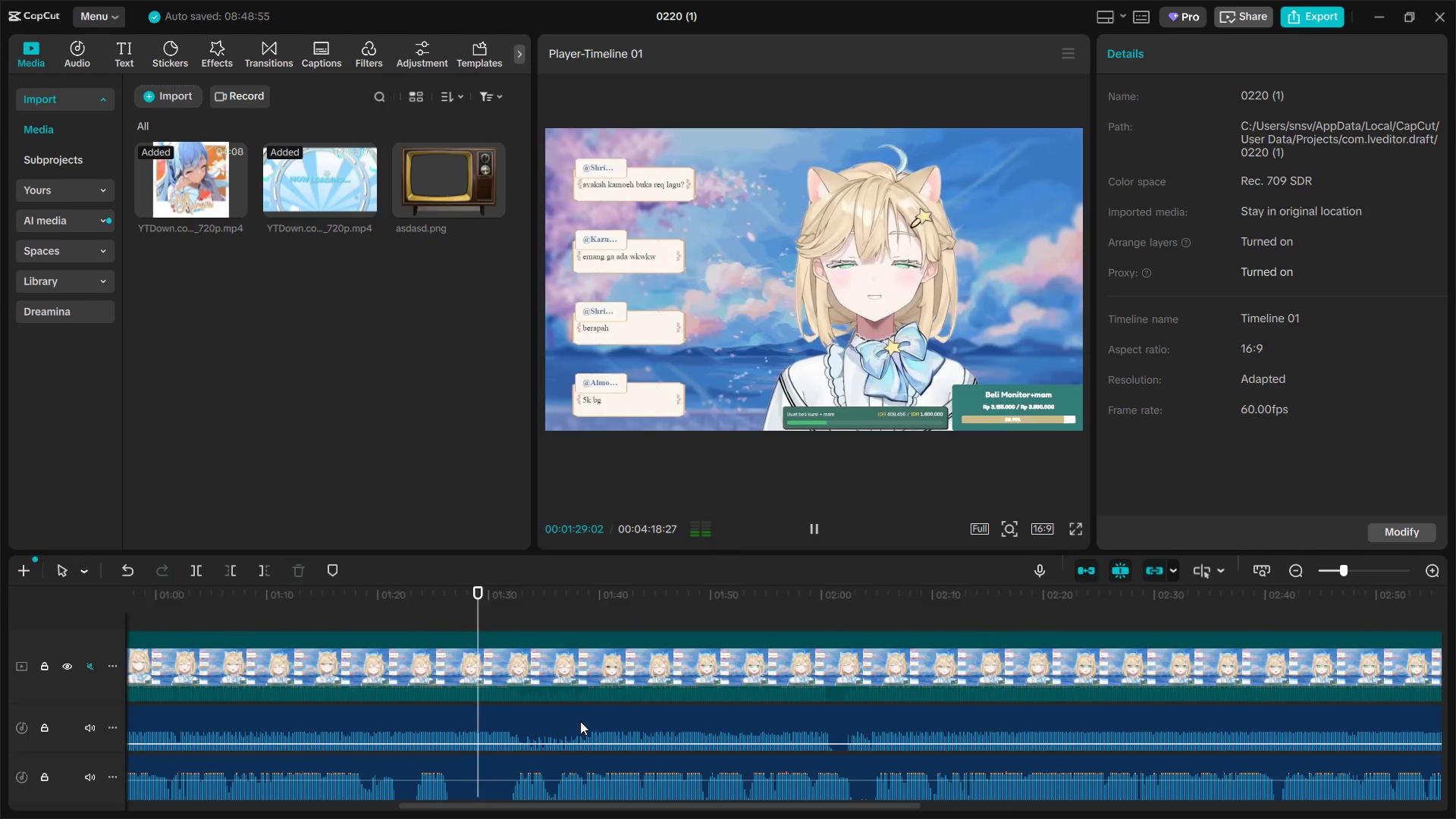 
key(Alt+AltLeft)
 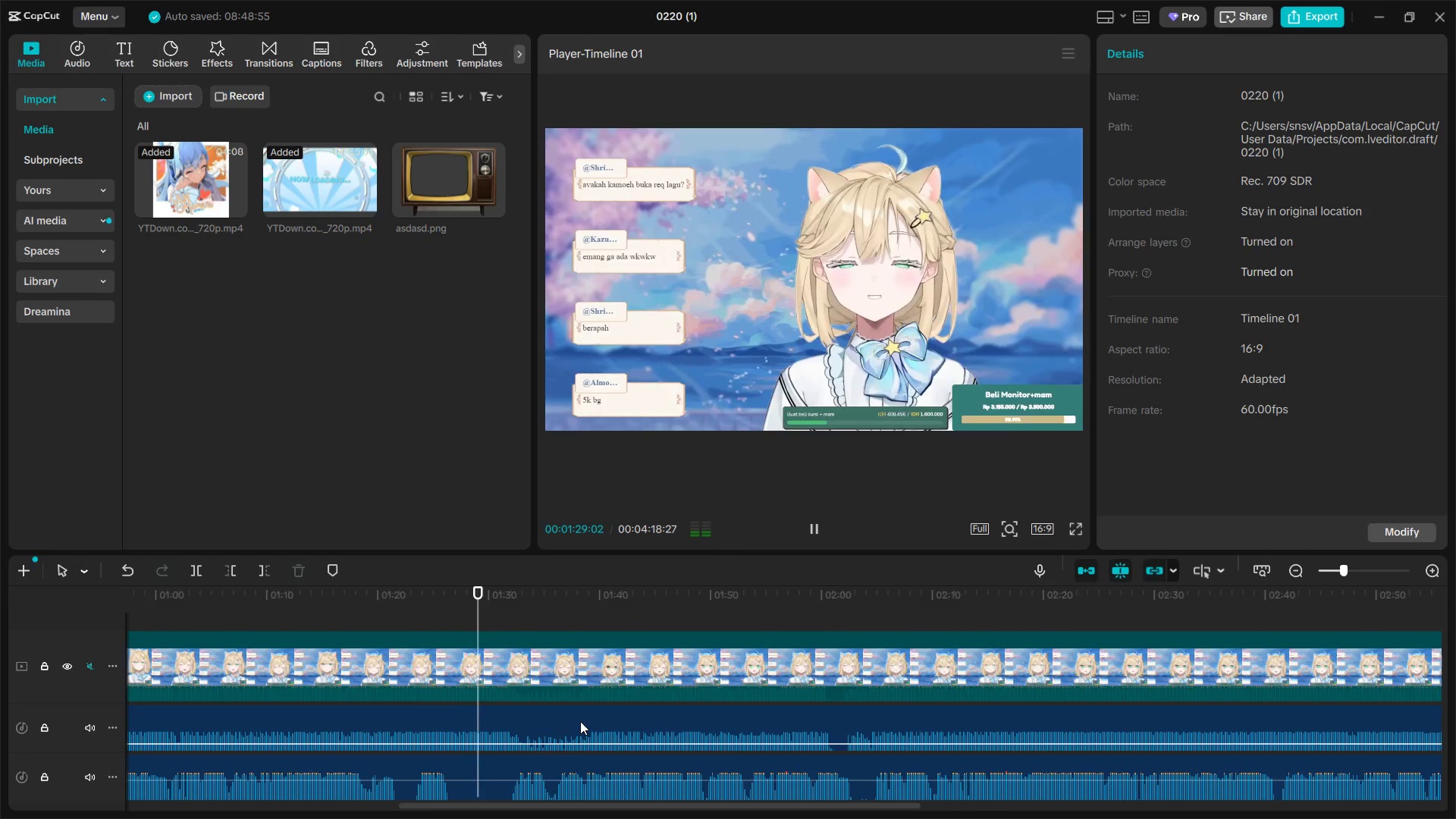 
key(Alt+AltLeft)
 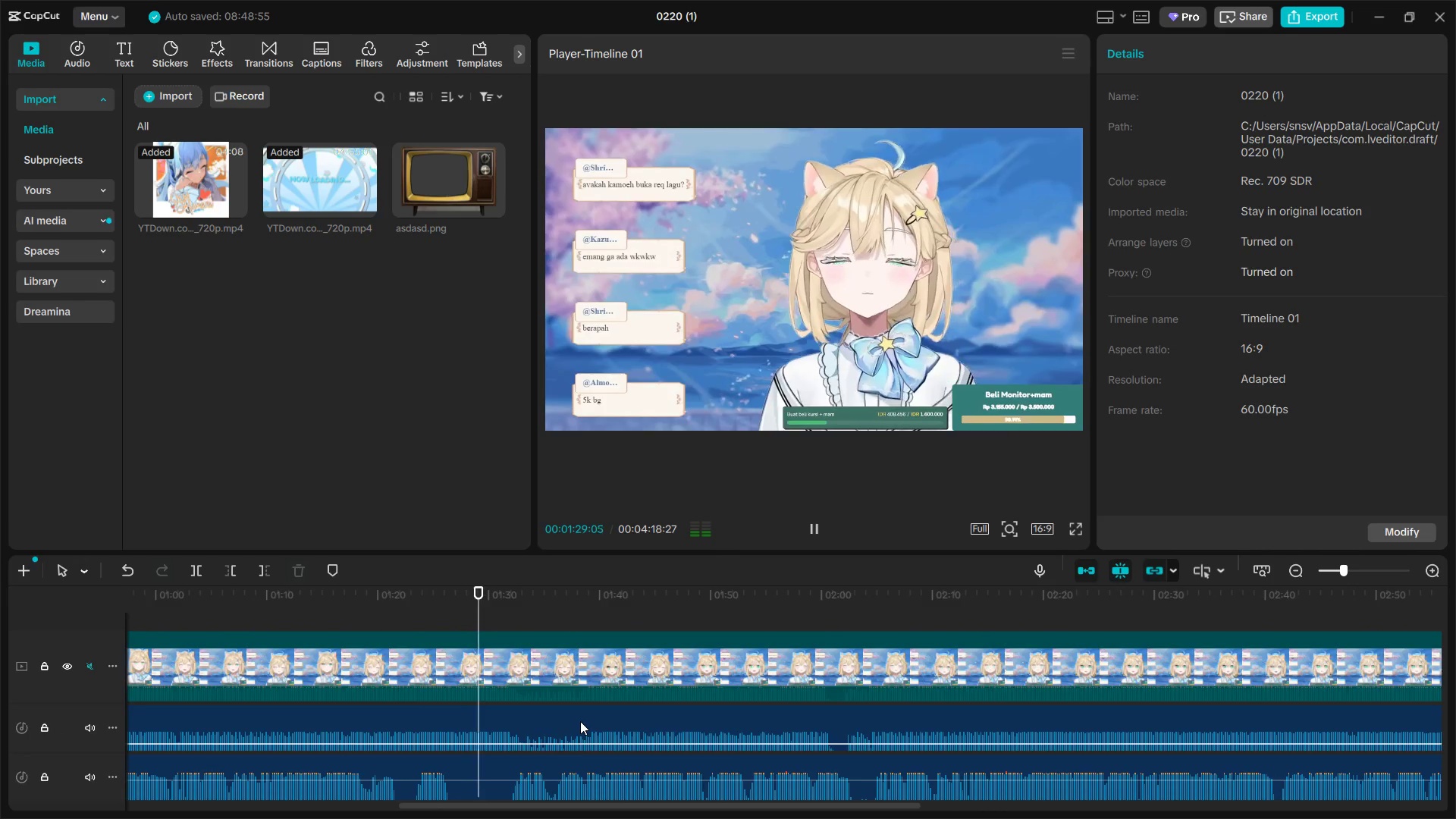 
key(Alt+AltLeft)
 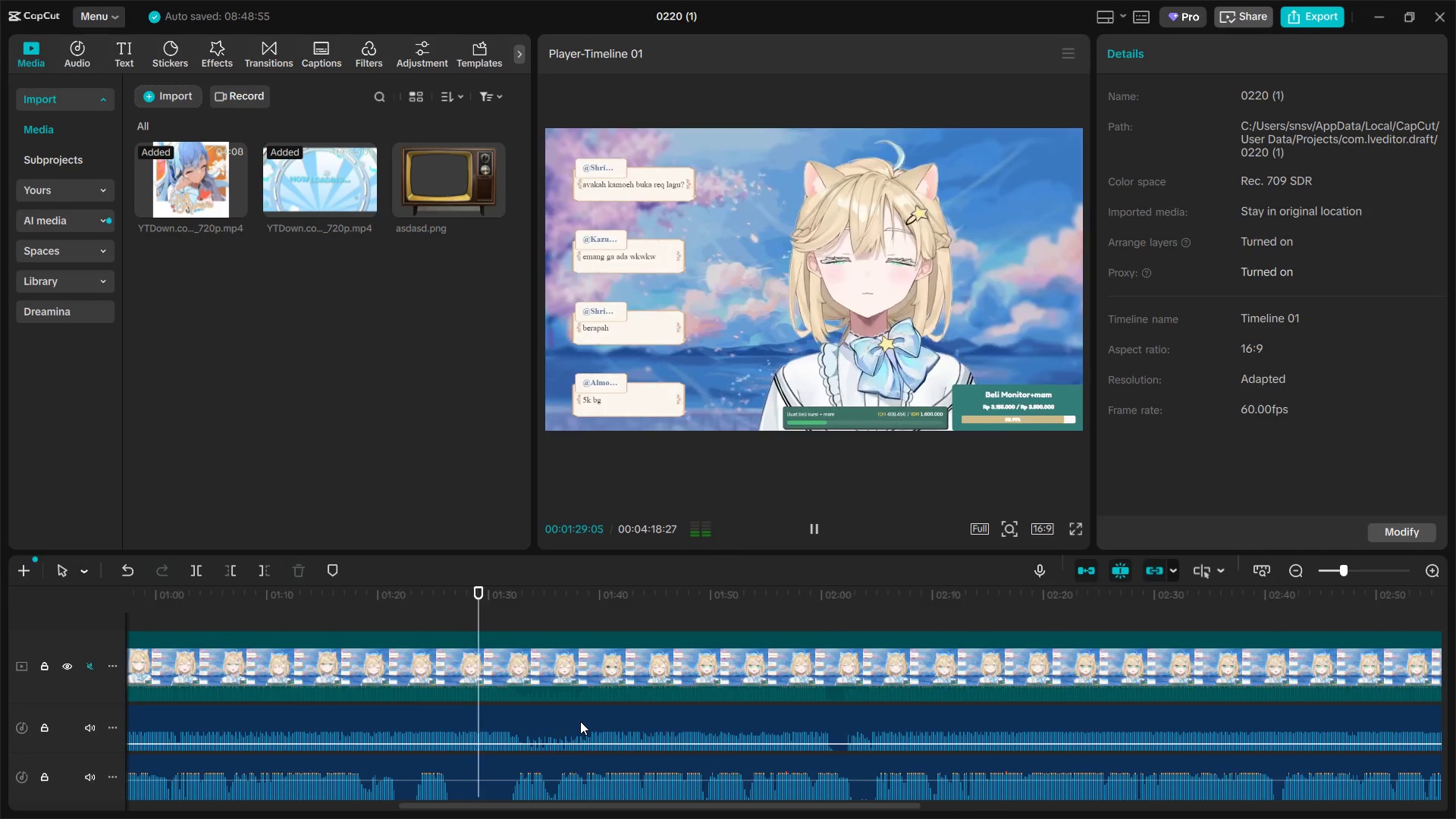 
key(Alt+AltLeft)
 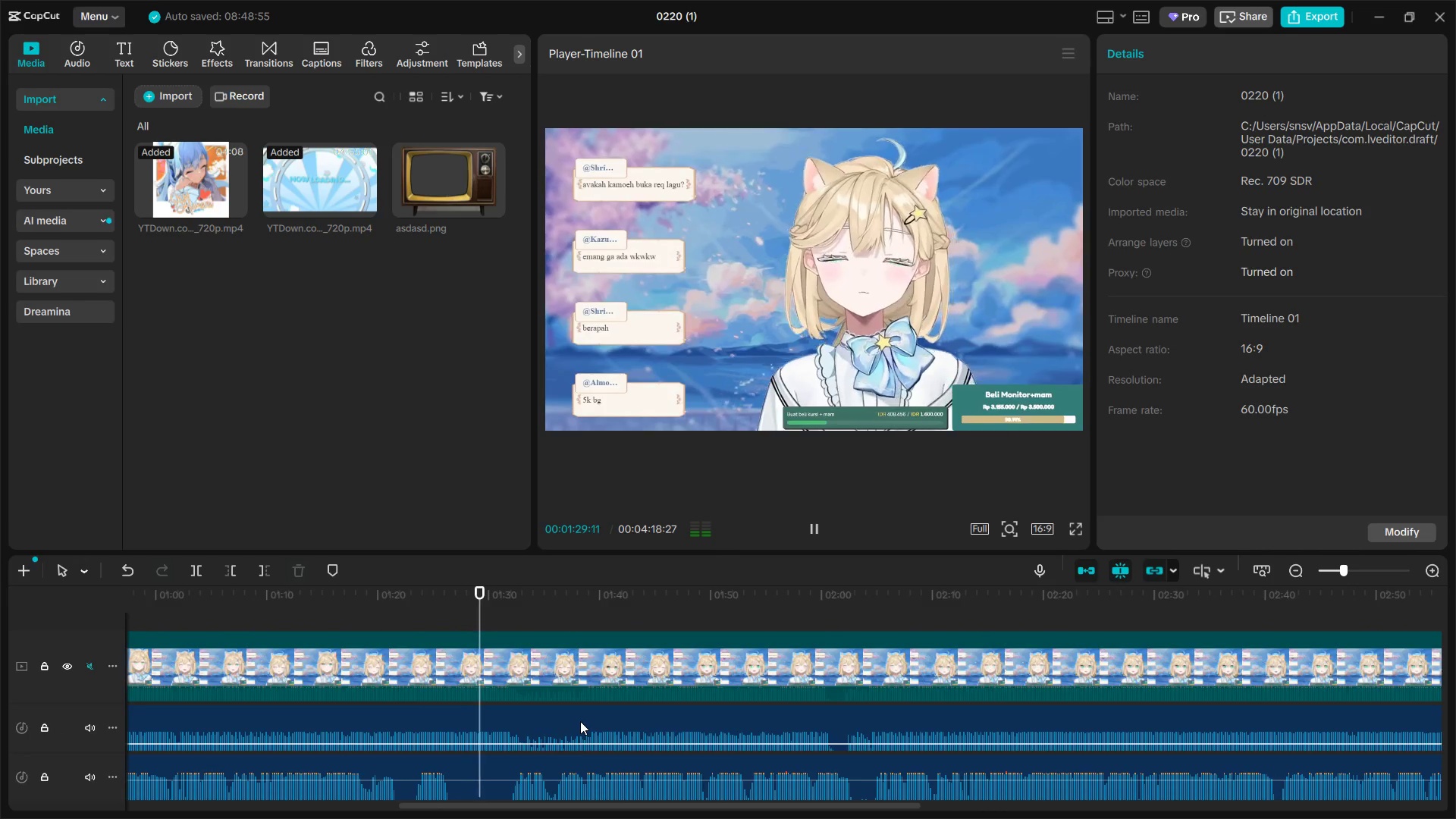 
key(Alt+AltLeft)
 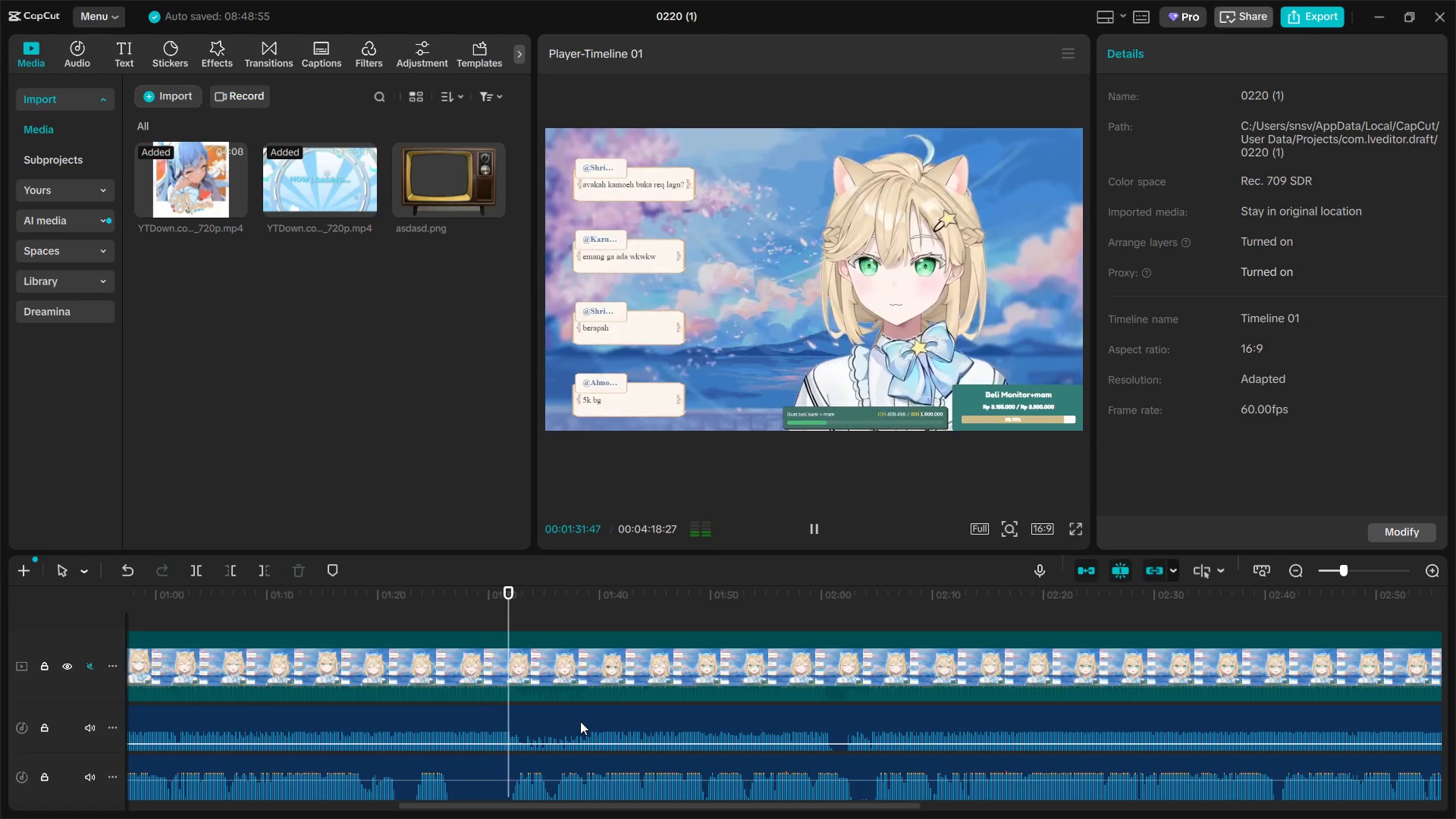 
hold_key(key=AltLeft, duration=1.51)
 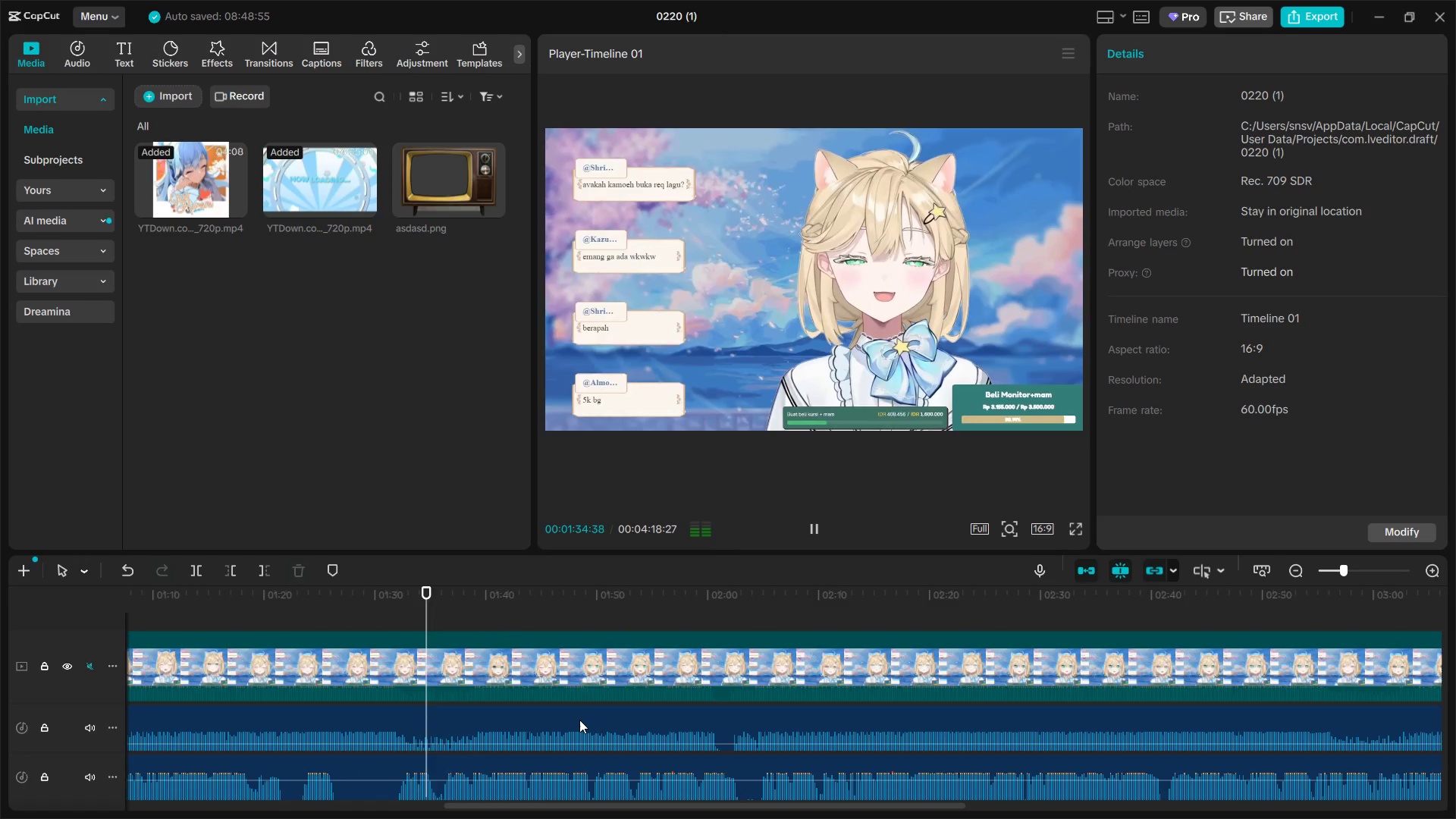 
hold_key(key=AltLeft, duration=1.52)
 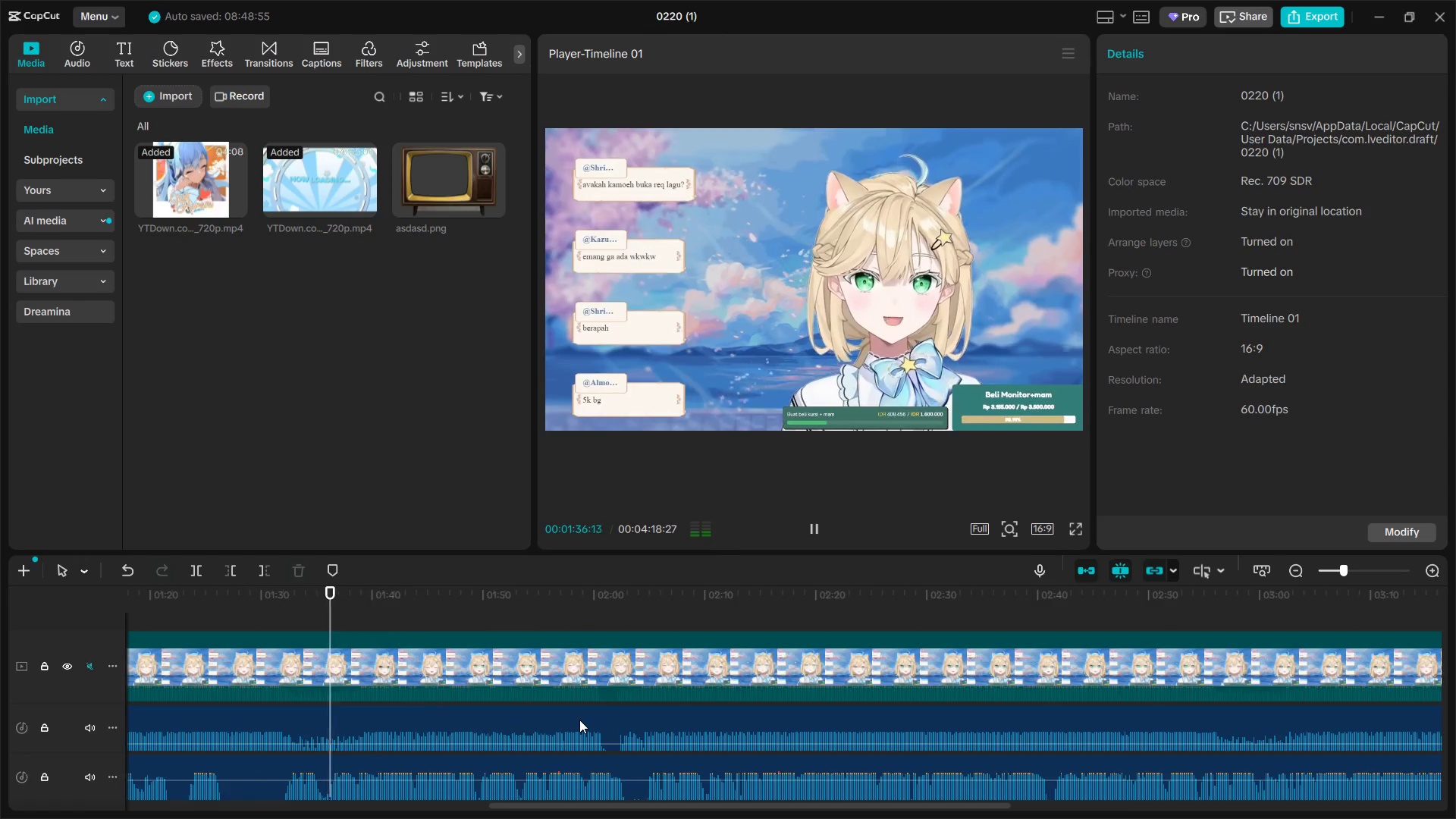 
scroll: coordinate [579, 720], scroll_direction: down, amount: 1.0
 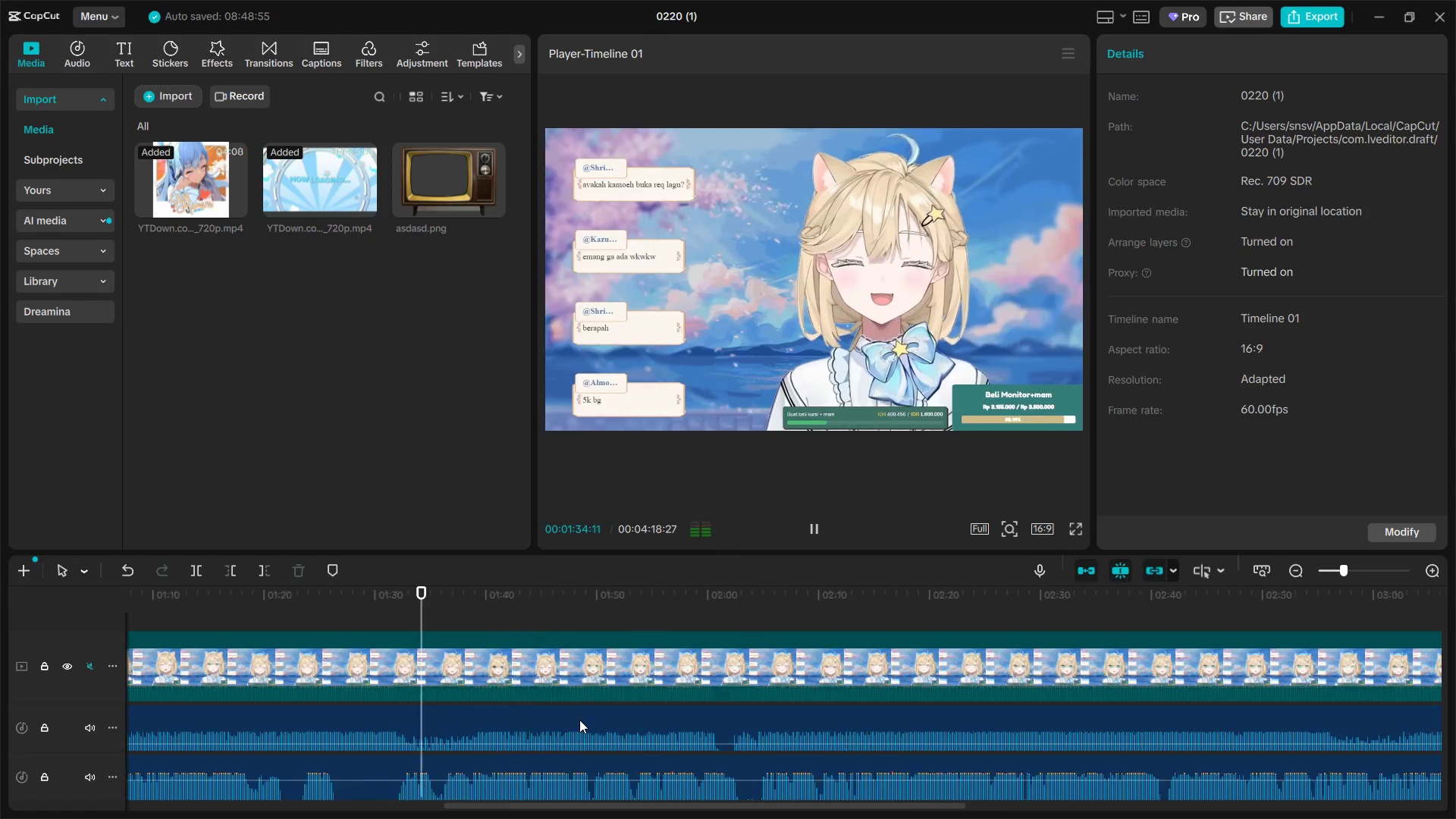 
hold_key(key=AltLeft, duration=1.5)
scroll: coordinate [579, 720], scroll_direction: down, amount: 1.0
 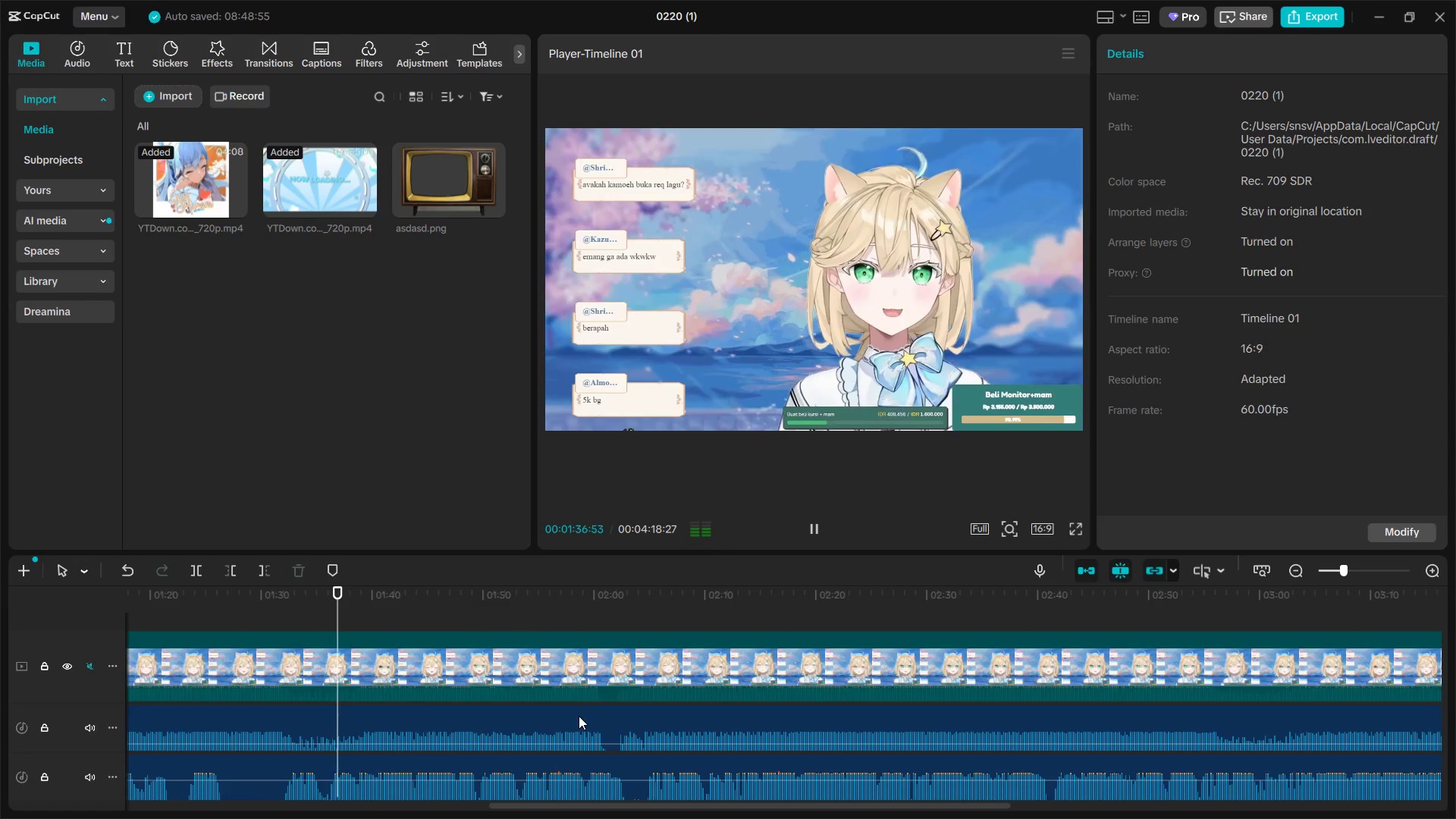 
hold_key(key=AltLeft, duration=1.52)
 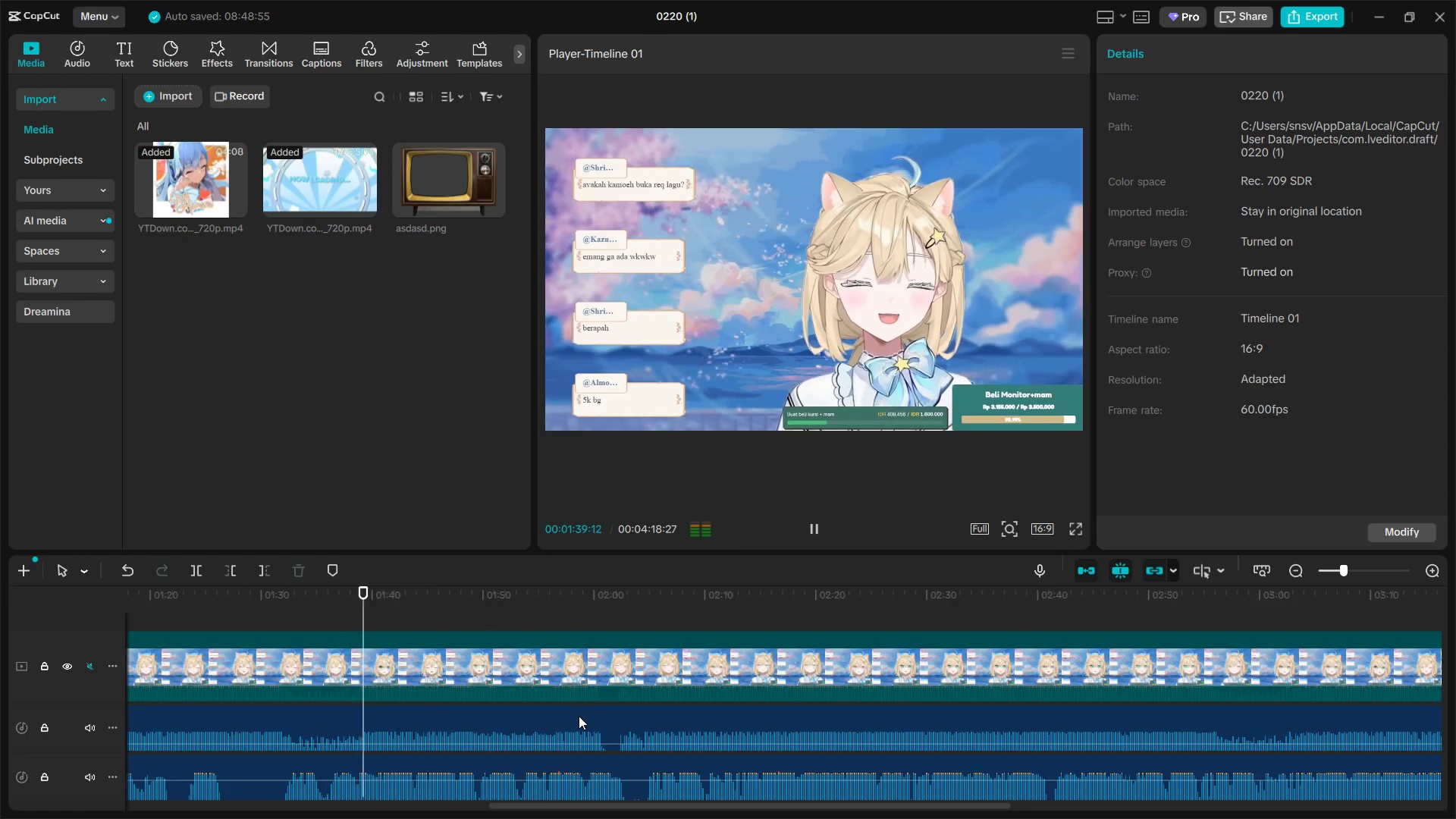 
hold_key(key=AltLeft, duration=1.53)
 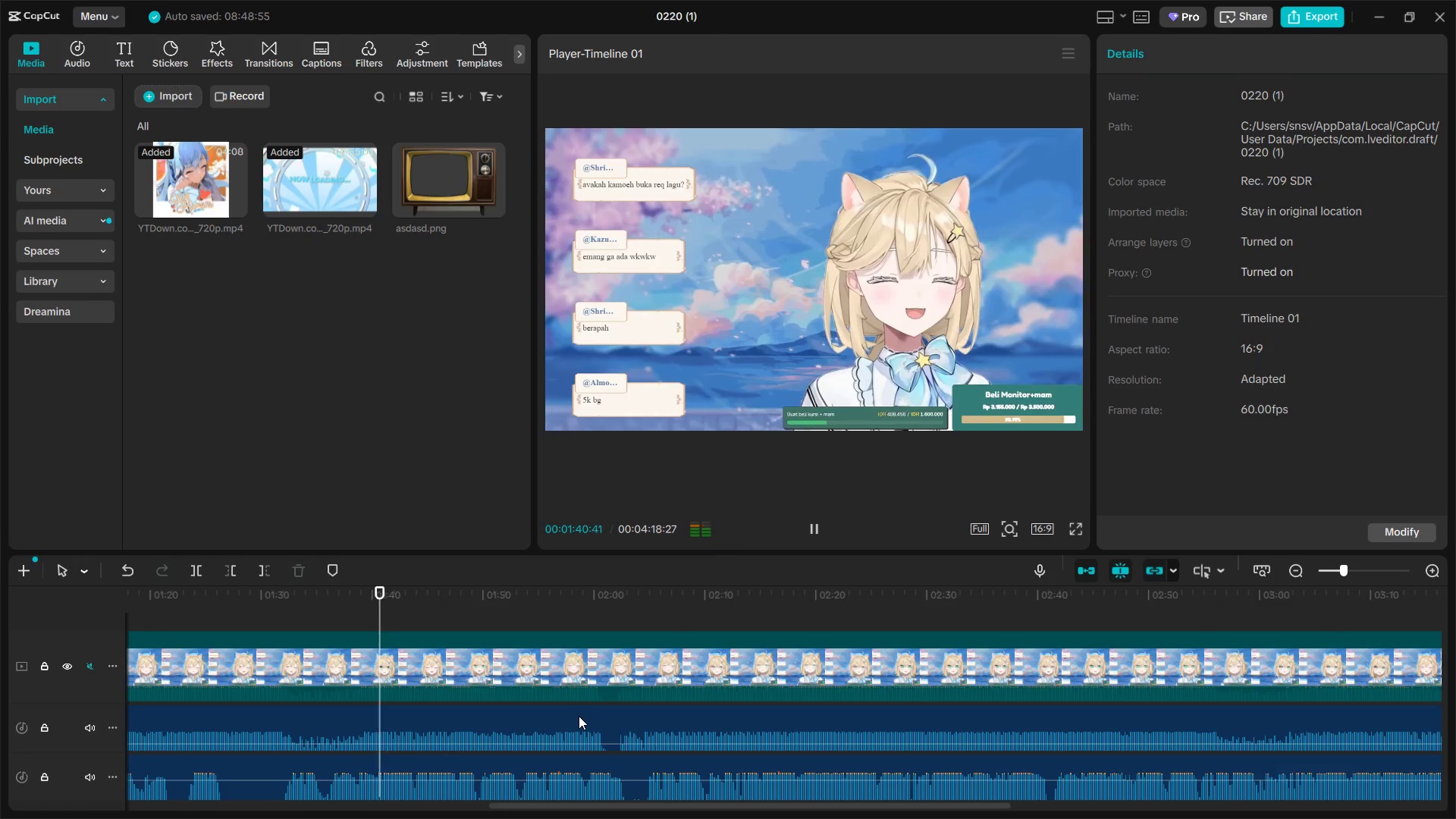 
hold_key(key=AltLeft, duration=1.51)
 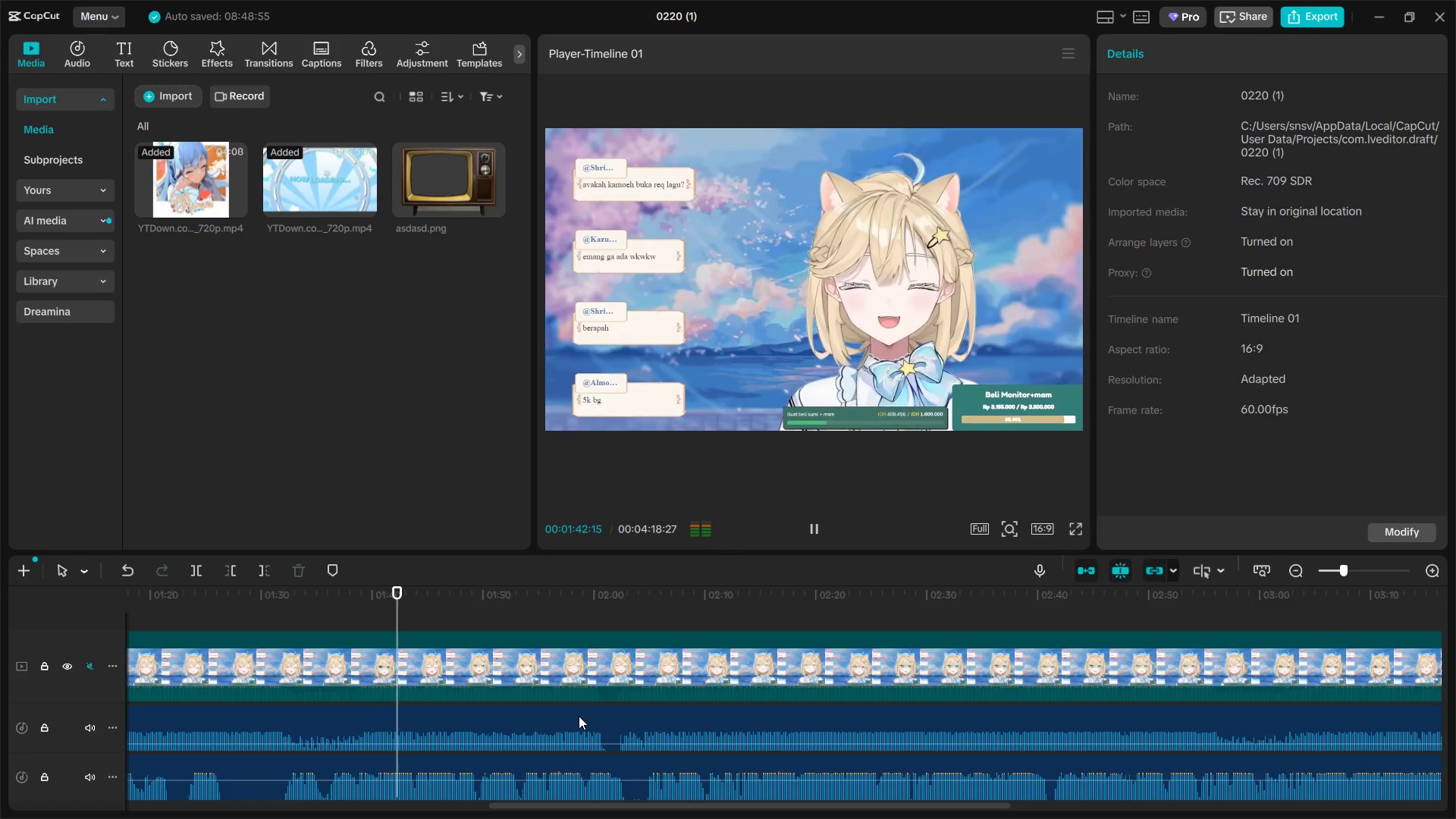 
hold_key(key=AltLeft, duration=1.52)
 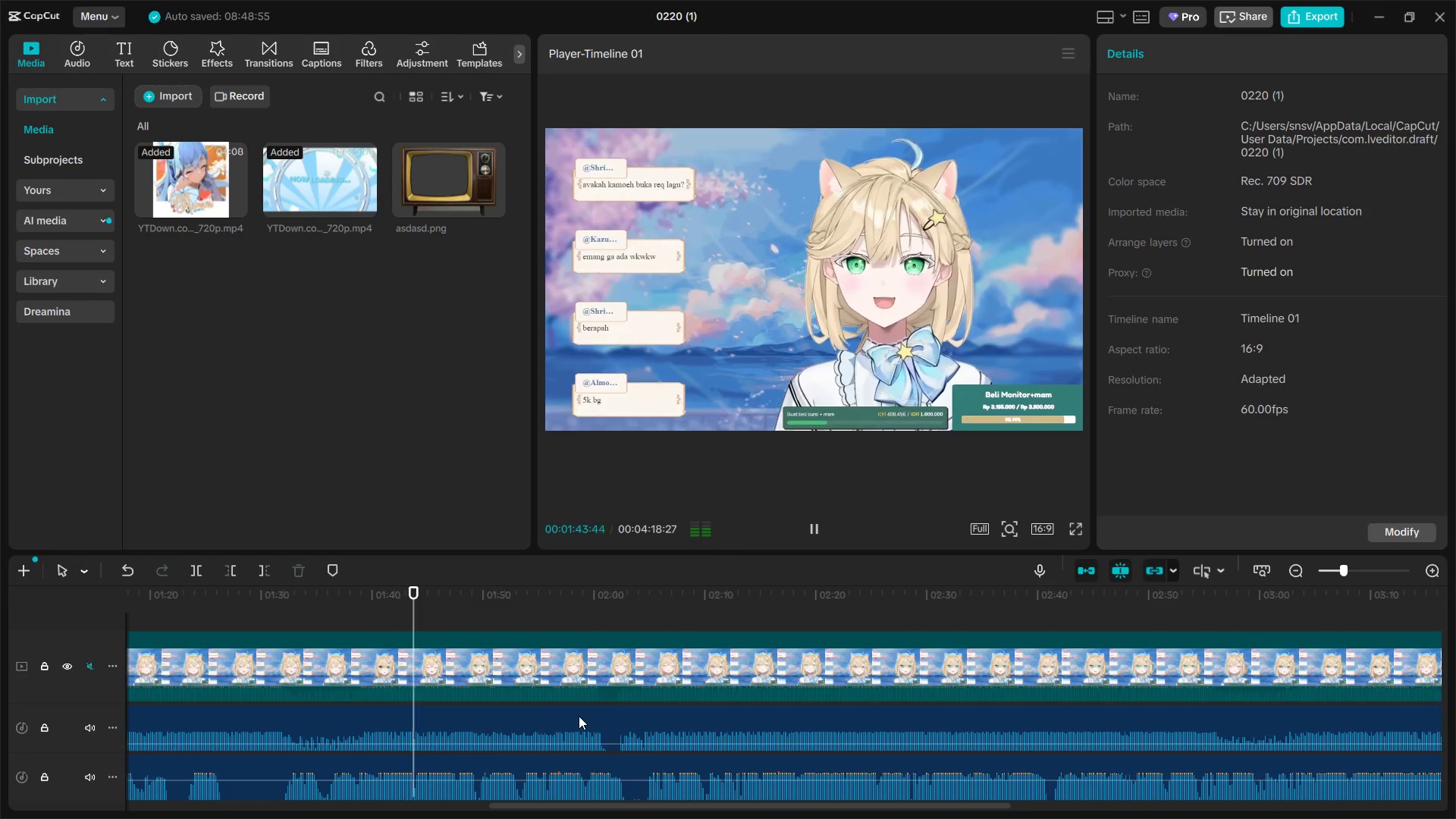 
hold_key(key=AltLeft, duration=1.52)
 